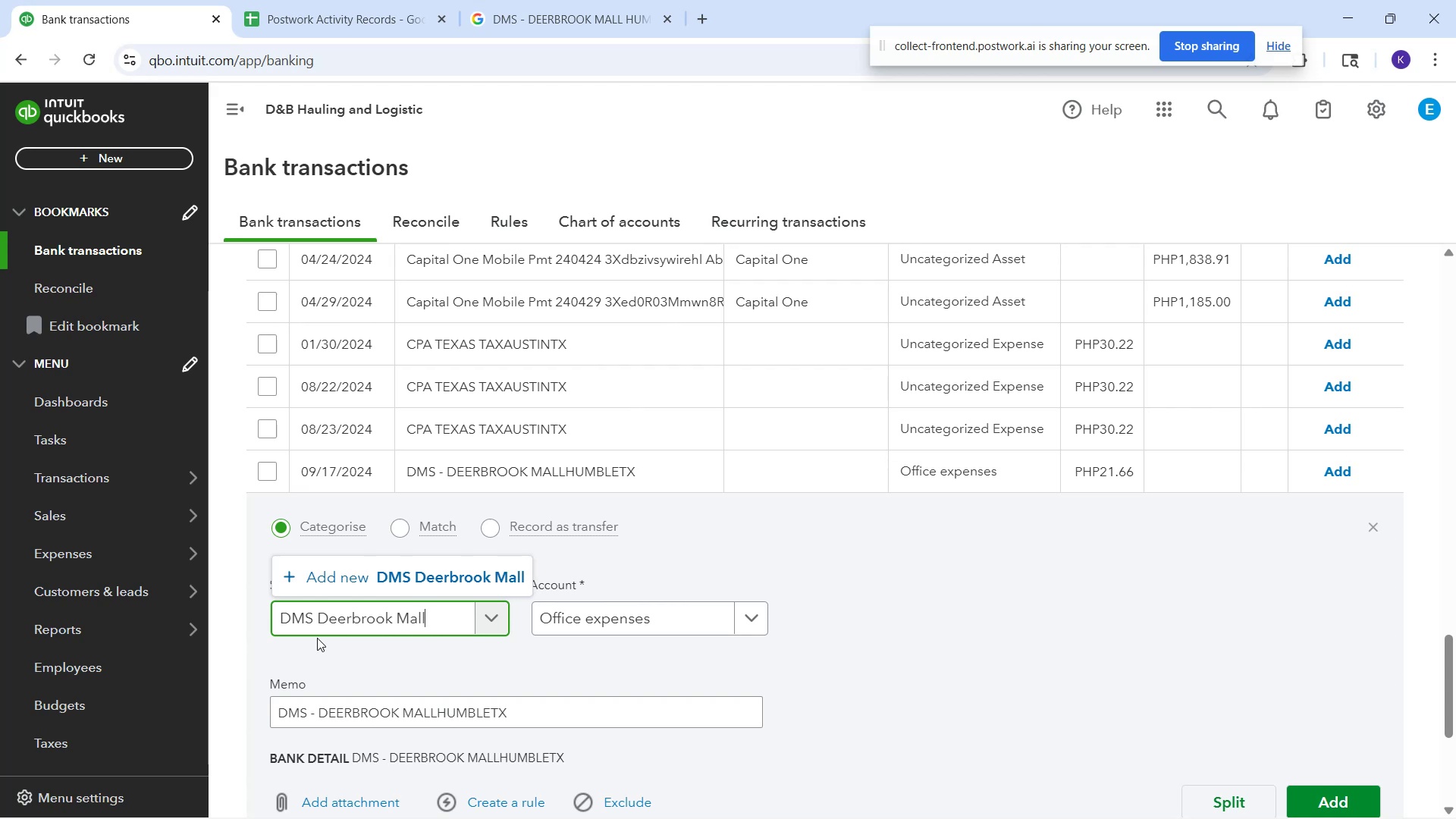 
left_click([427, 573])
 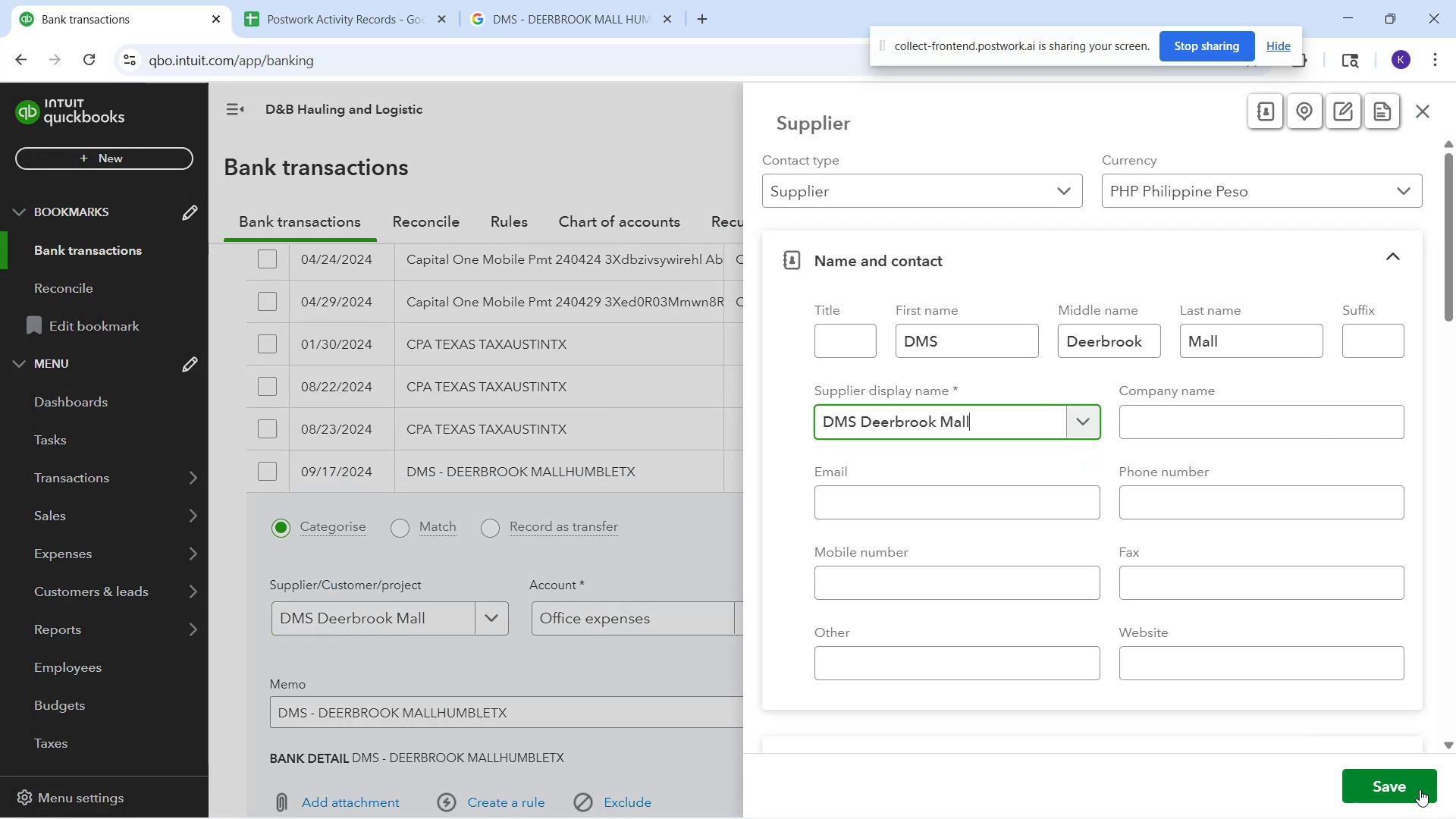 
left_click([1398, 788])
 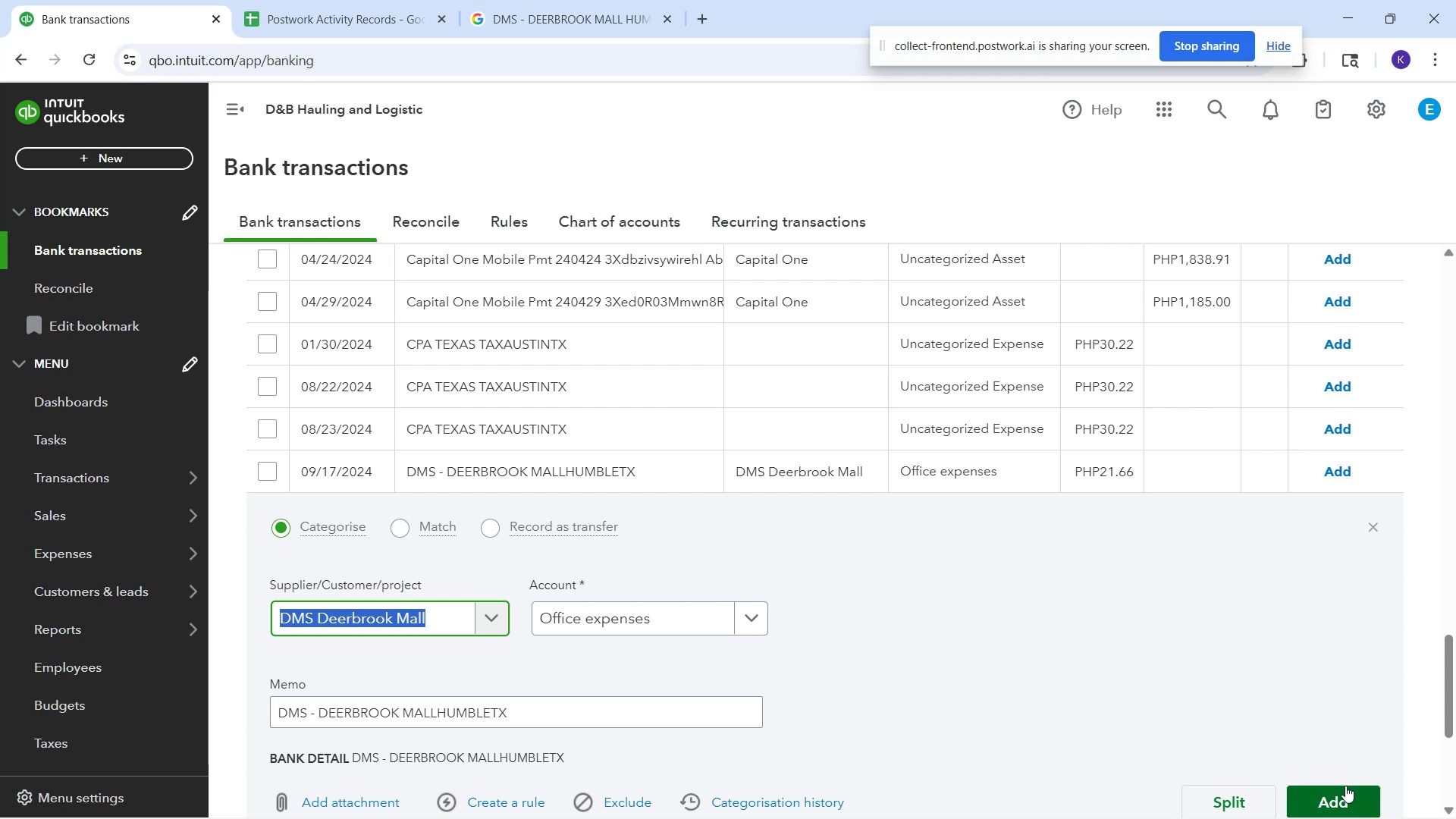 
wait(9.47)
 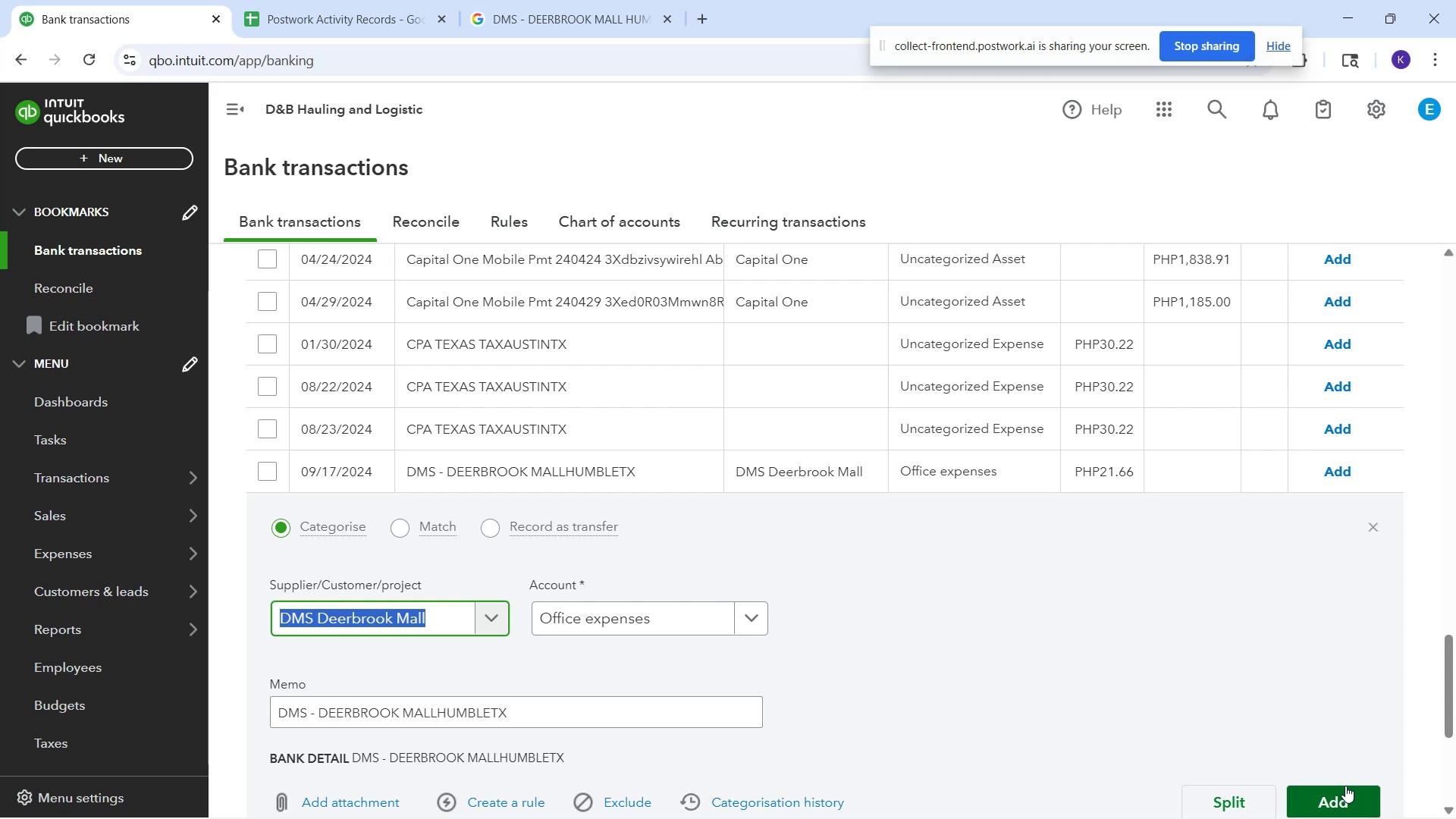 
scroll: coordinate [1203, 579], scroll_direction: down, amount: 1.0
 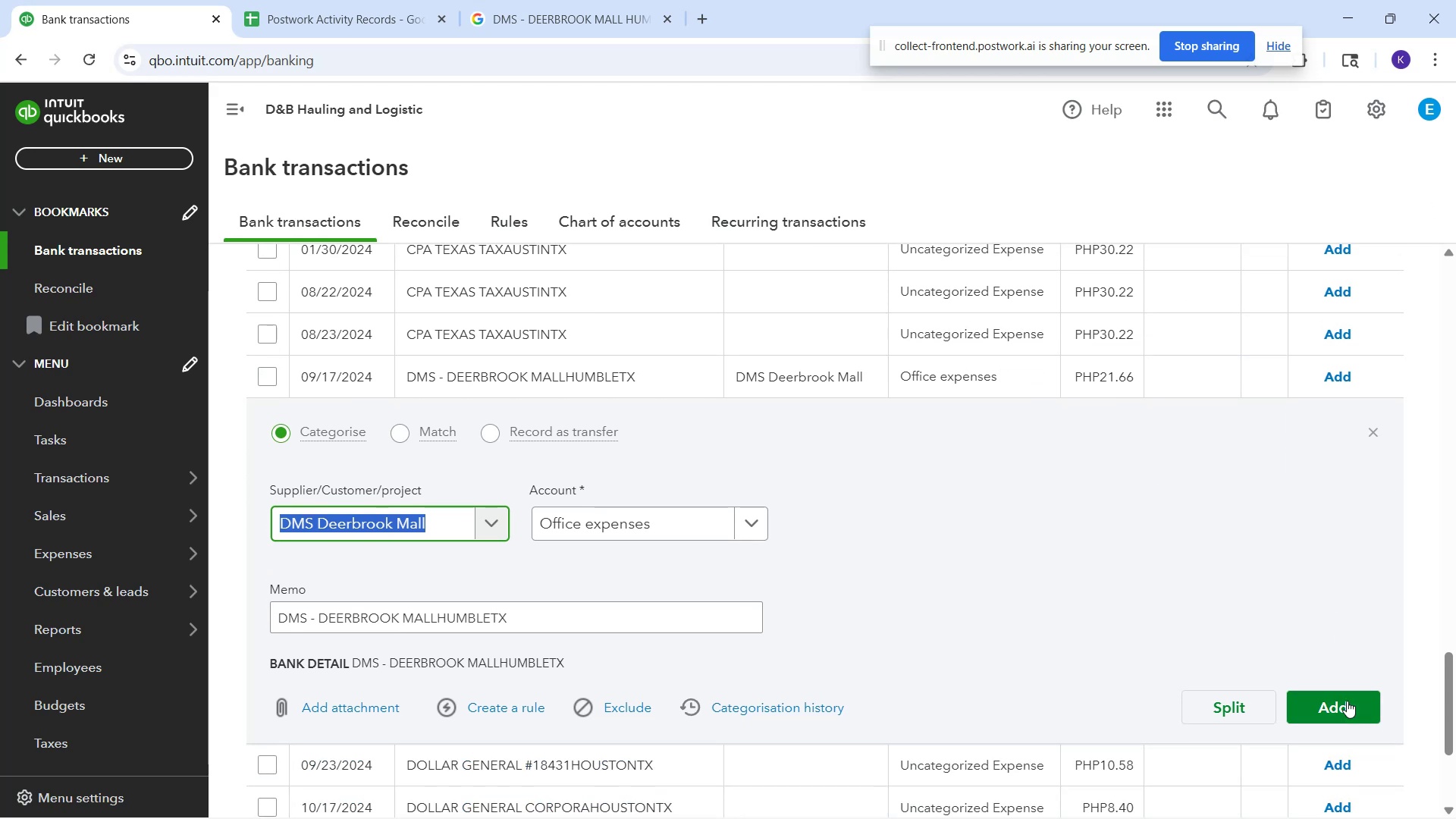 
left_click([1347, 701])
 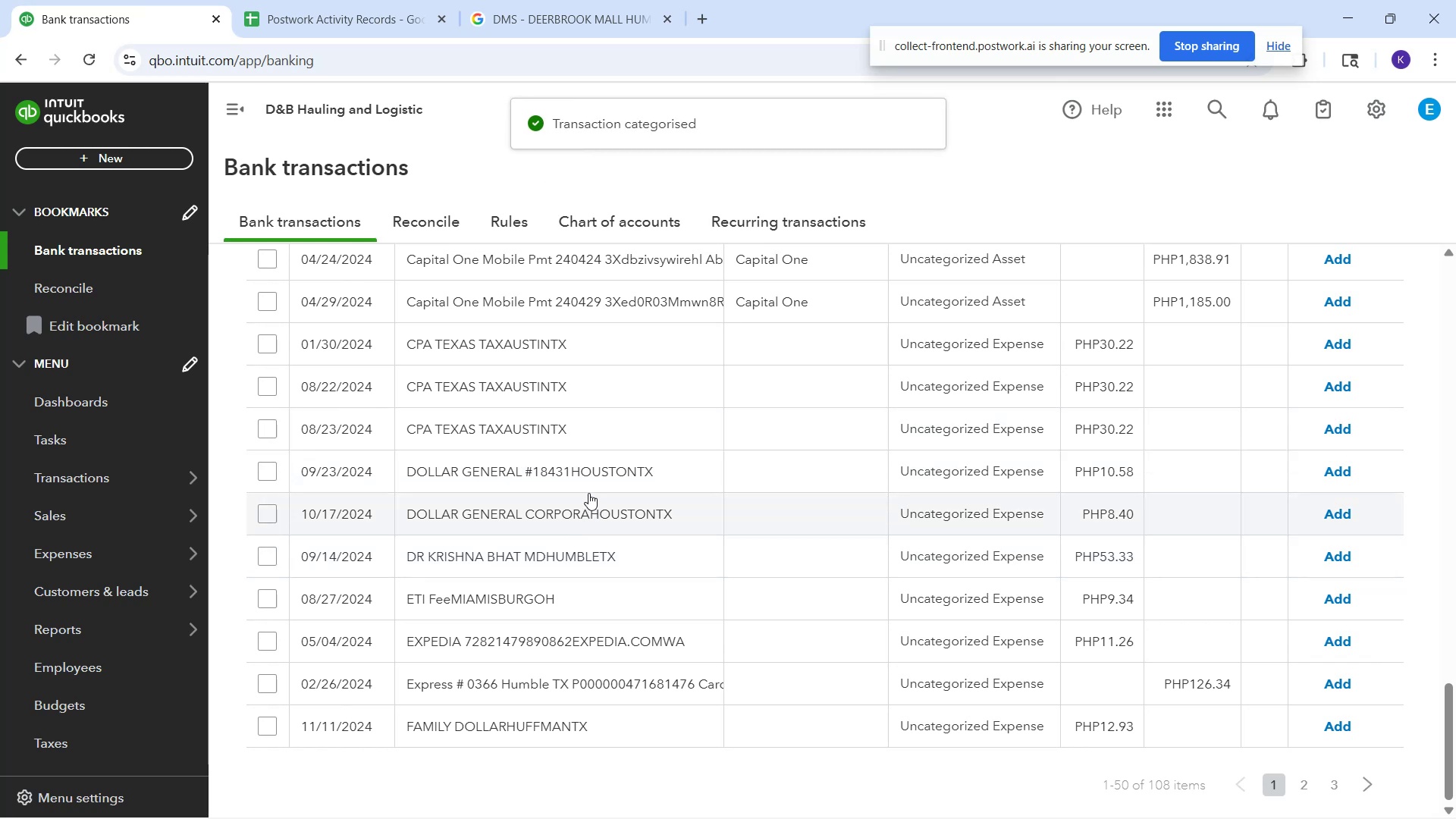 
wait(13.06)
 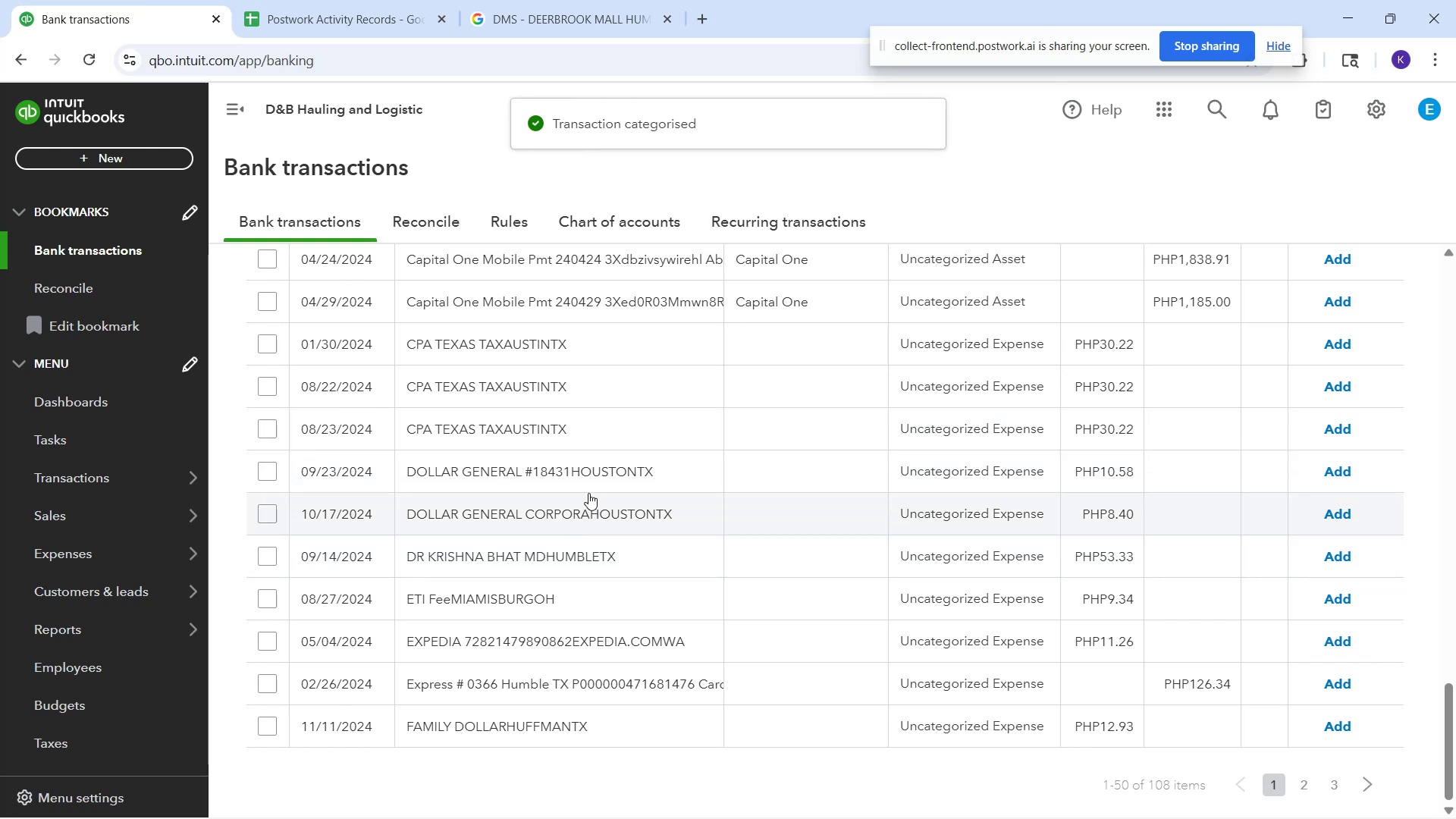 
left_click_drag(start_coordinate=[689, 479], to_coordinate=[404, 482])
 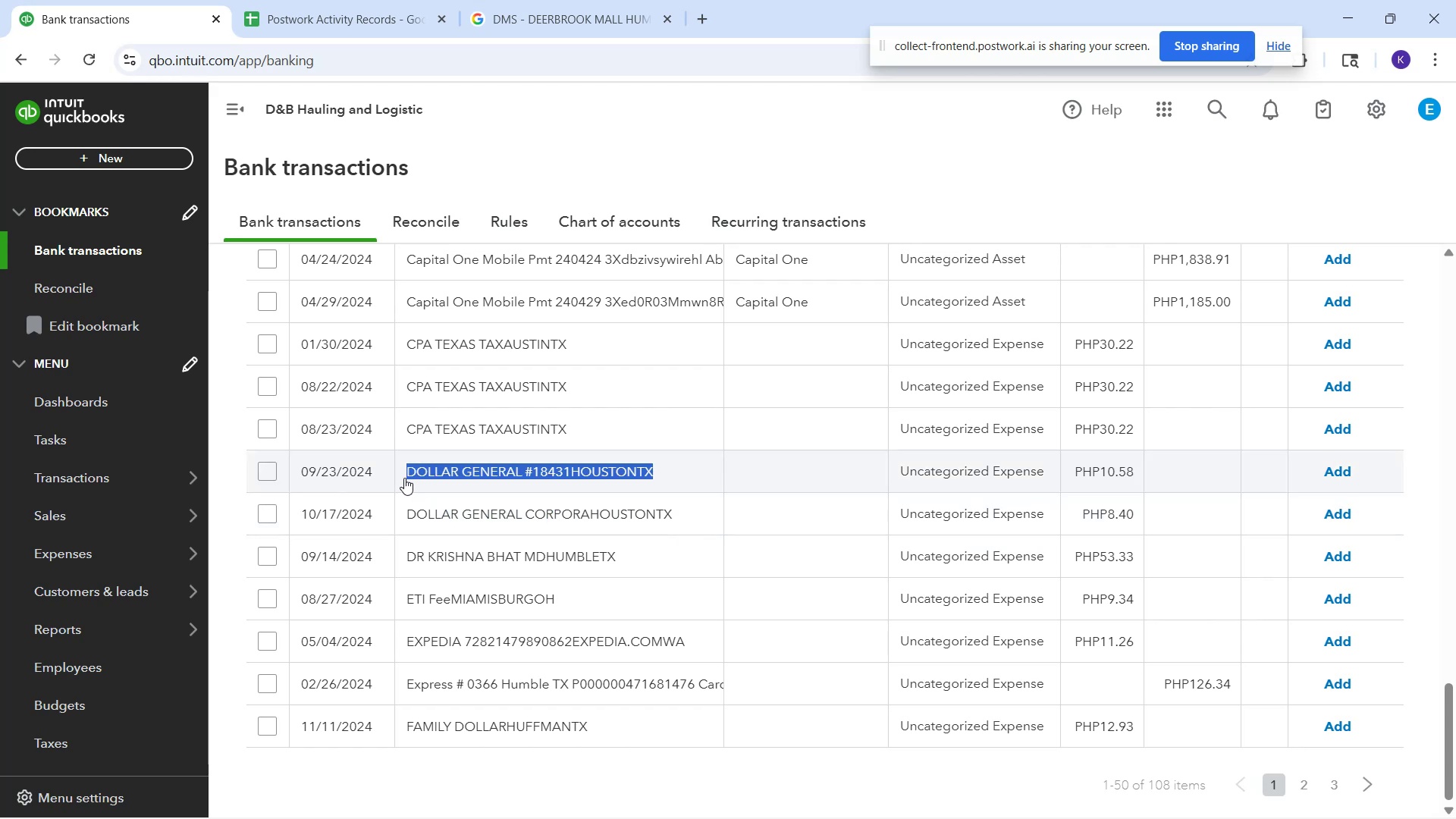 
key(Control+C)
 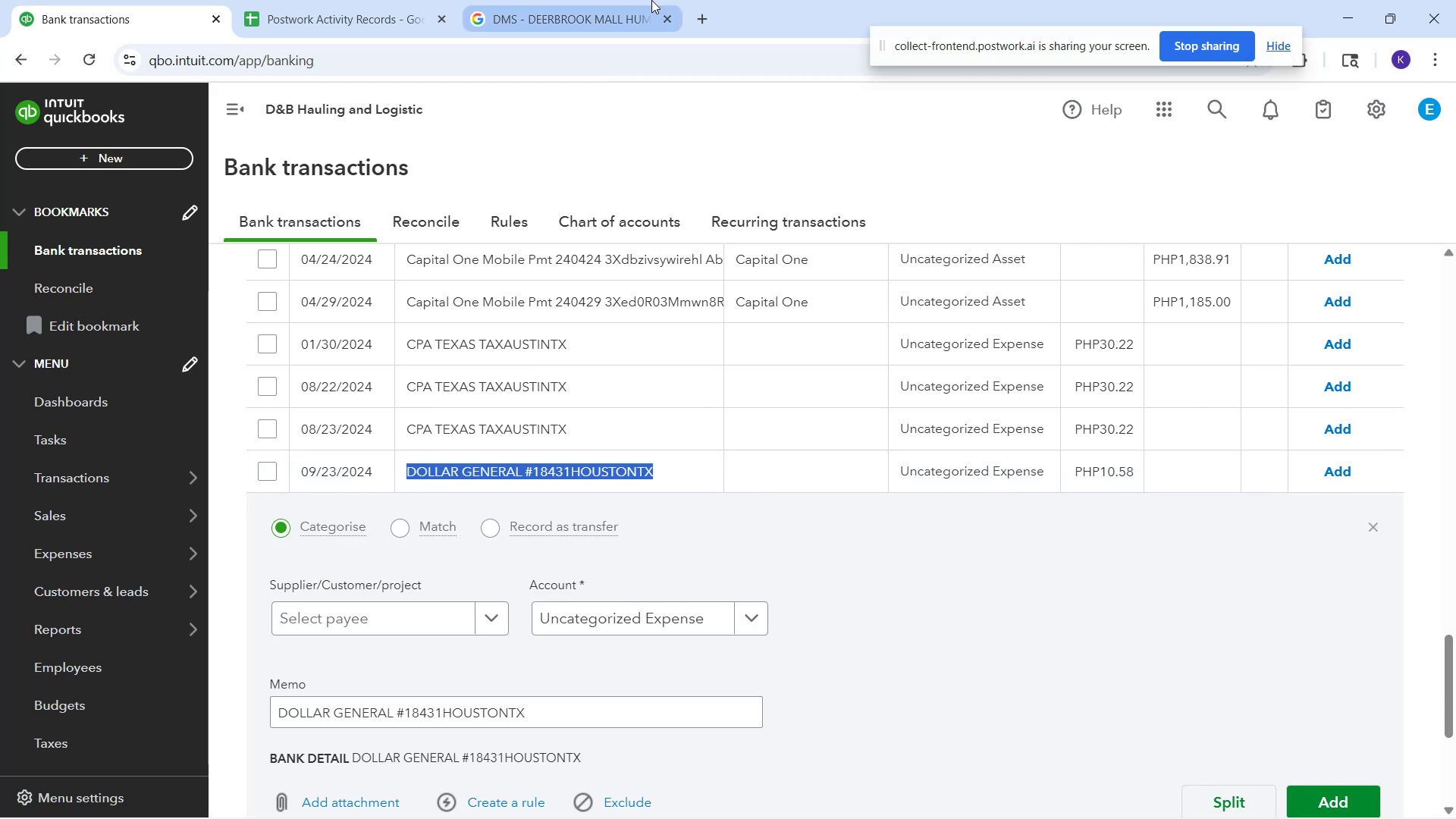 
left_click([591, 4])
 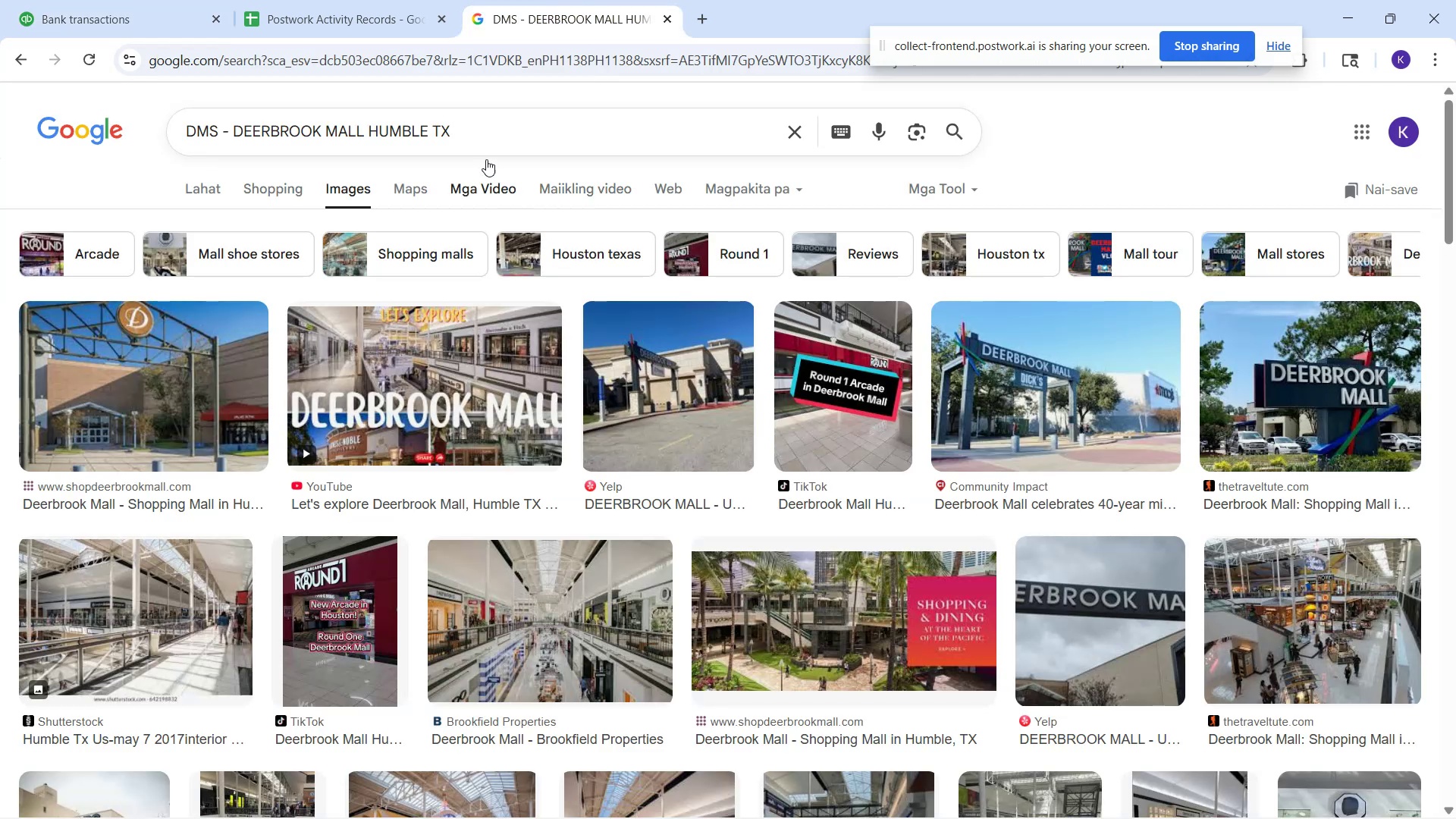 
left_click([476, 145])
 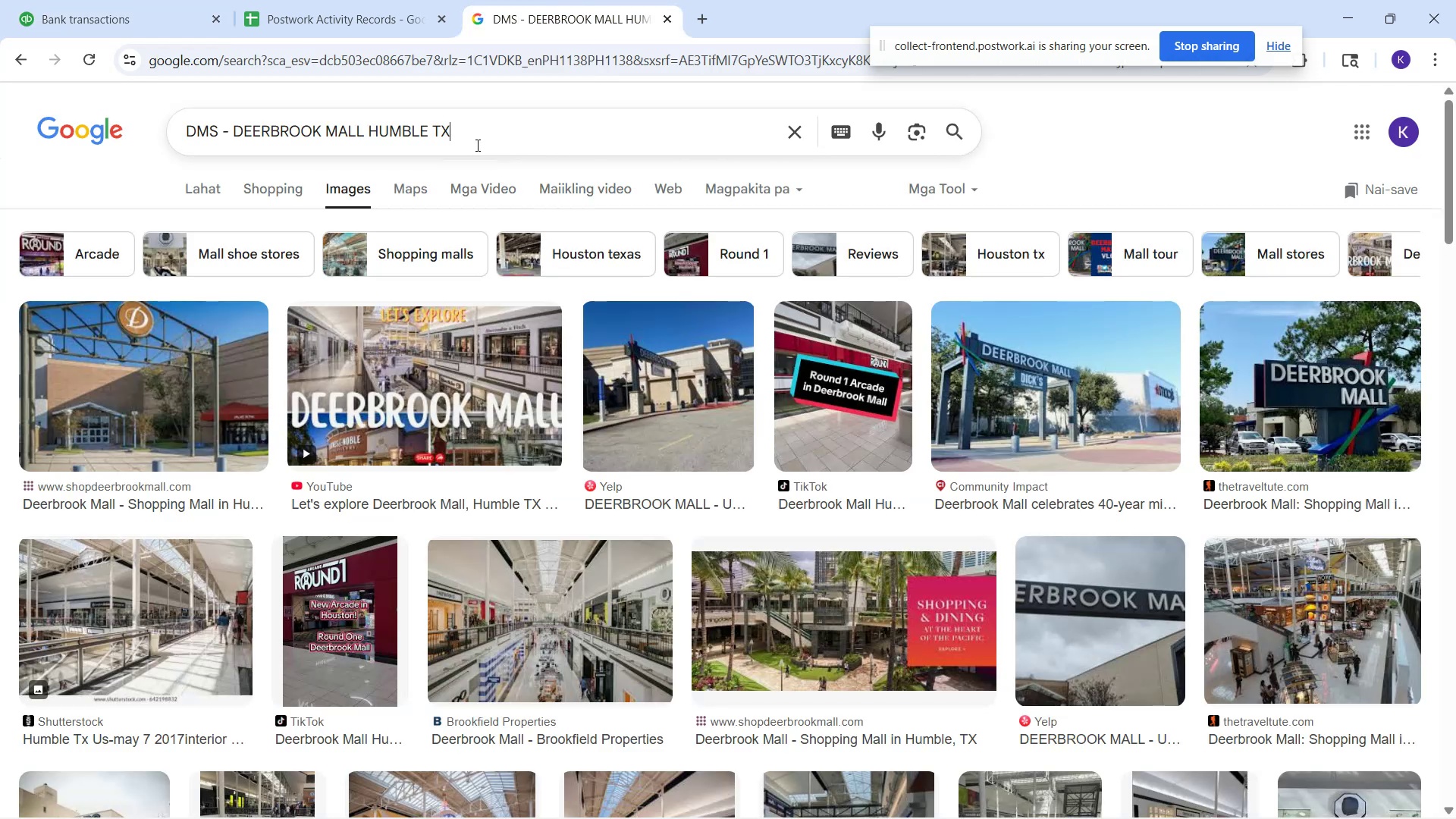 
key(Control+A)
 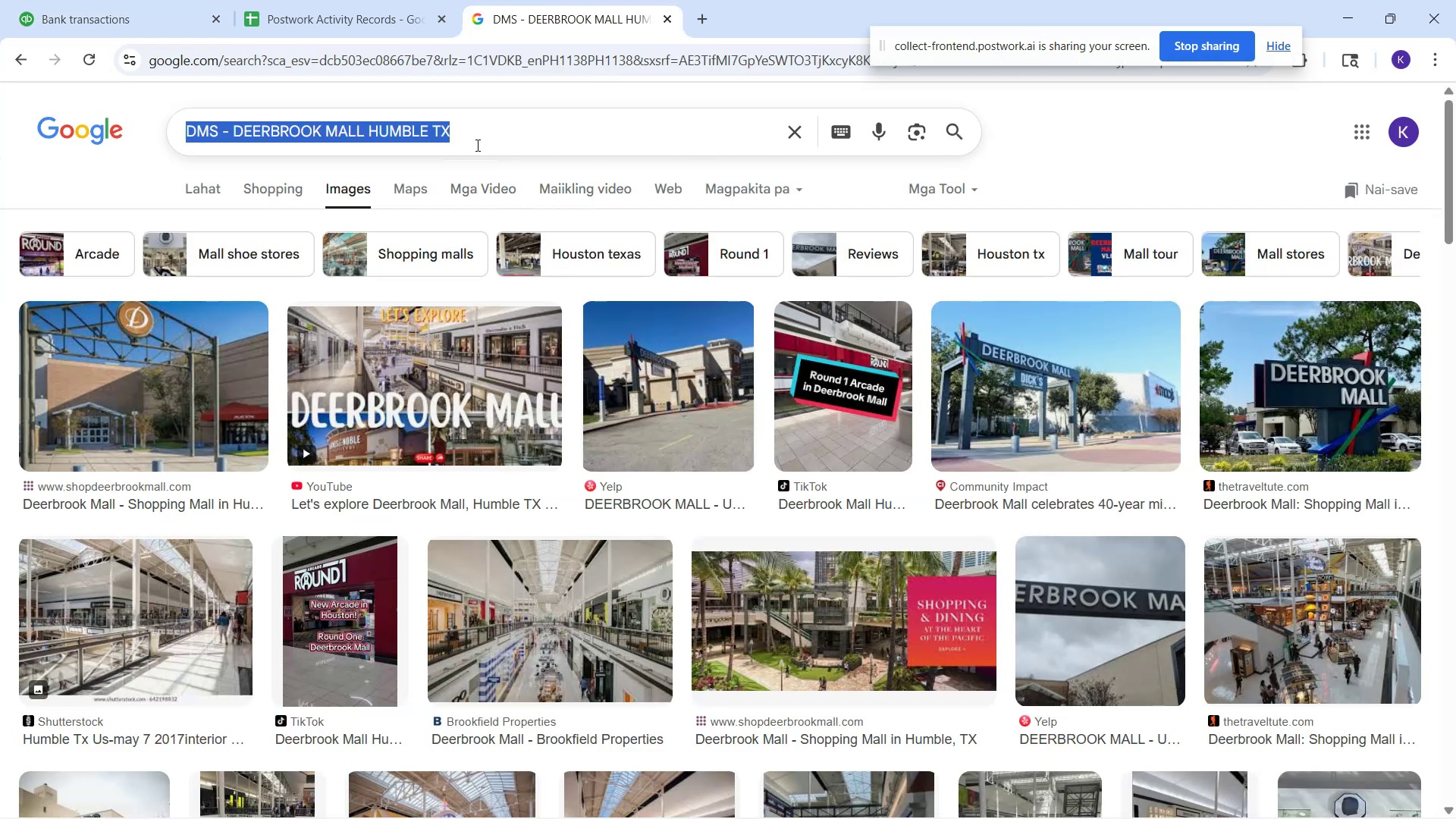 
key(Control+V)
 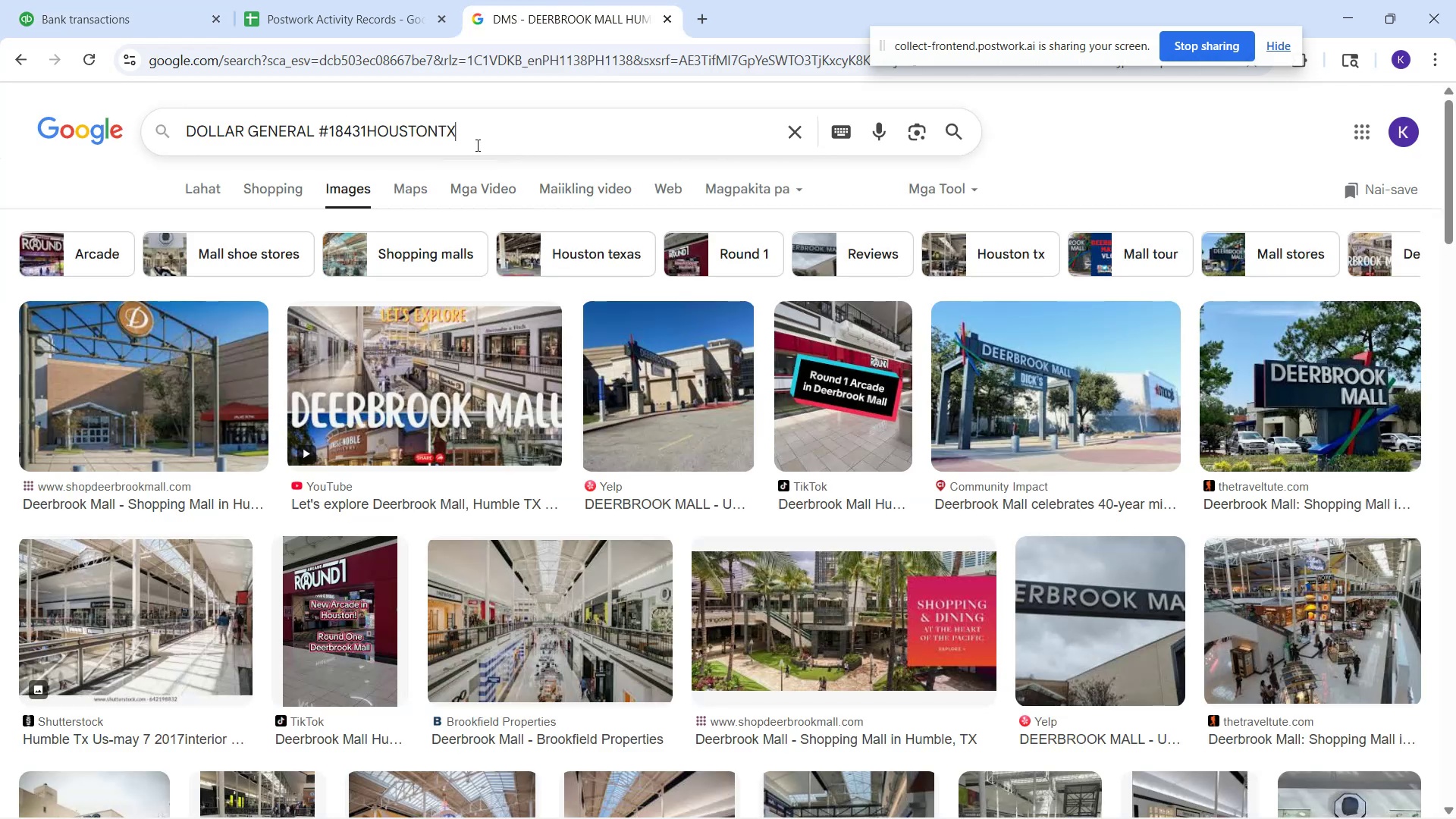 
key(Enter)
 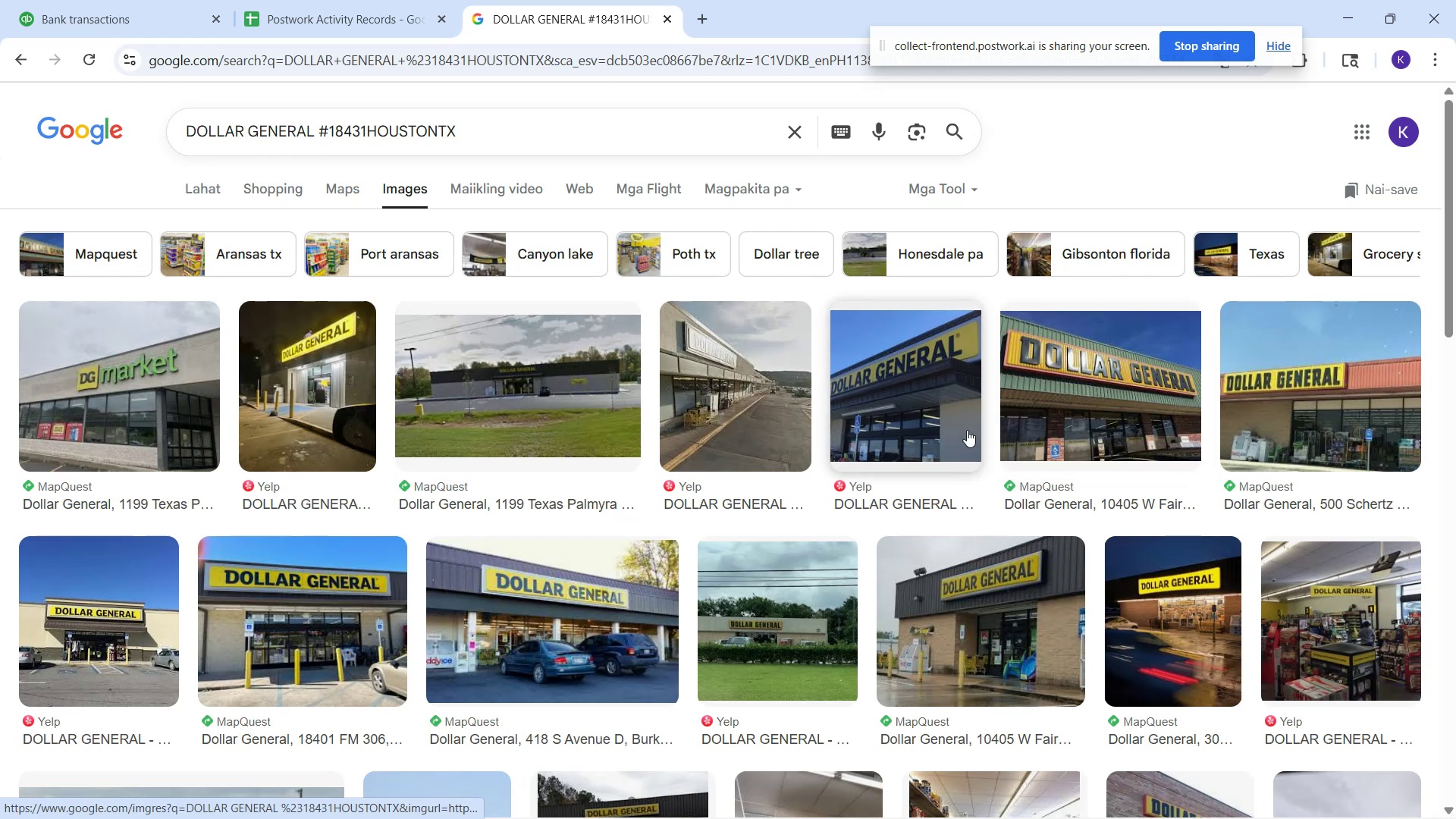 
wait(5.91)
 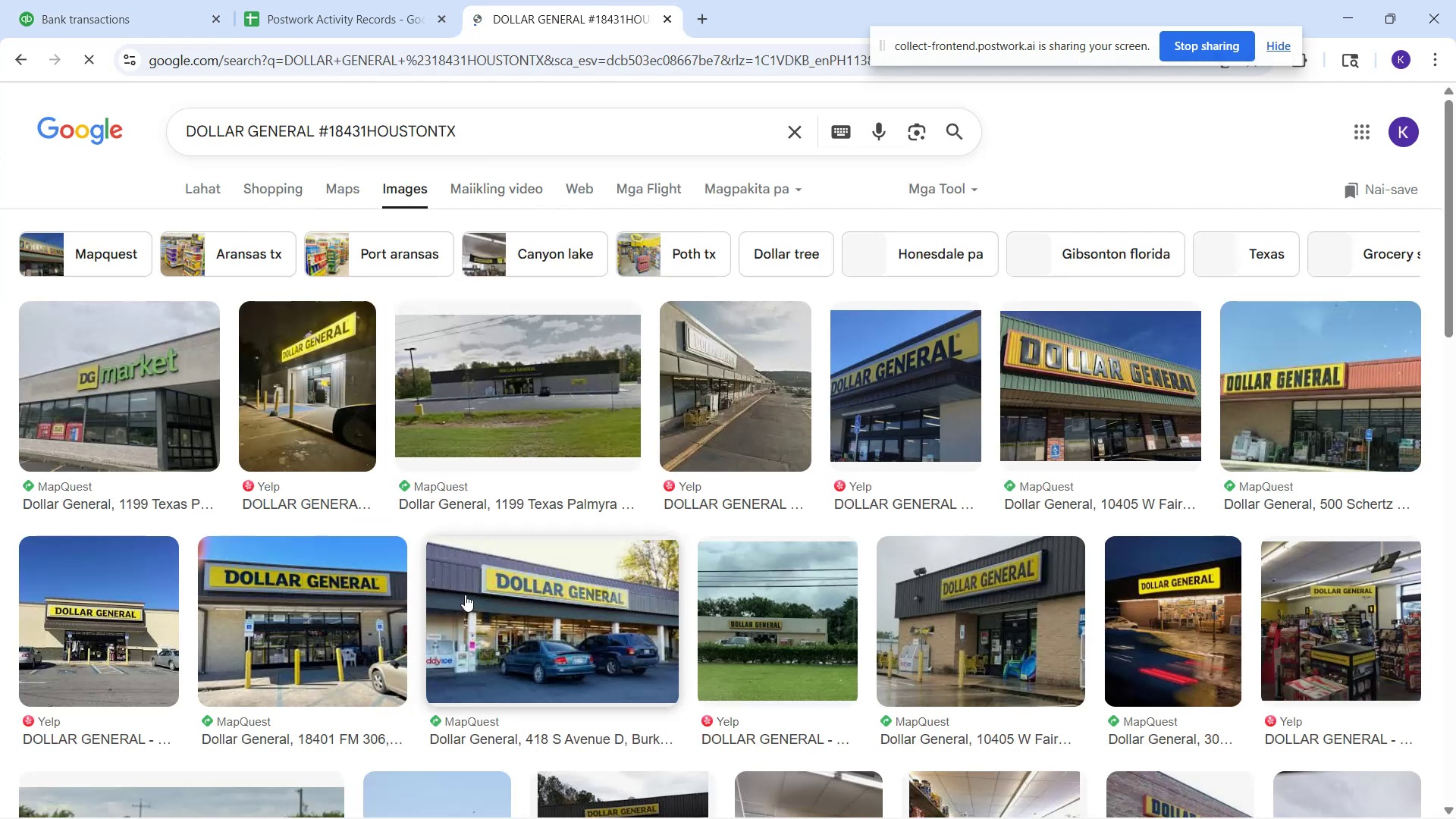 
left_click([331, 29])
 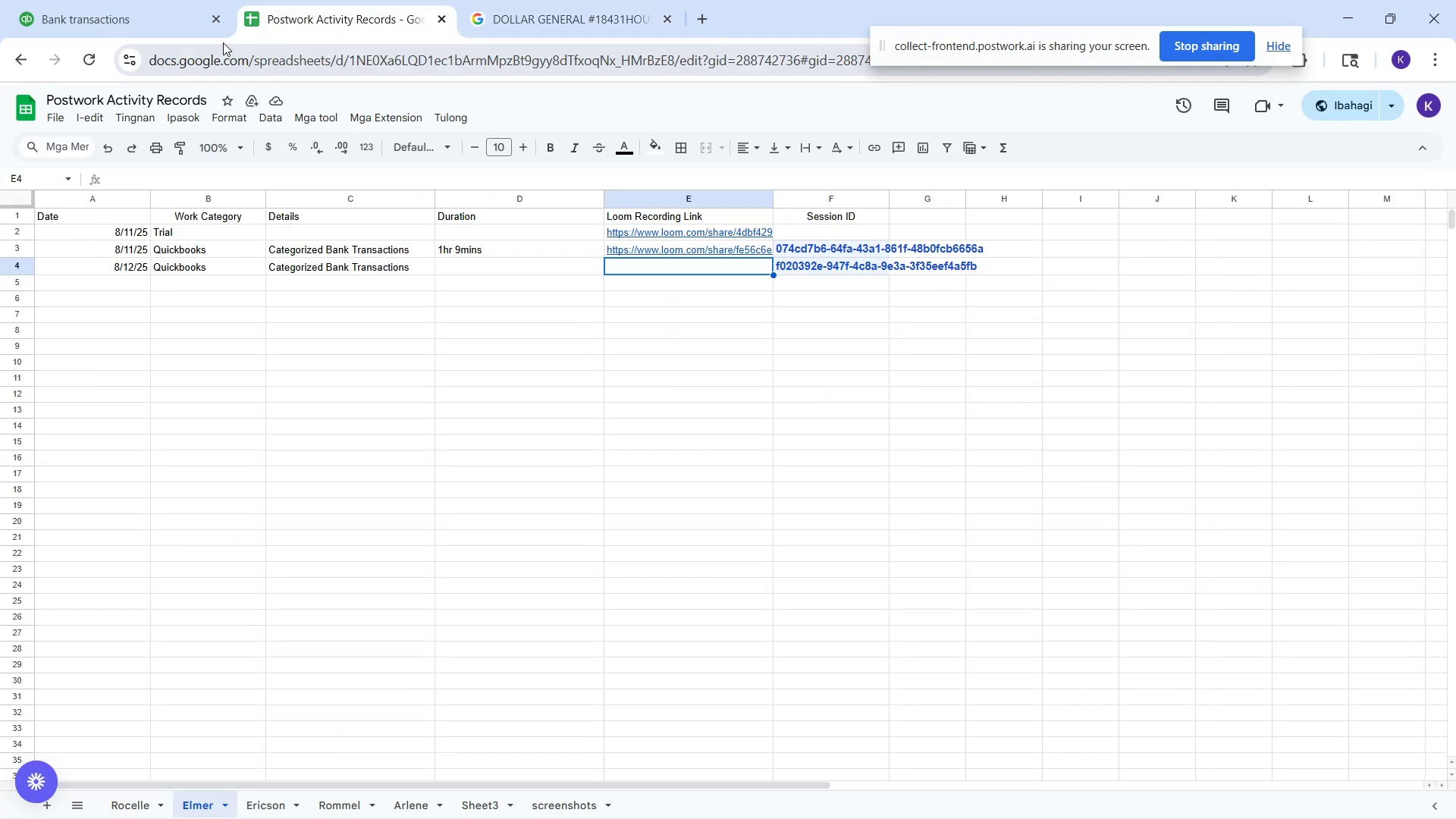 
left_click_drag(start_coordinate=[165, 28], to_coordinate=[150, 39])
 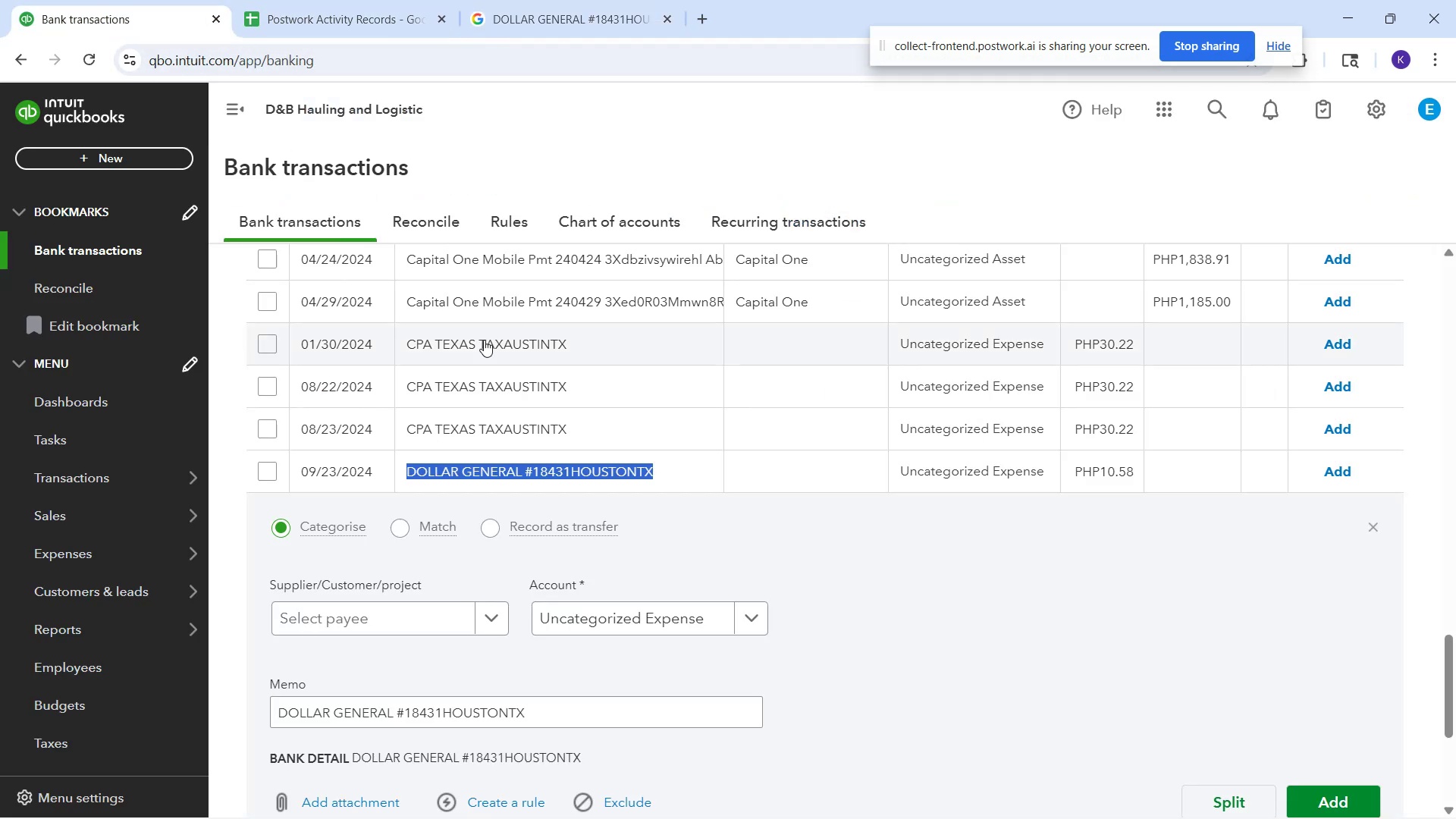 
left_click_drag(start_coordinate=[307, 0], to_coordinate=[67, 17])
 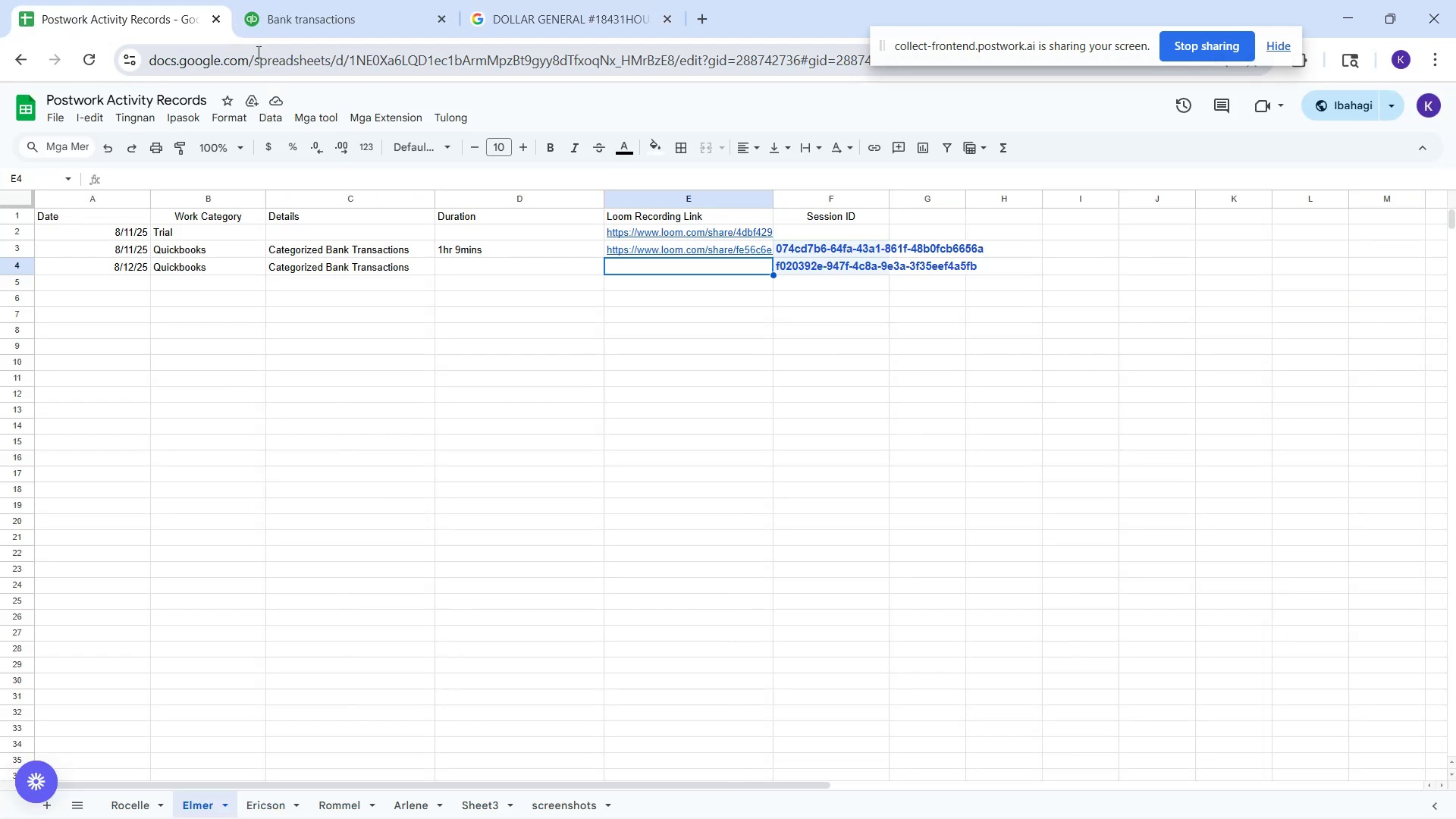 
left_click([275, 26])
 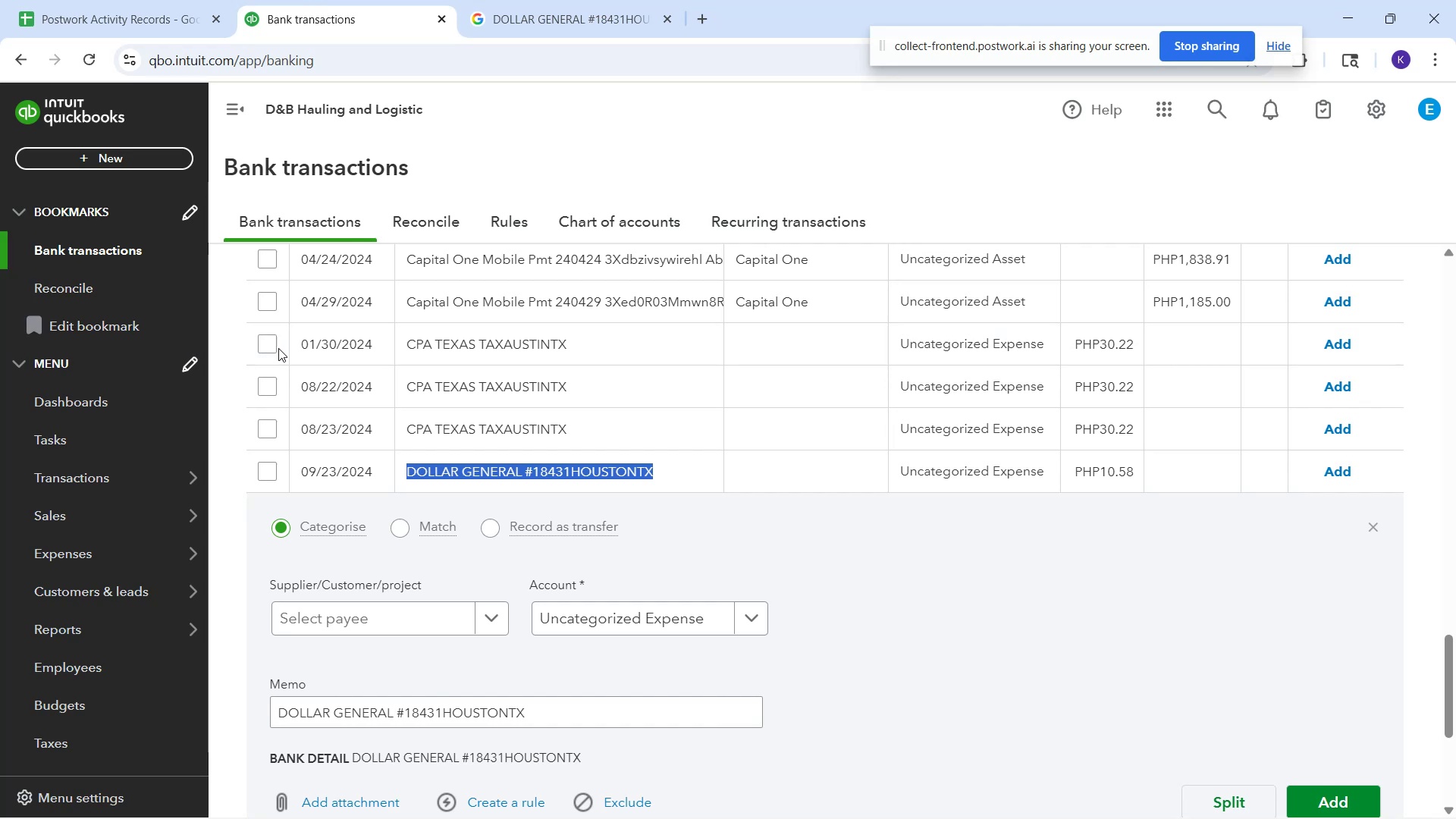 
wait(20.61)
 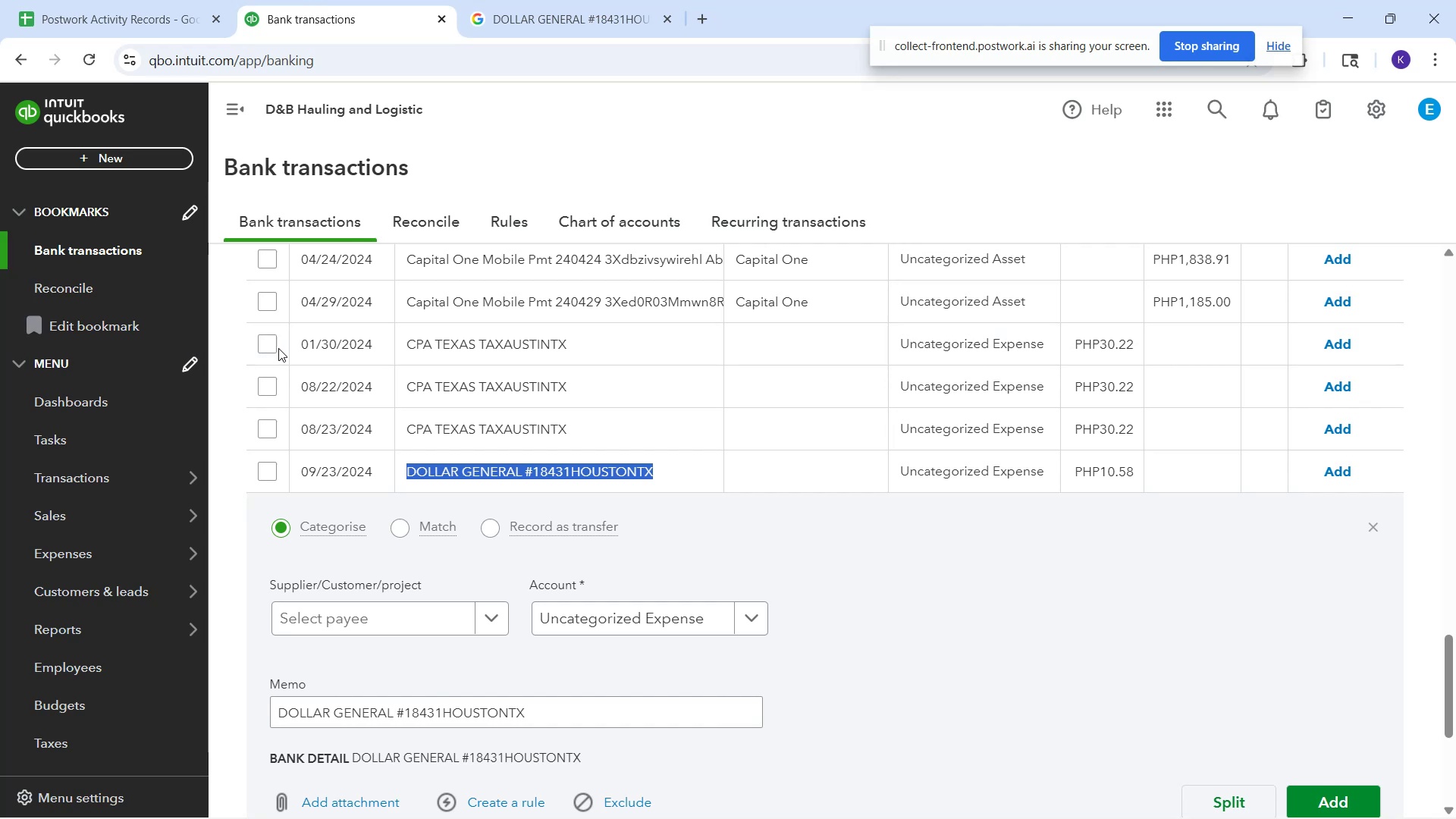 
type(bus)
key(Backspace)
key(Backspace)
key(Backspace)
key(Backspace)
type(supp)
 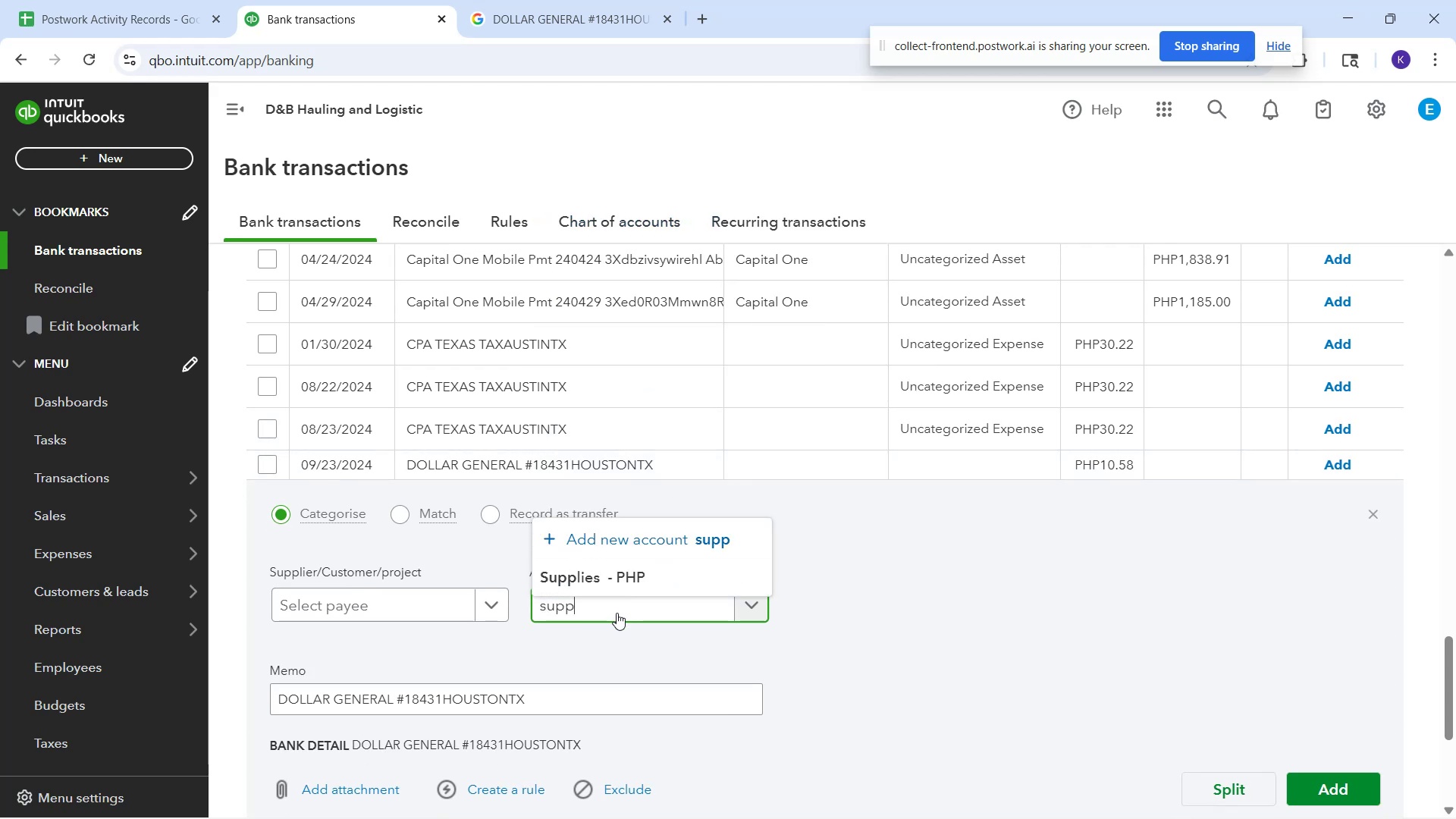 
left_click([612, 588])
 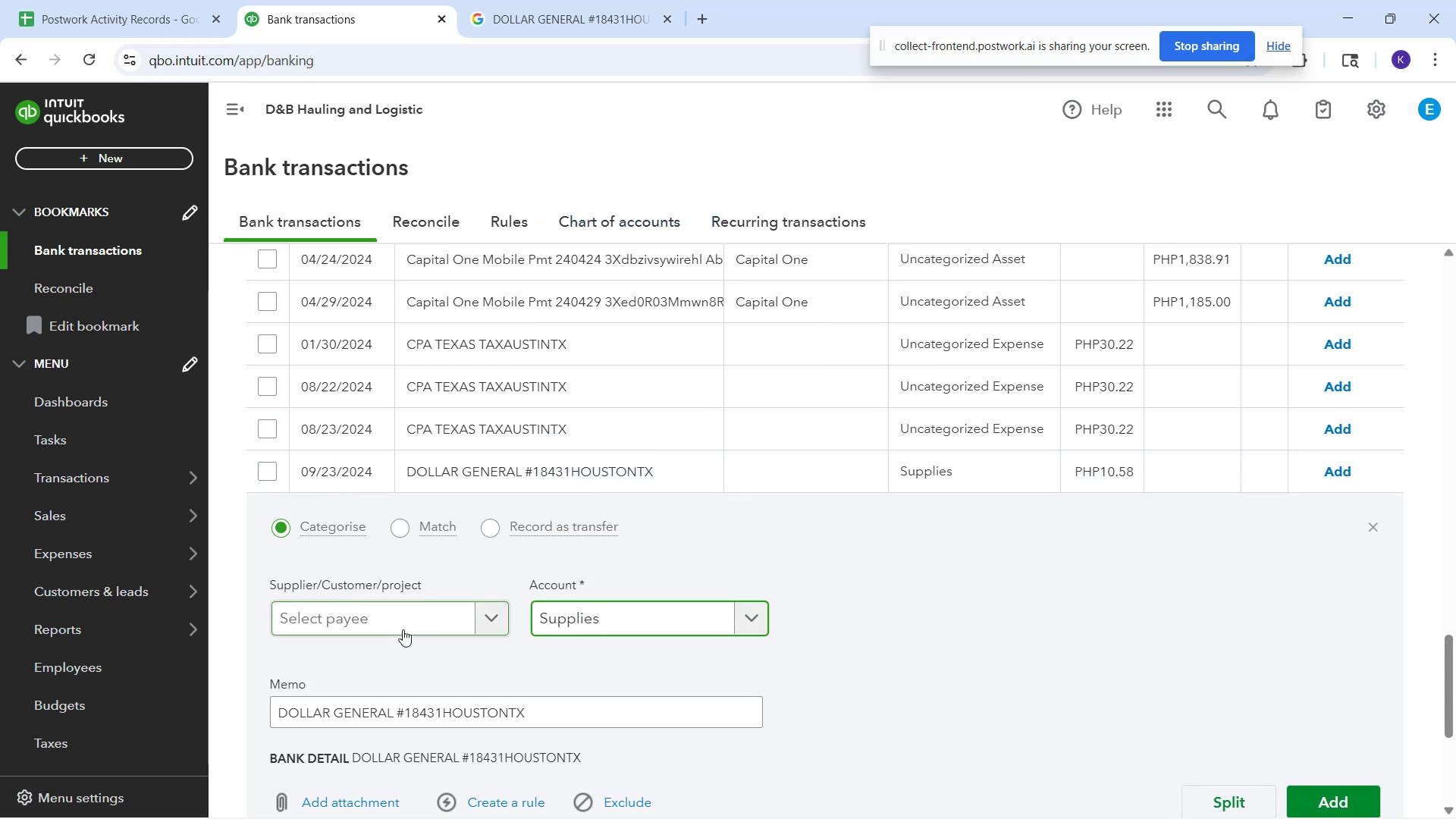 
left_click([401, 629])
 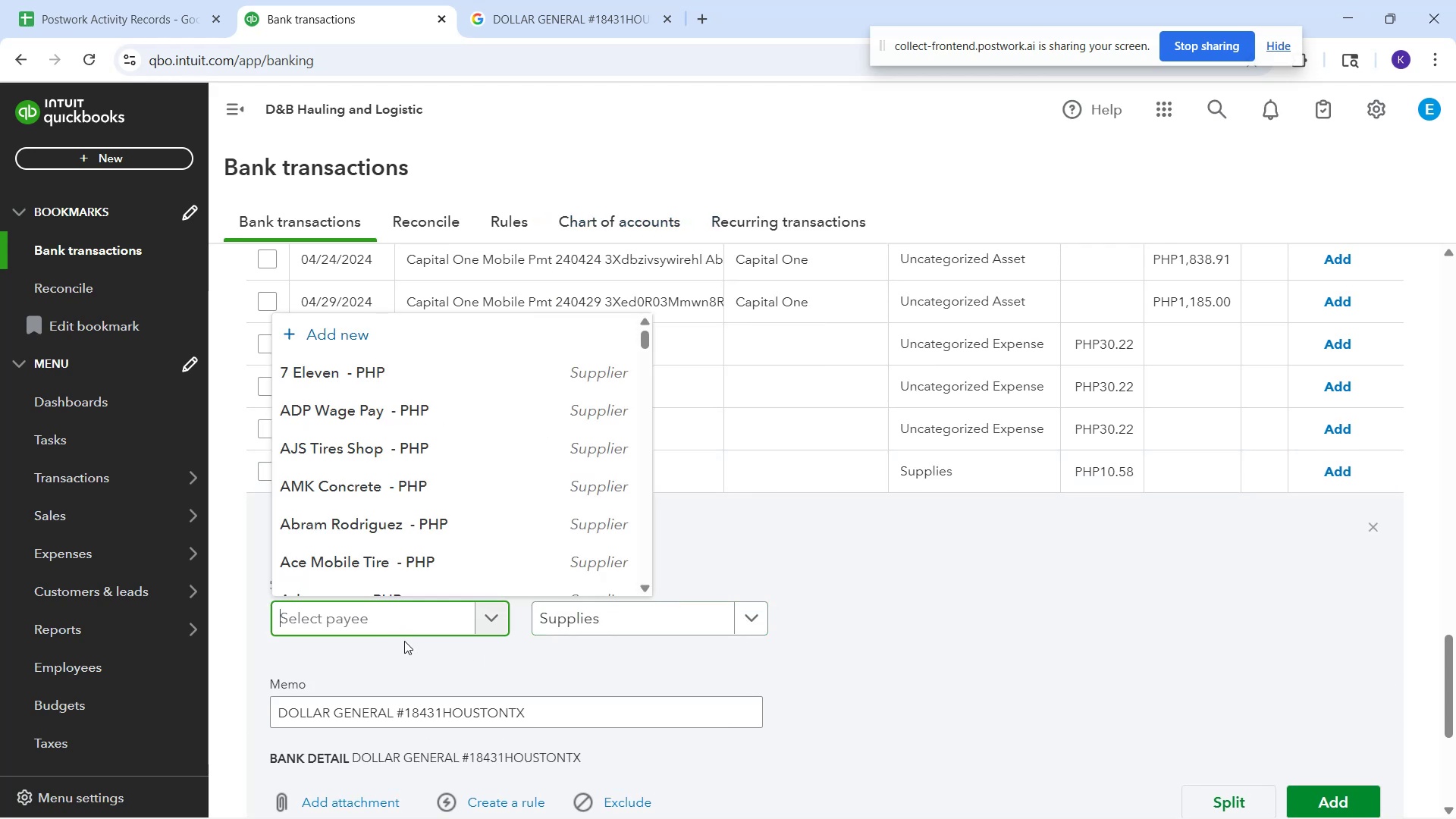 
type(Dollar General)
 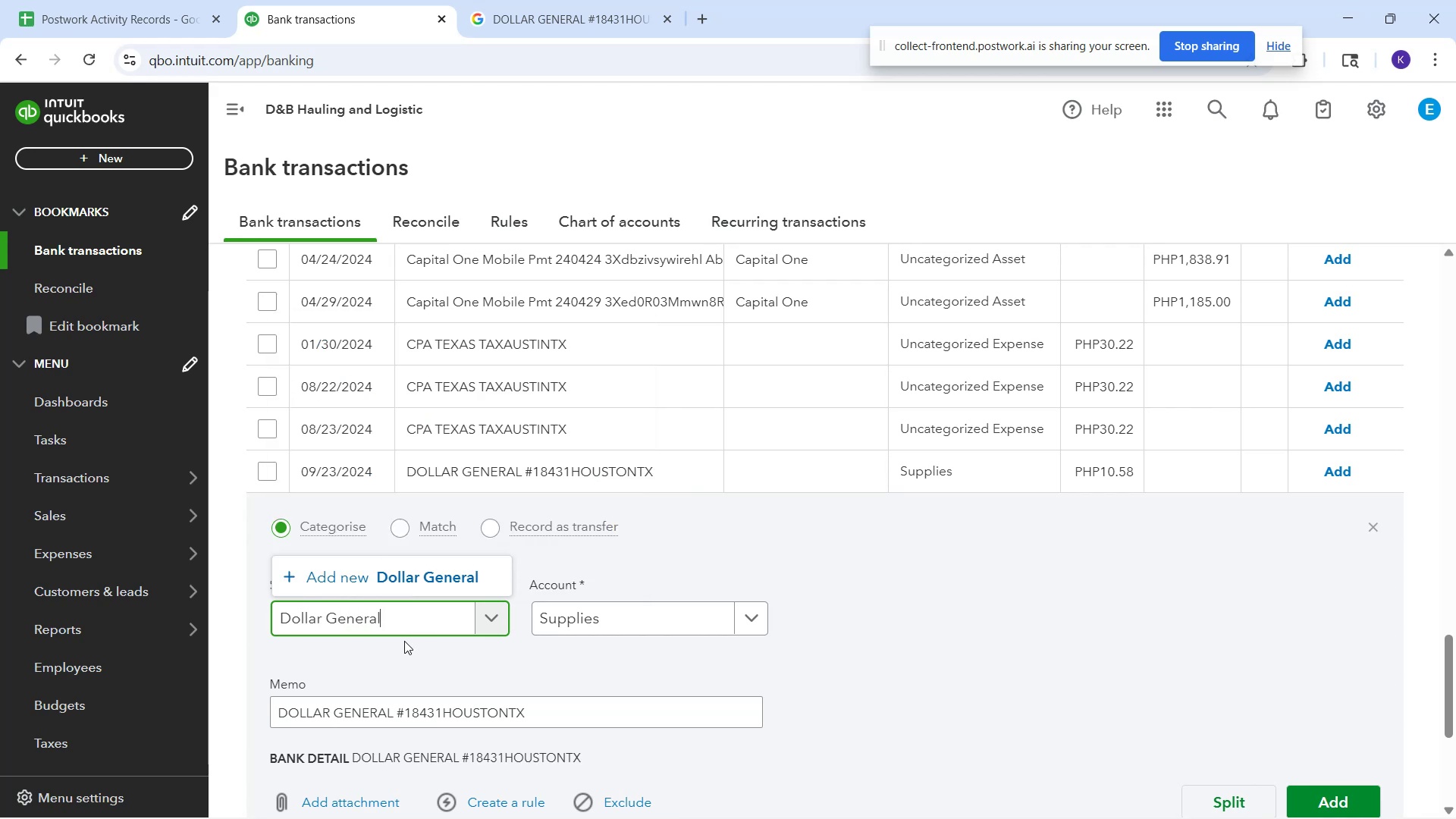 
scroll: coordinate [927, 667], scroll_direction: down, amount: 1.0
 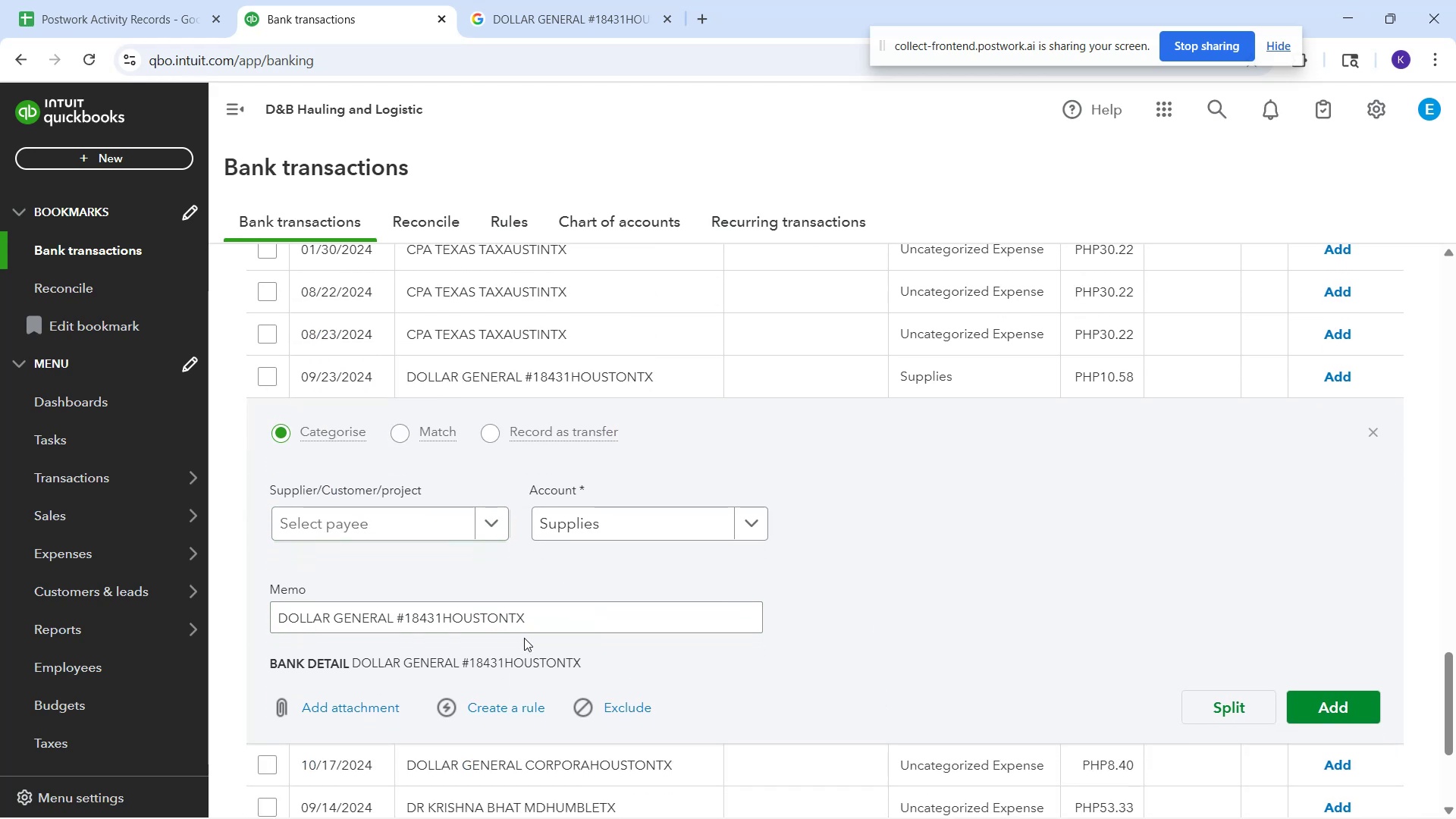 
left_click([449, 532])
 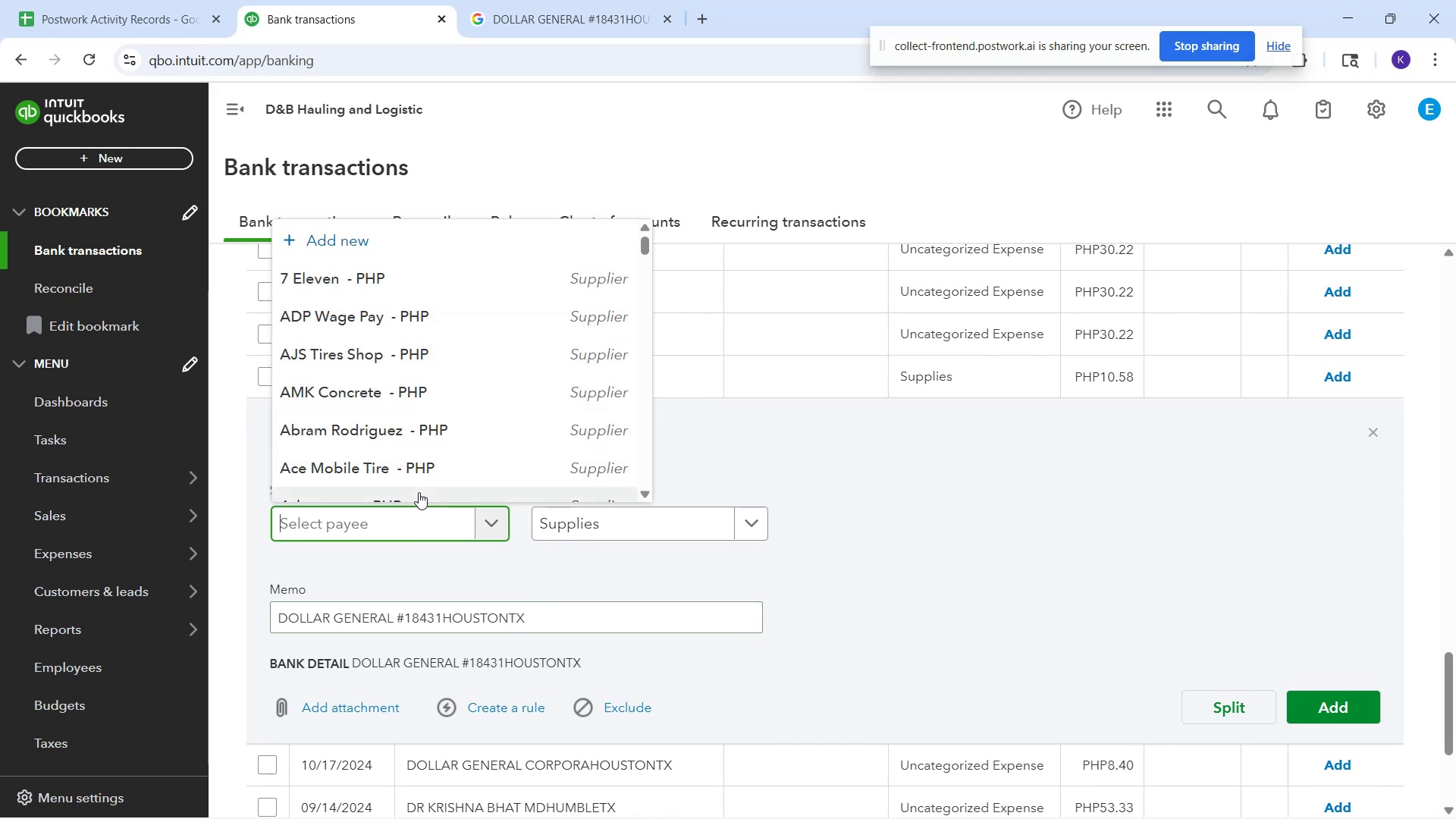 
type(Dollar General)
 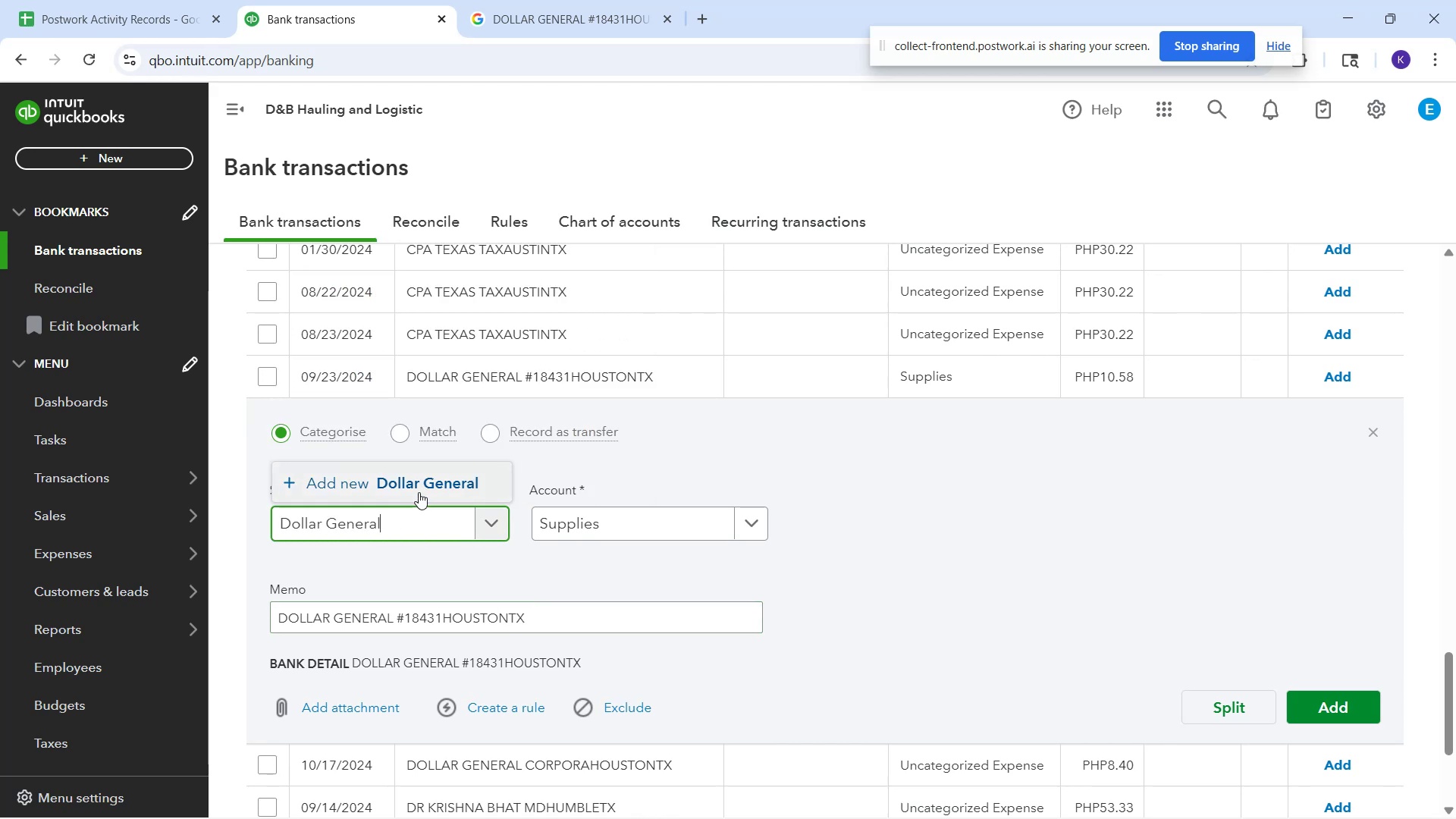 
left_click([435, 489])
 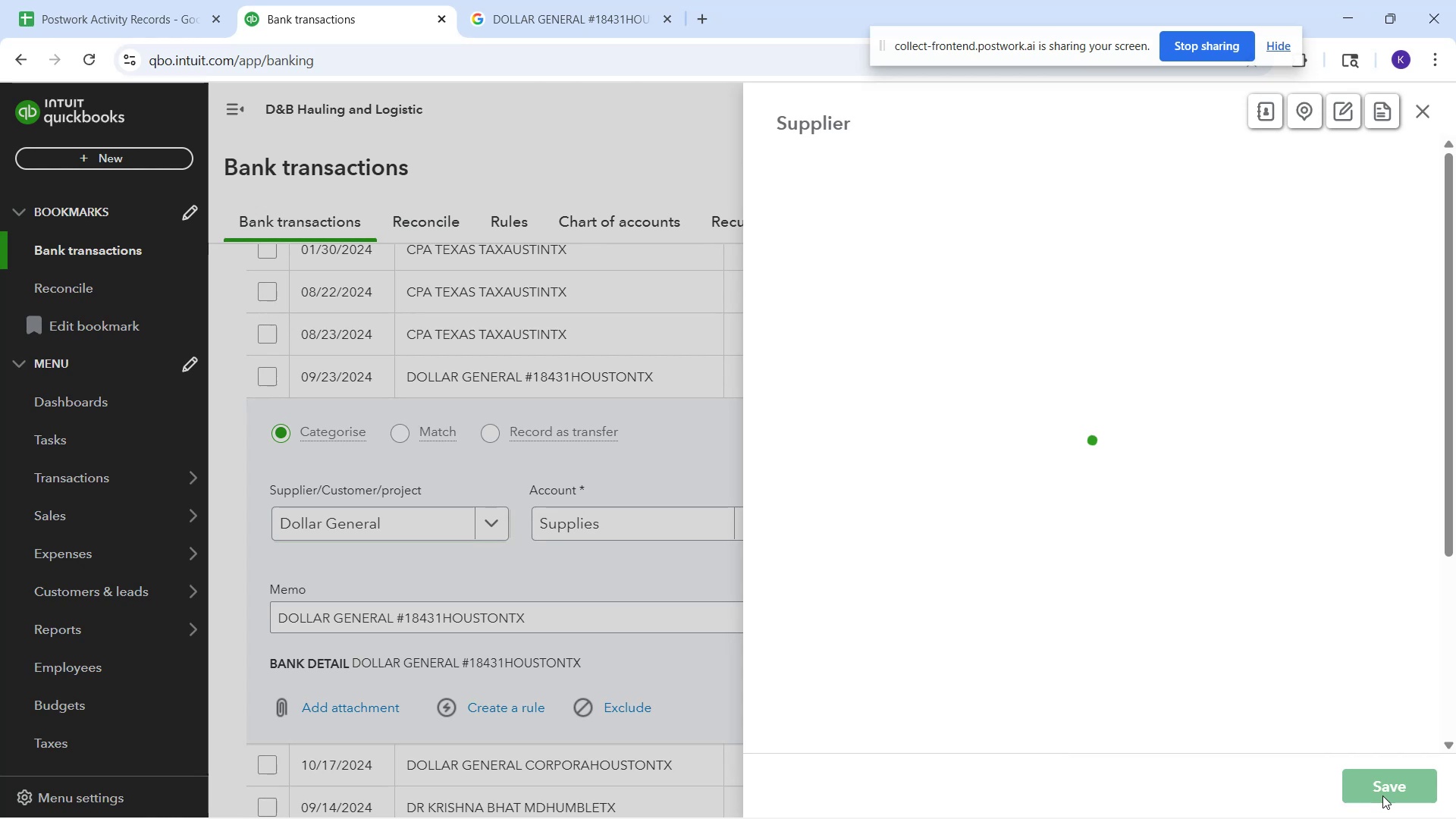 
left_click([1380, 792])
 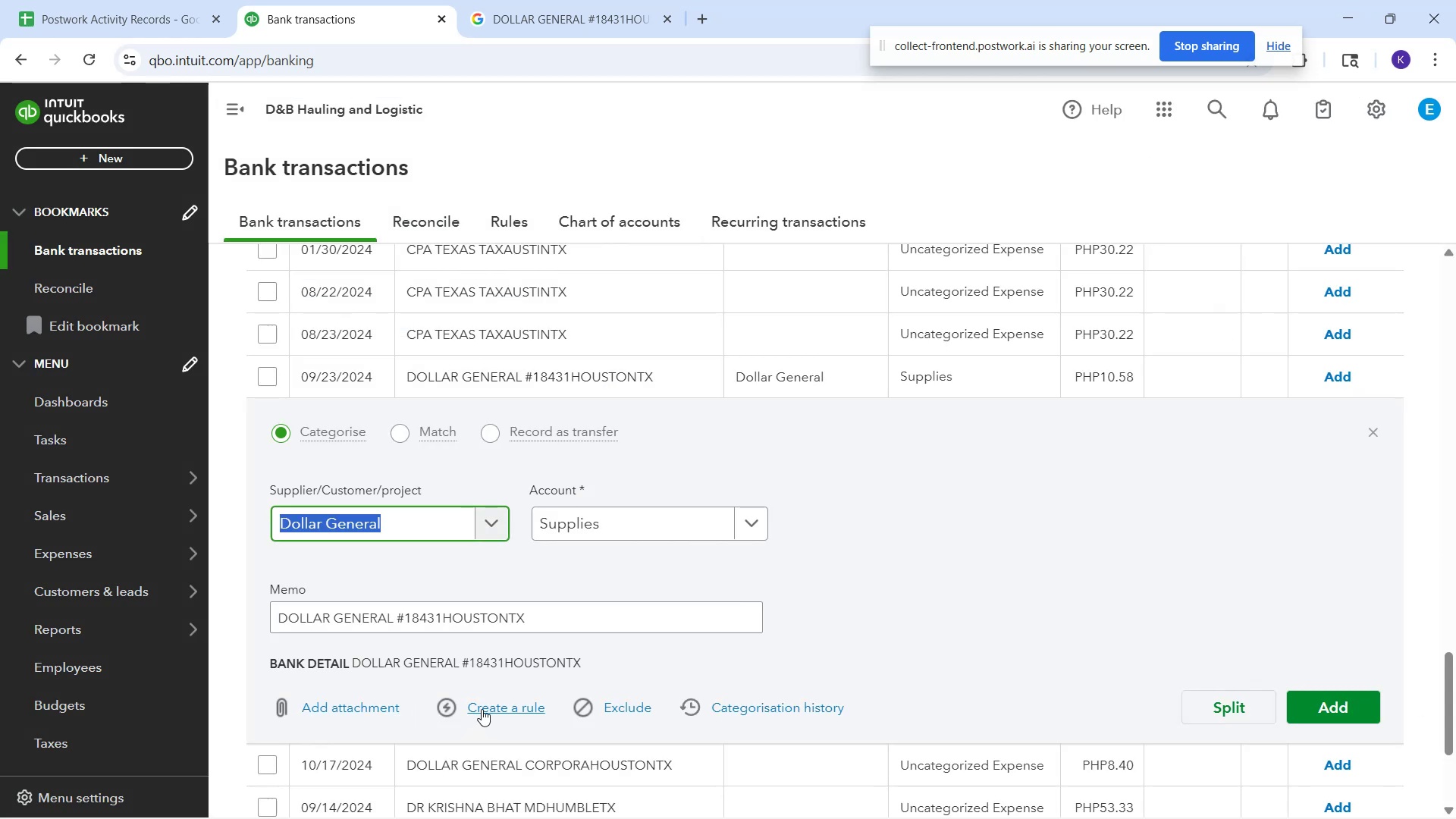 
left_click([482, 708])
 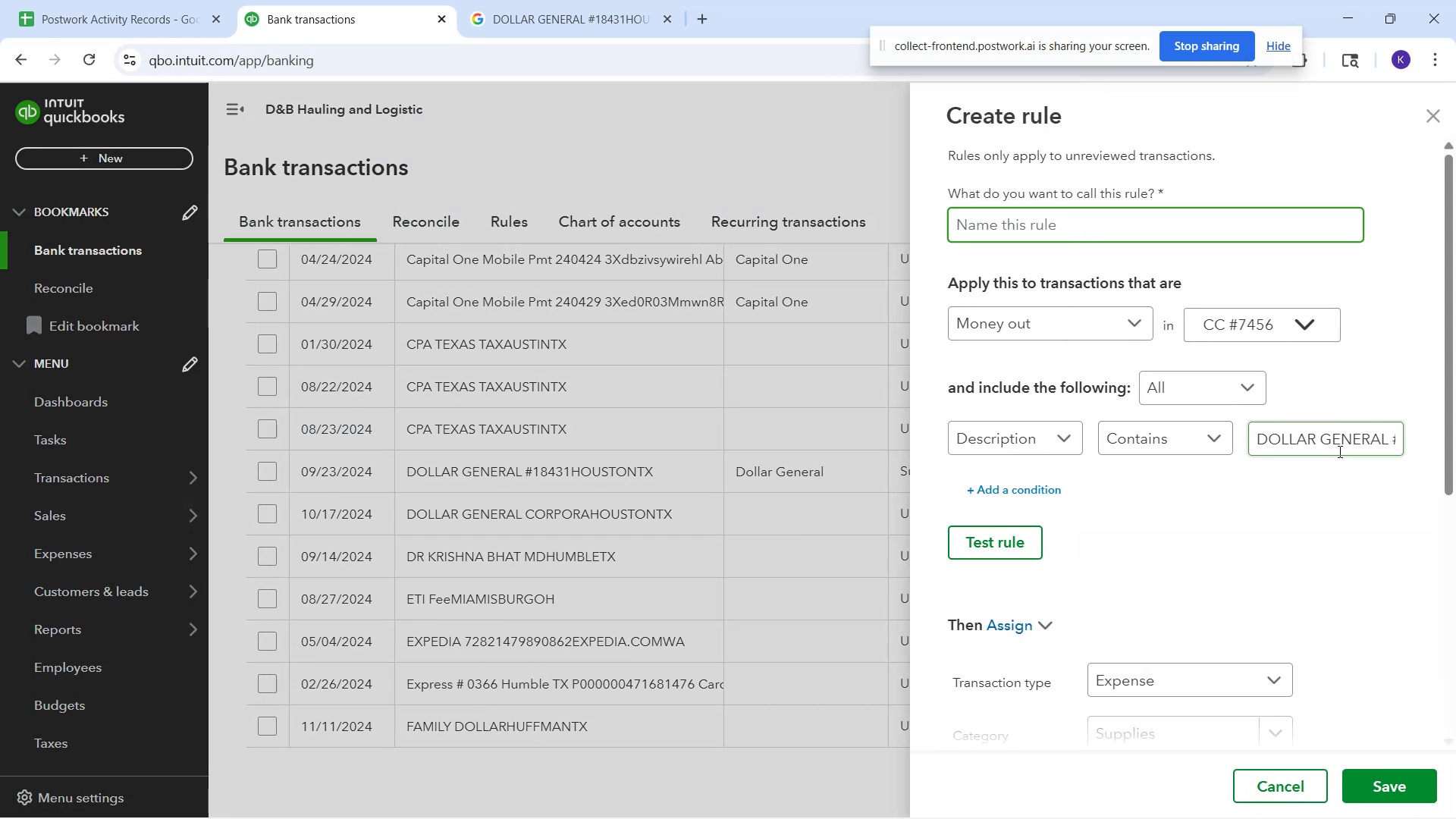 
wait(5.09)
 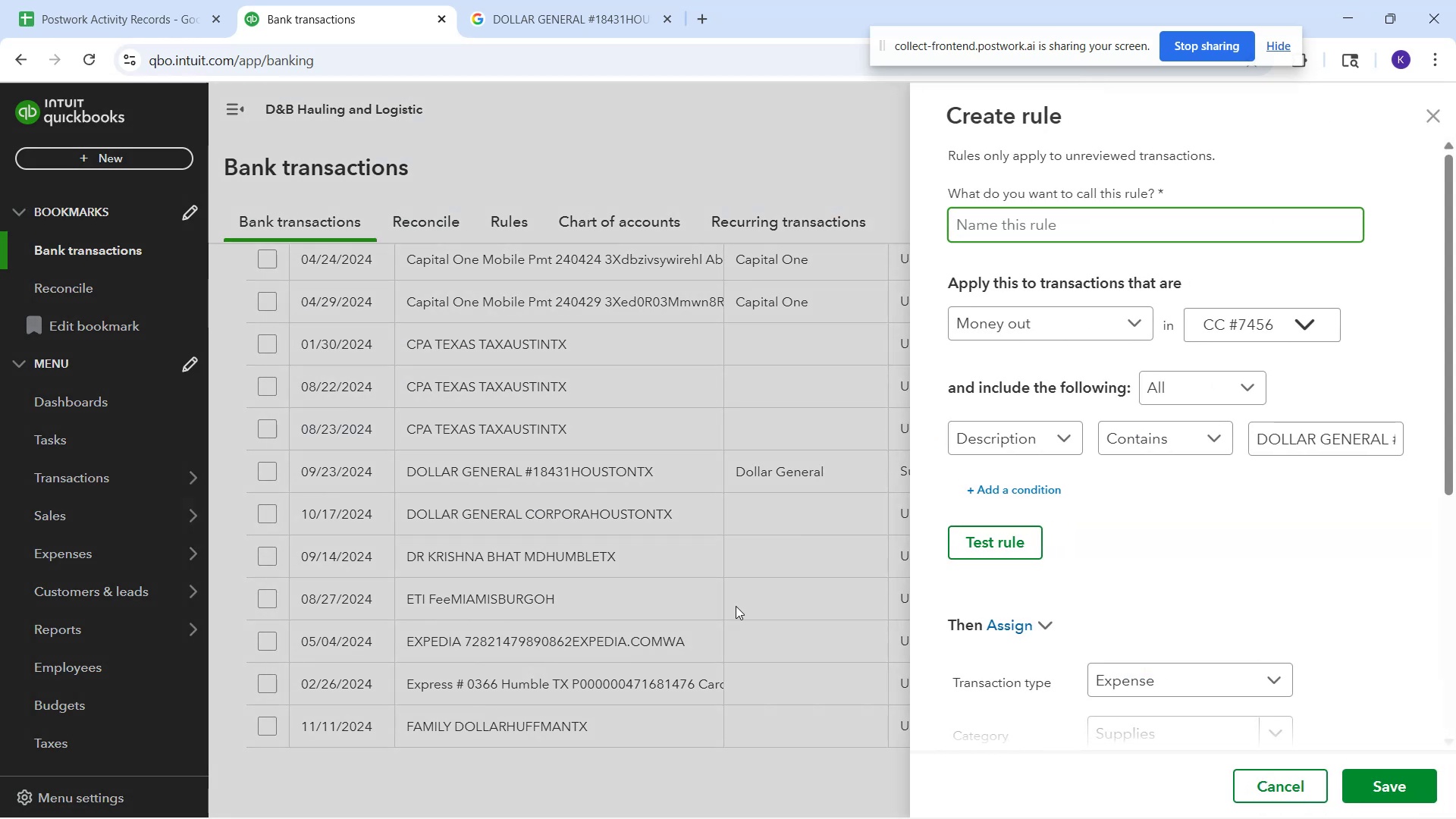 
type(Dolar )
key(Backspace)
key(Backspace)
key(Backspace)
type(lar General)
 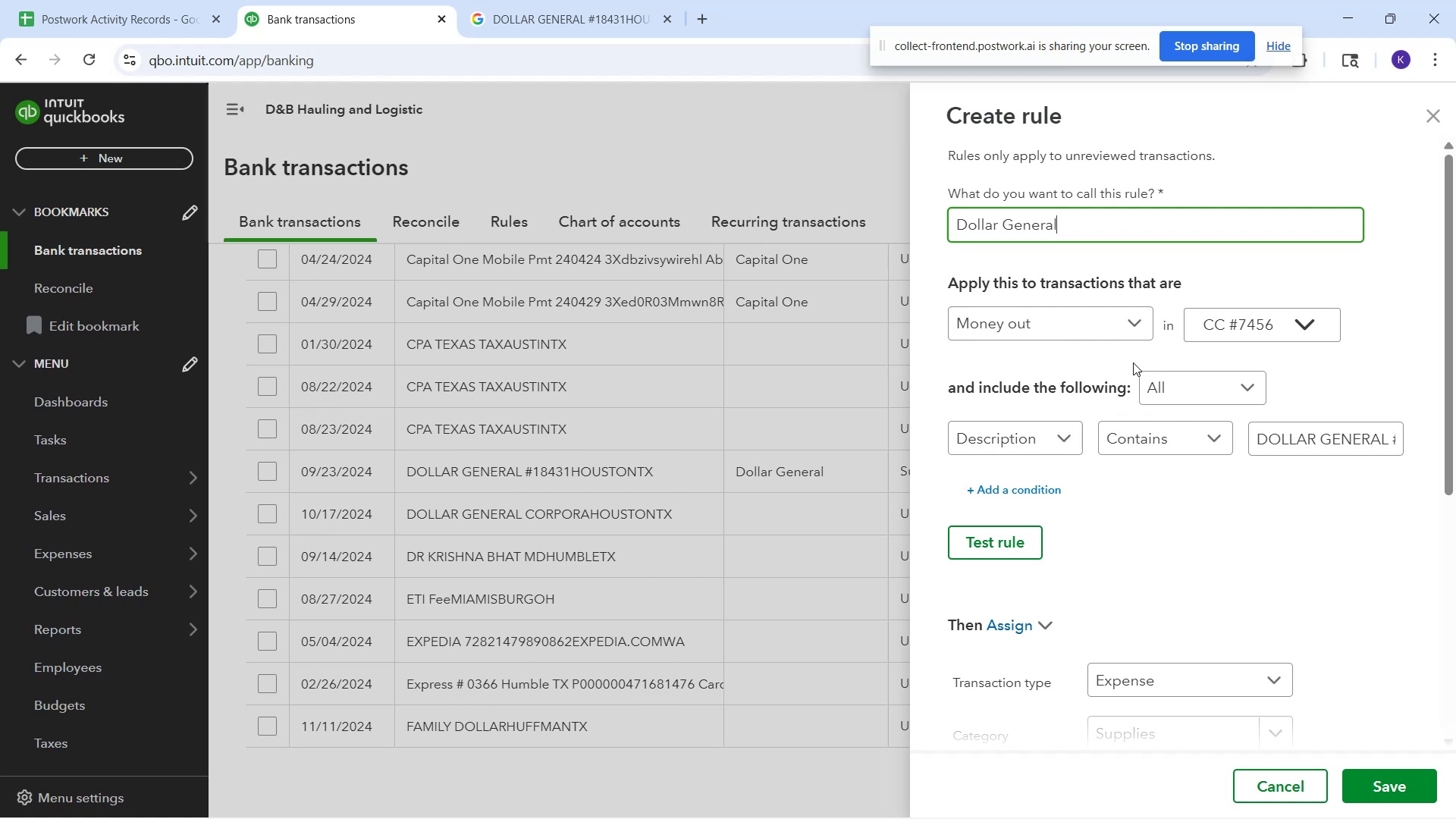 
left_click_drag(start_coordinate=[1387, 446], to_coordinate=[1436, 446])
 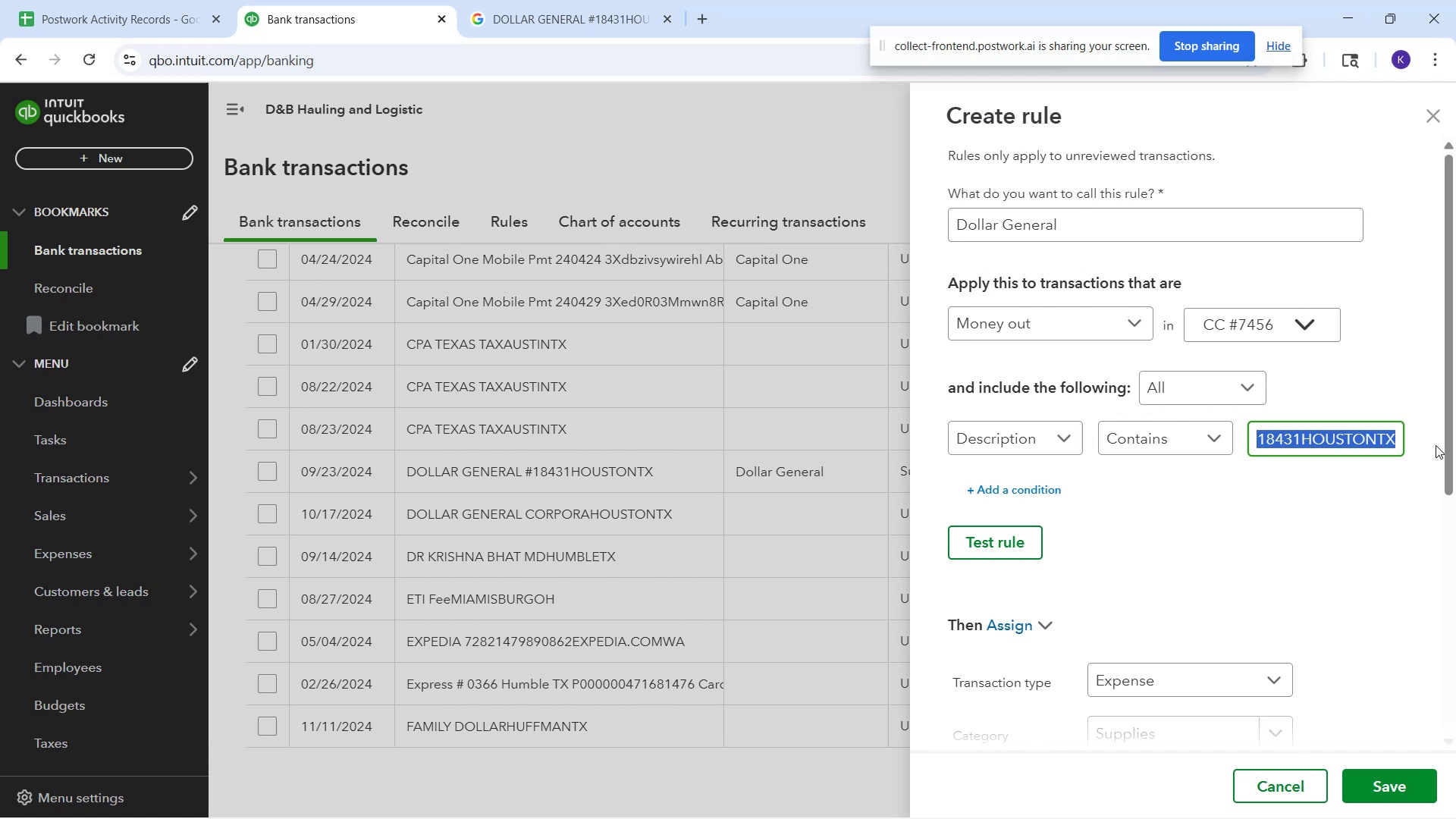 
key(Backspace)
 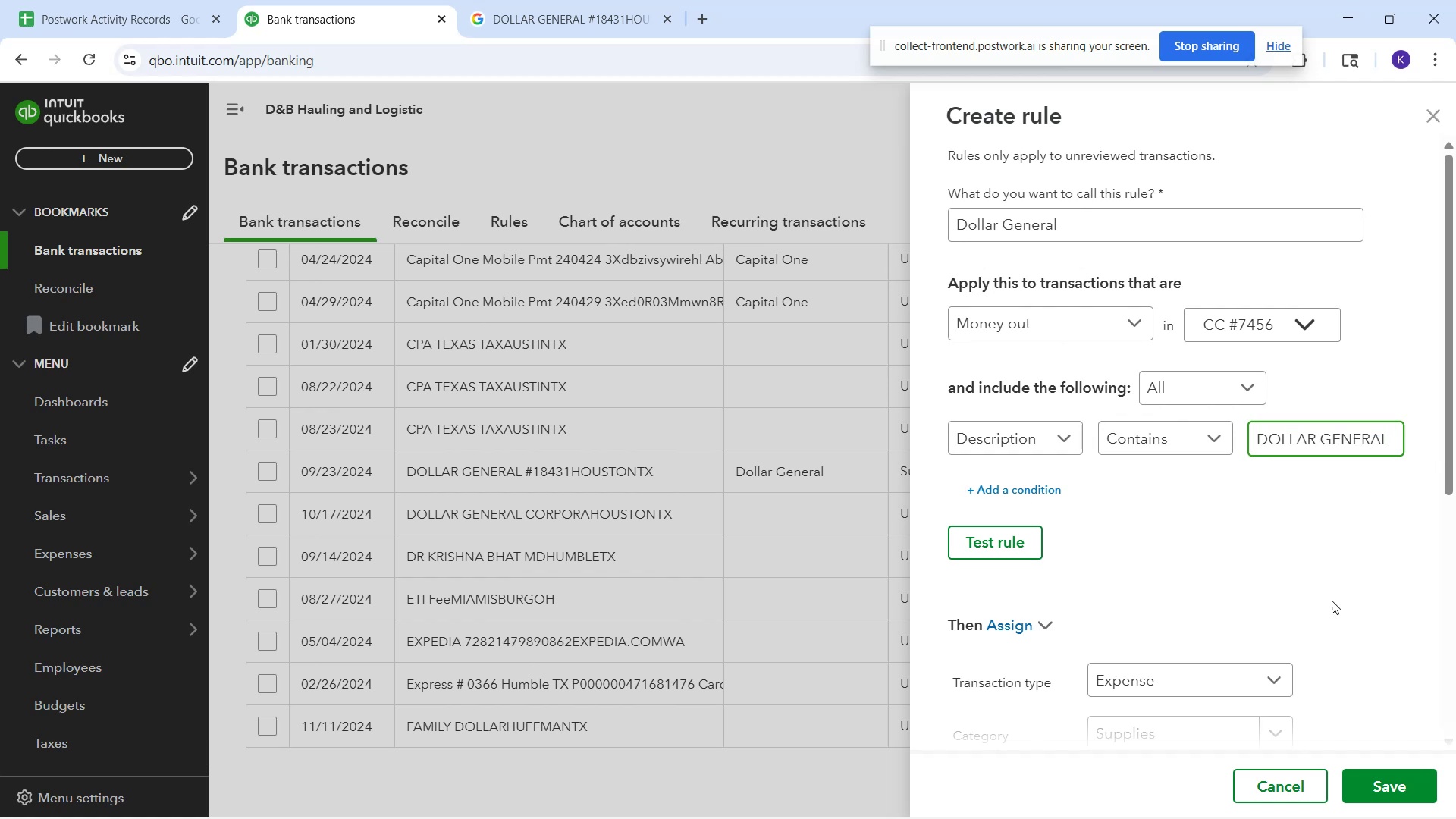 
scroll: coordinate [1237, 578], scroll_direction: down, amount: 6.0
 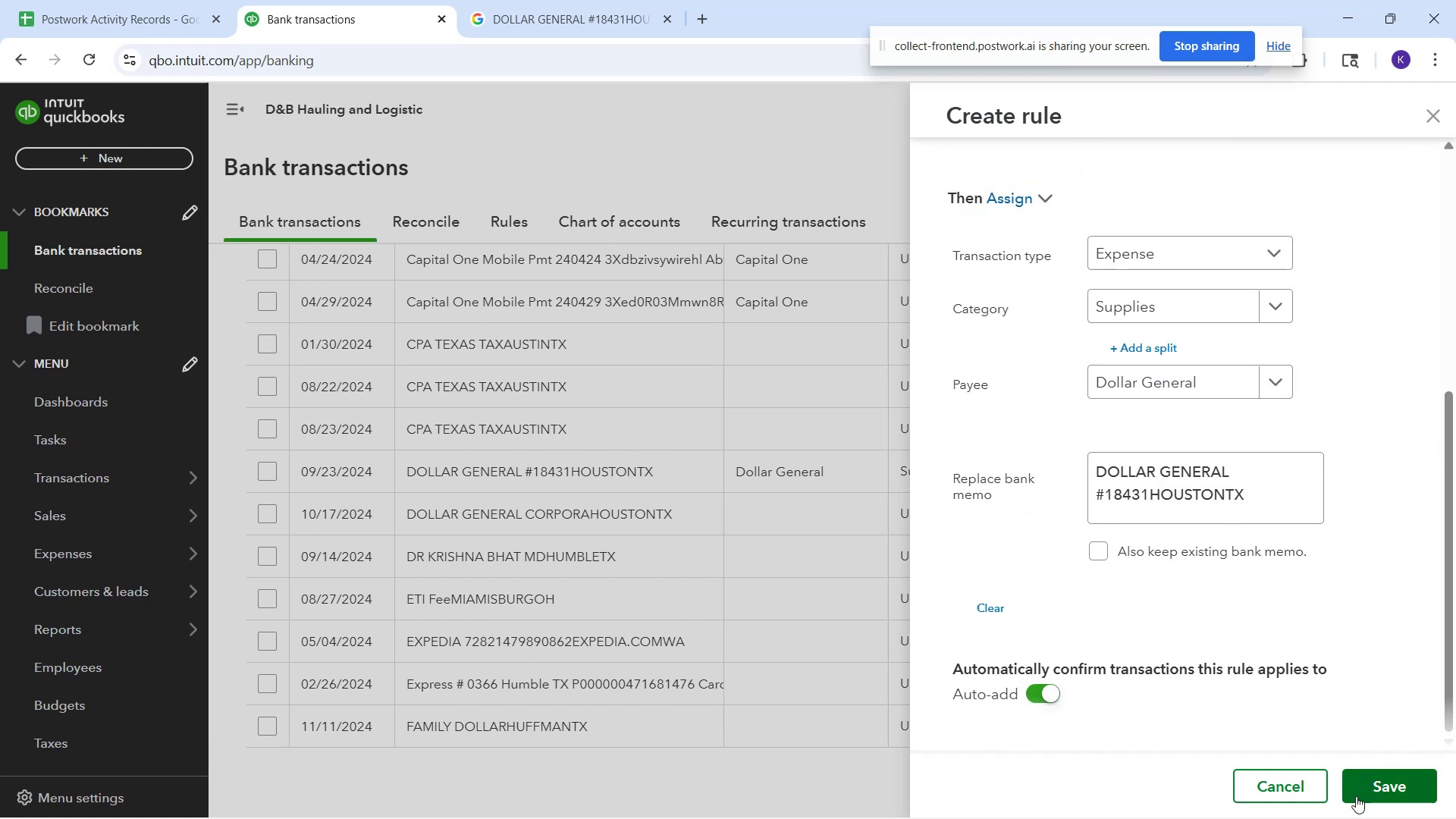 
left_click([1358, 789])
 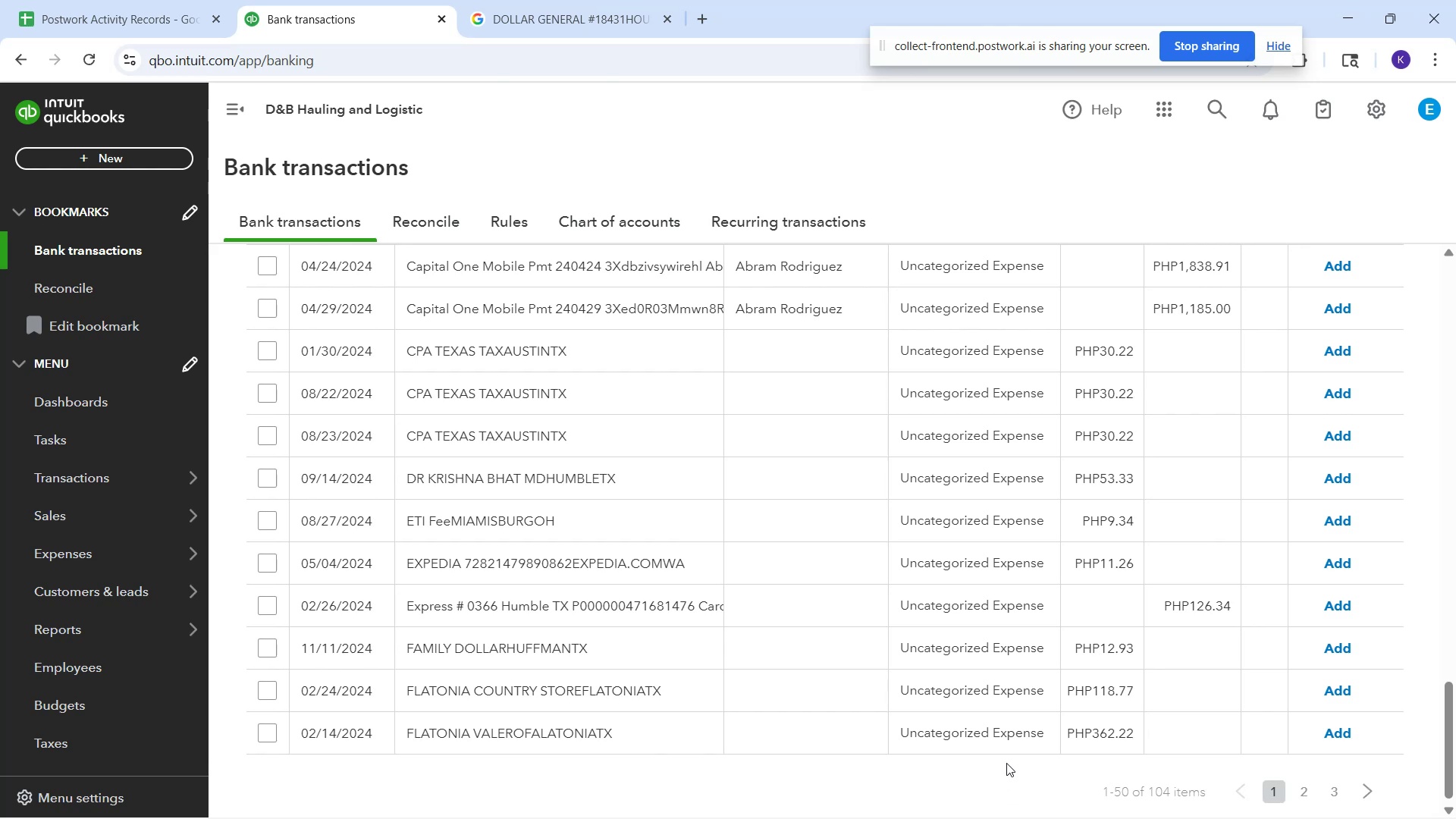 
wait(5.75)
 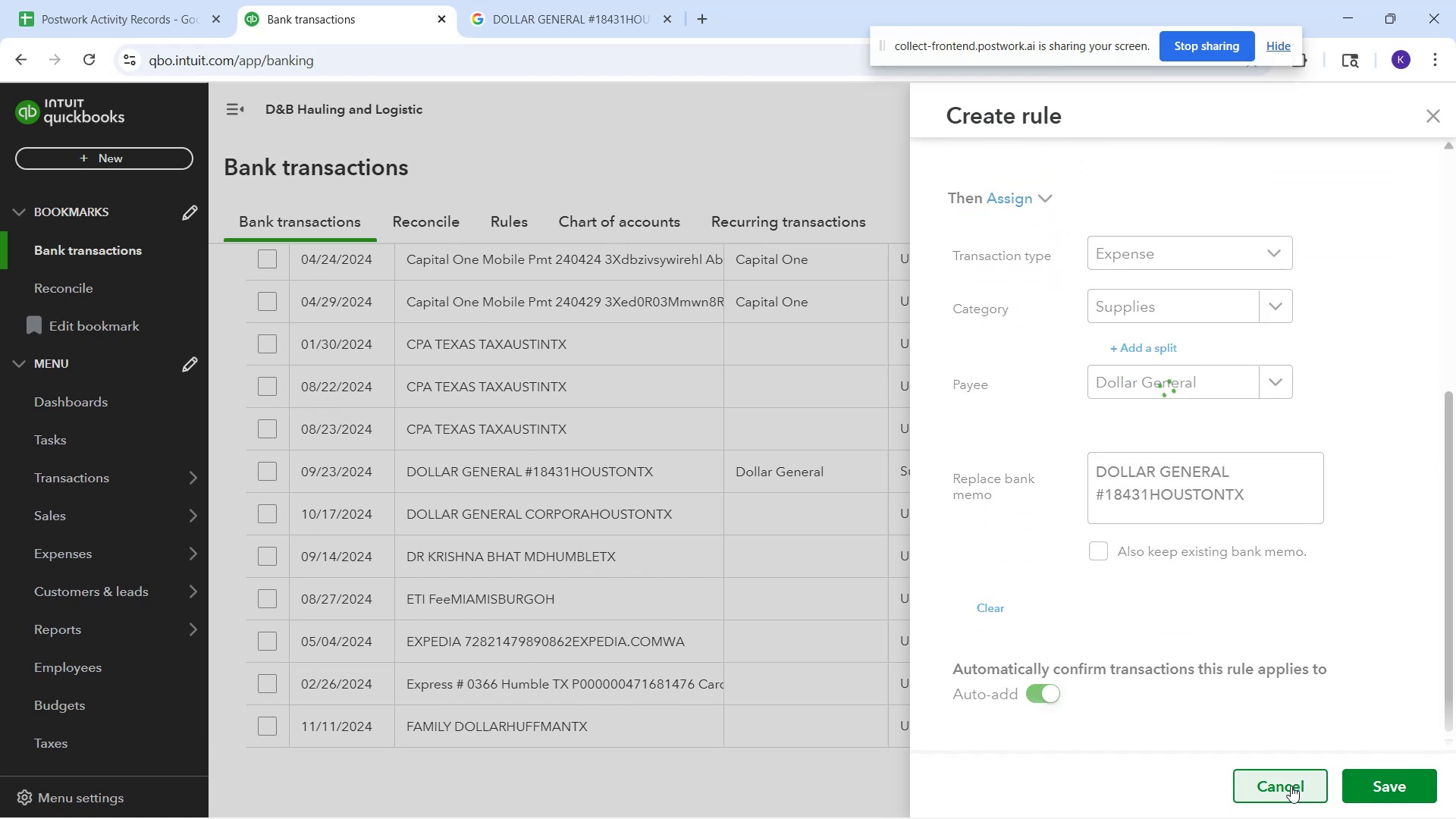 
scroll: coordinate [761, 709], scroll_direction: down, amount: 1.0
 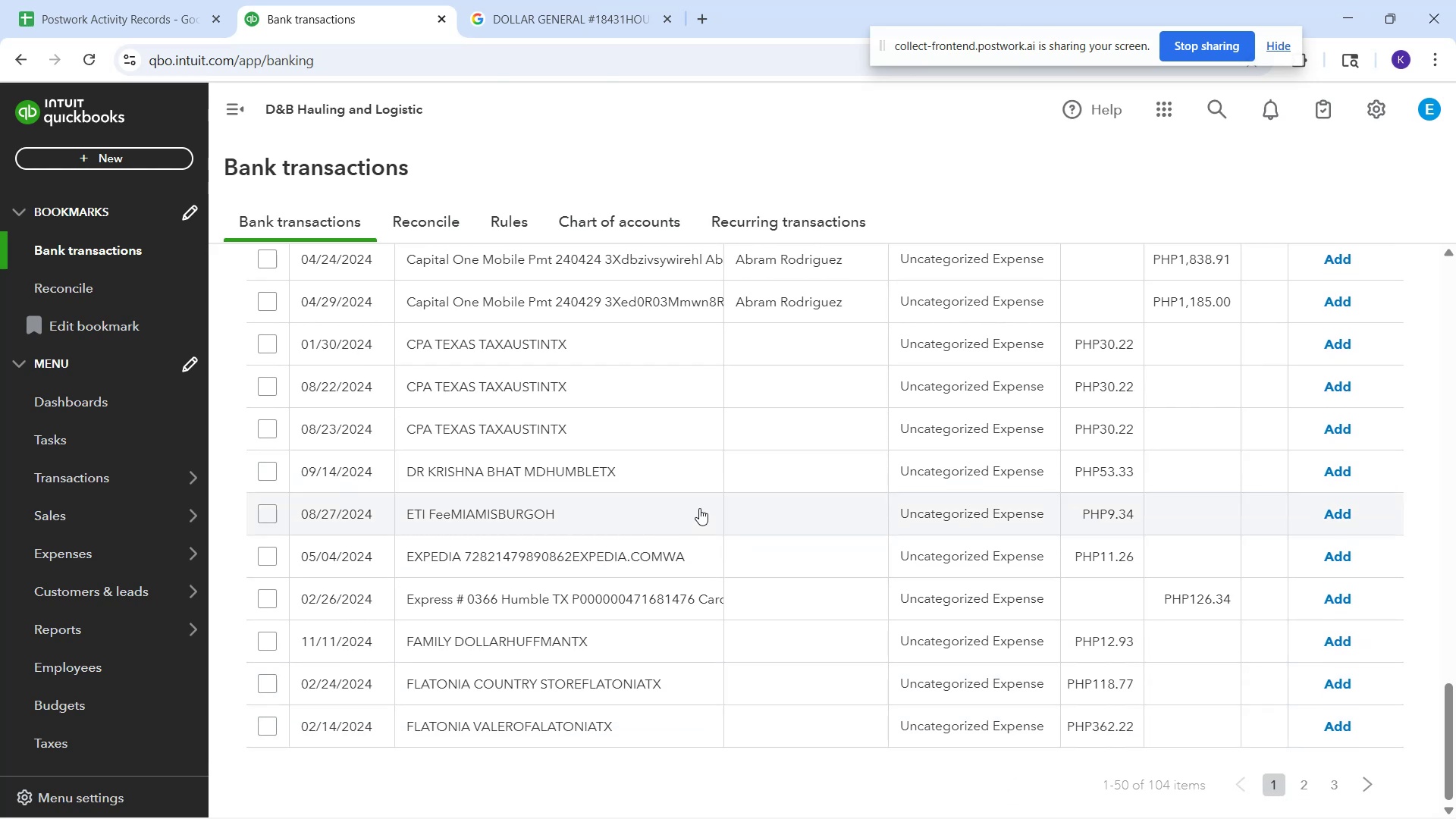 
wait(6.15)
 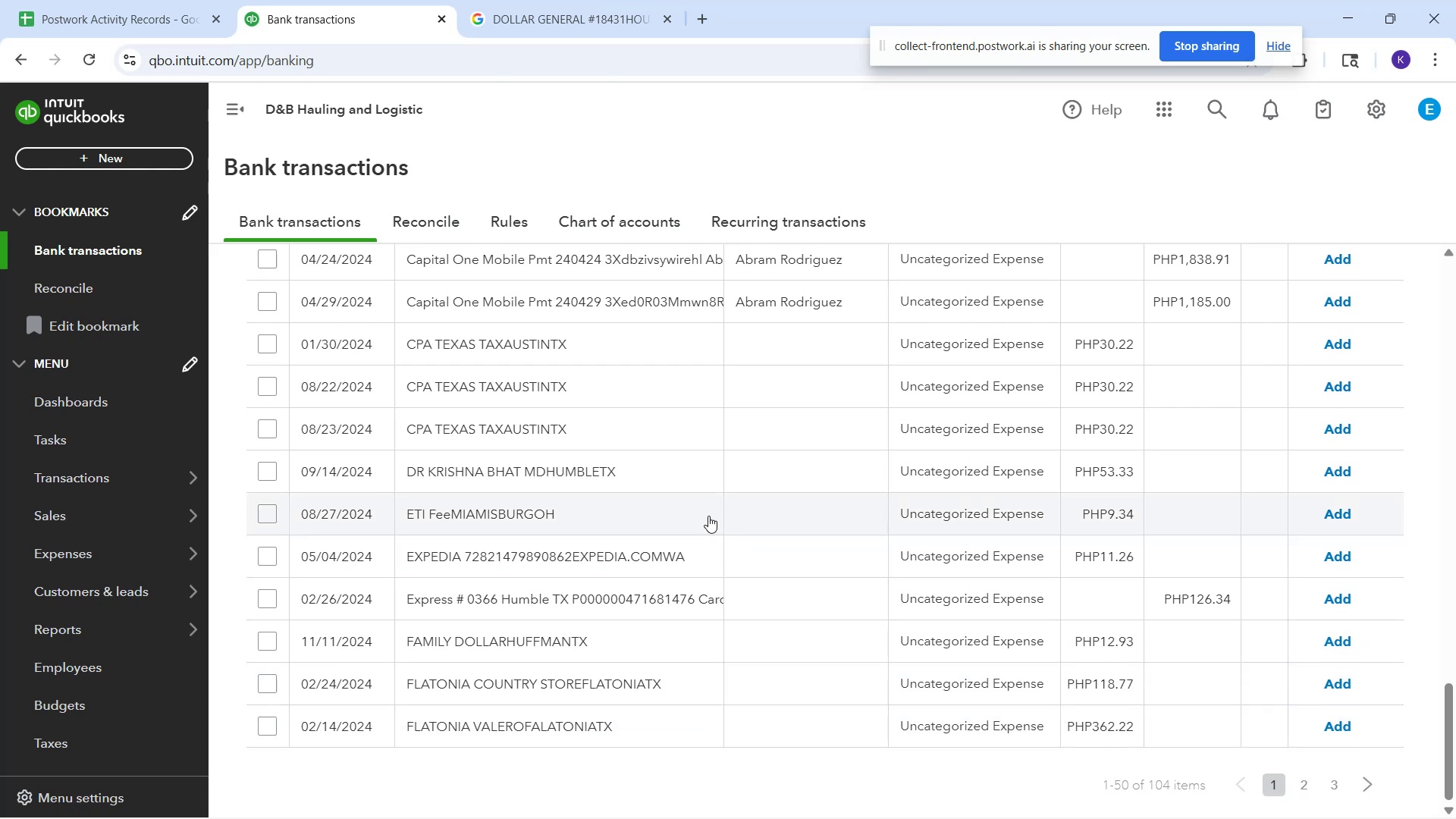 
left_click_drag(start_coordinate=[657, 487], to_coordinate=[400, 479])
 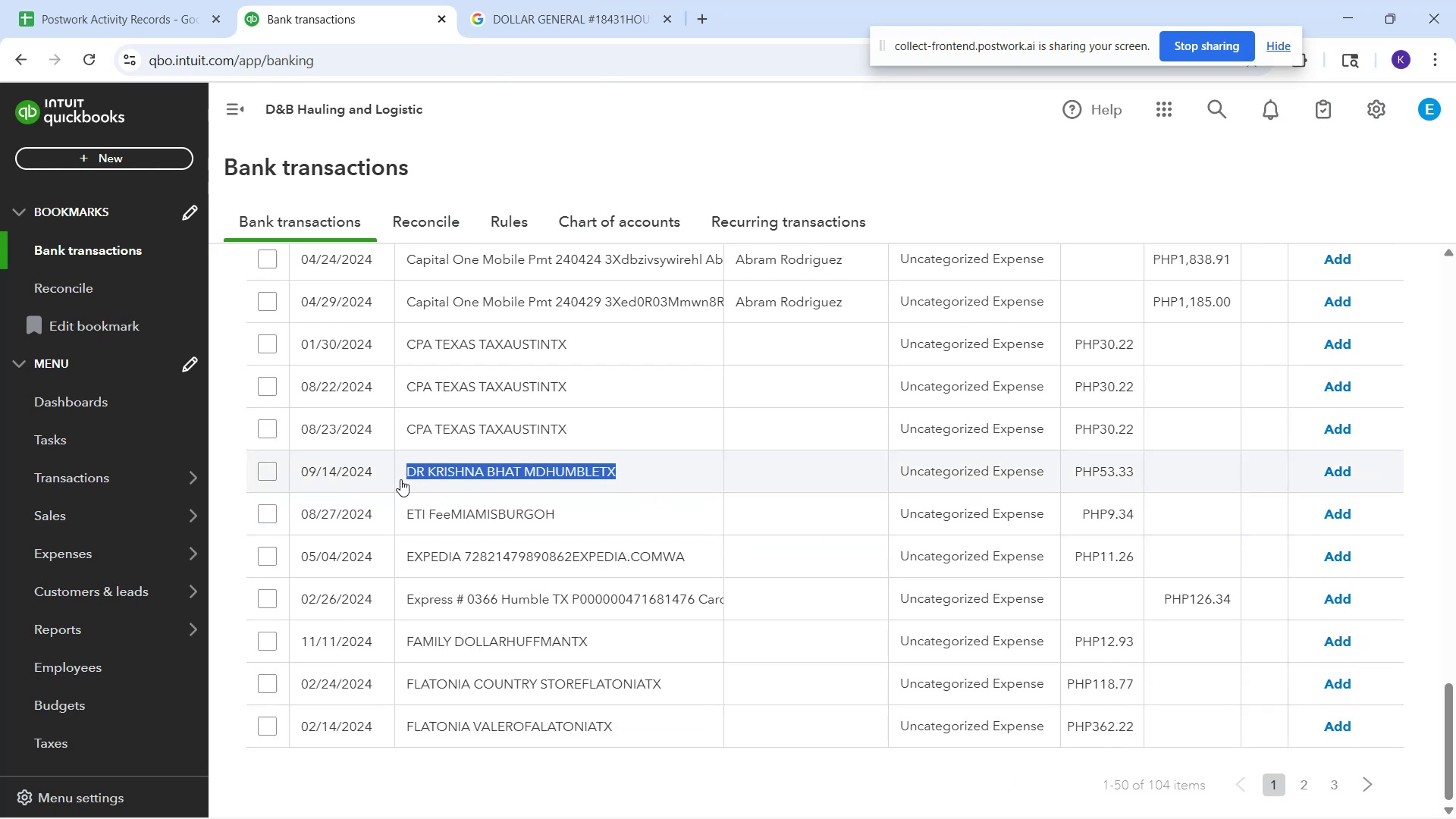 
key(Control+C)
 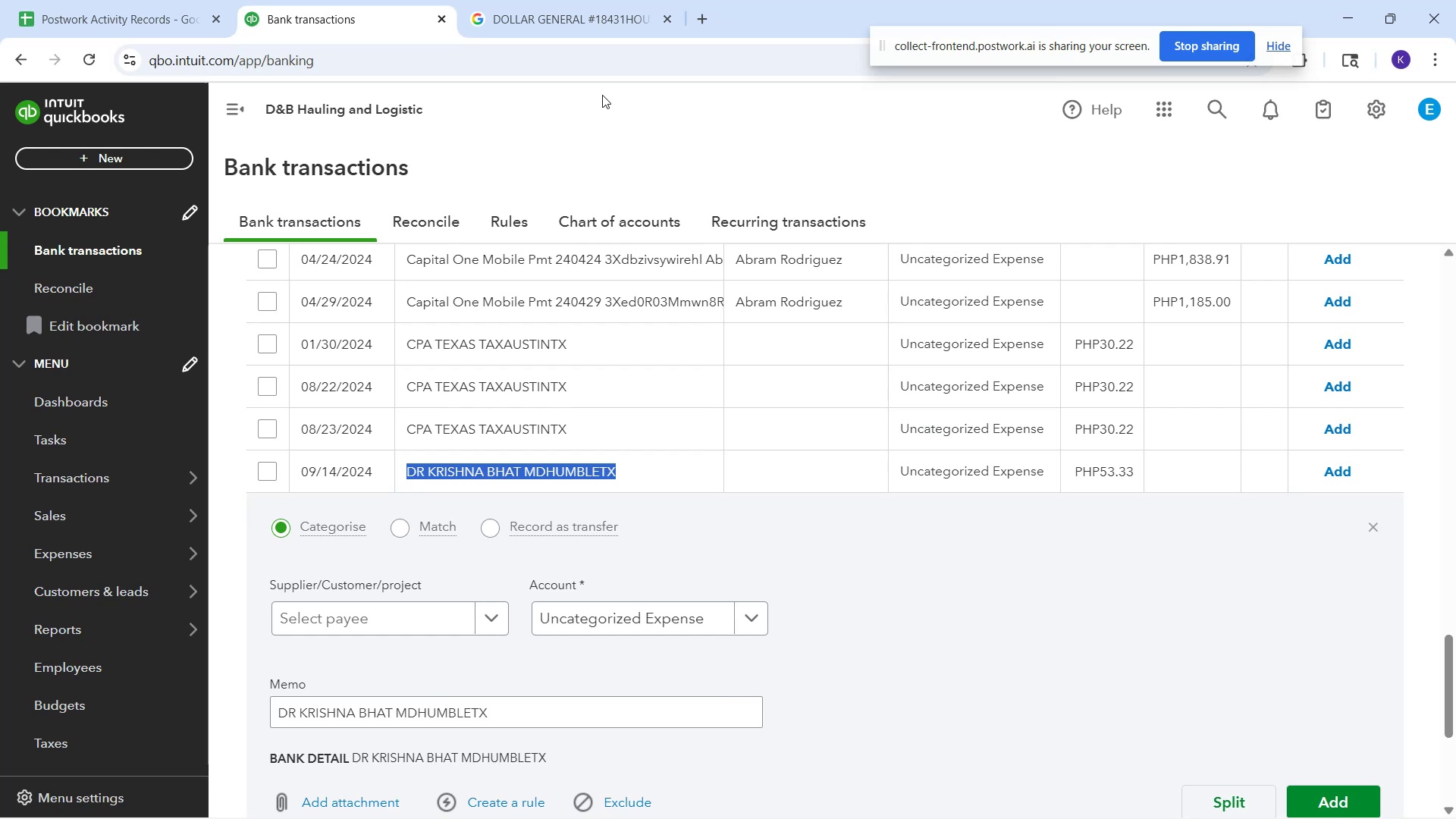 
left_click_drag(start_coordinate=[590, 15], to_coordinate=[579, 39])
 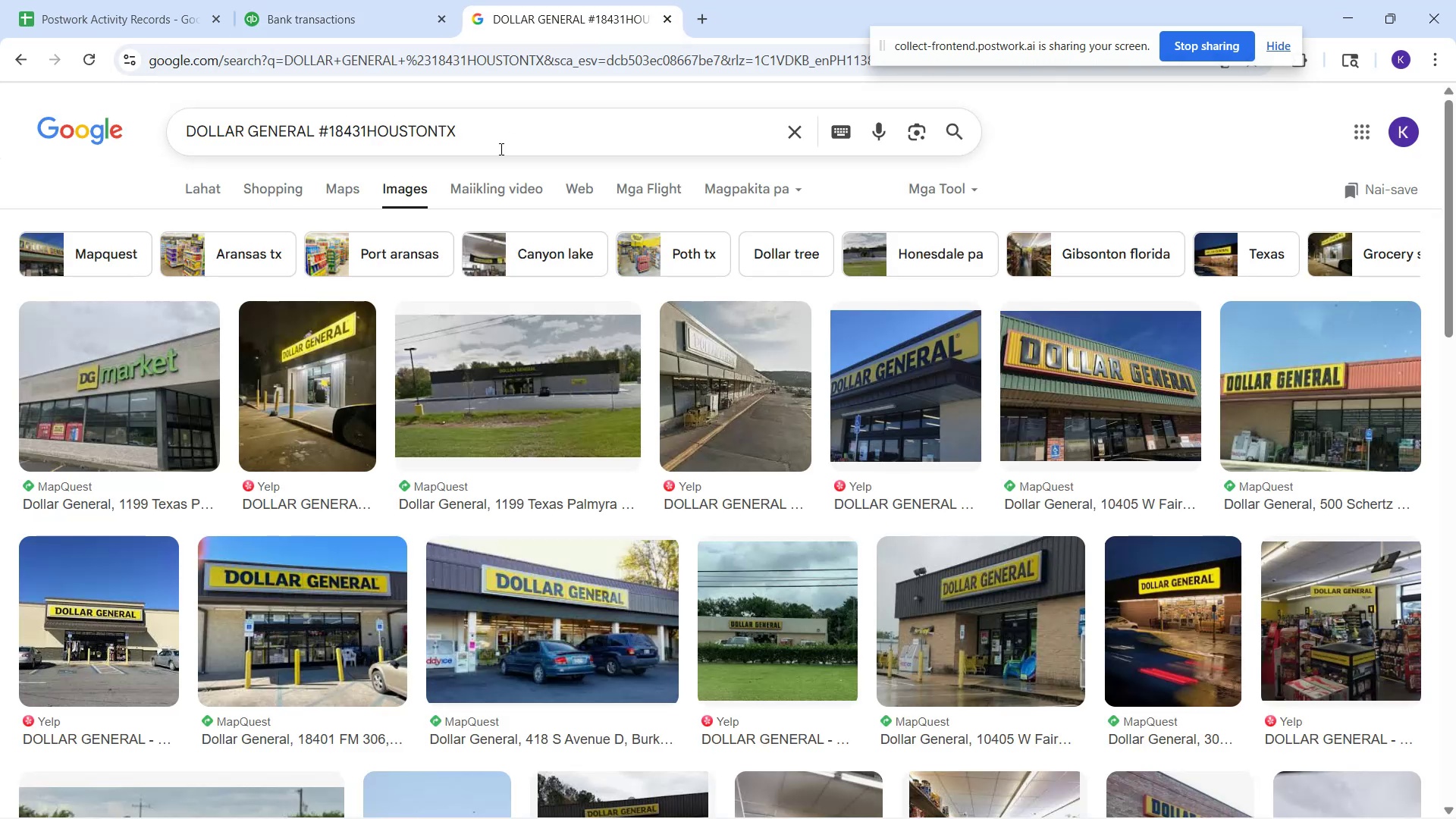 
left_click_drag(start_coordinate=[494, 167], to_coordinate=[488, 160])
 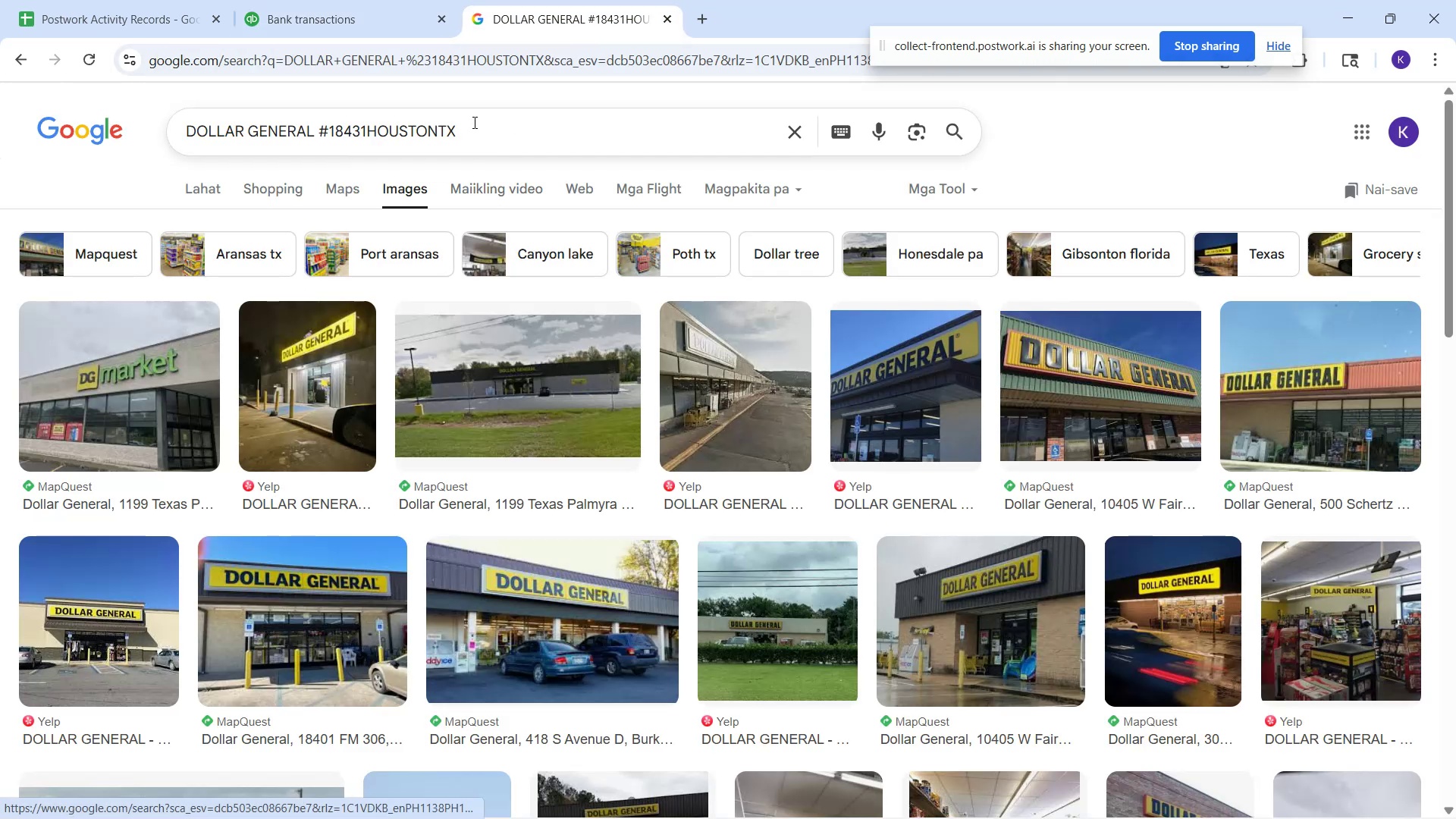 
double_click([472, 122])
 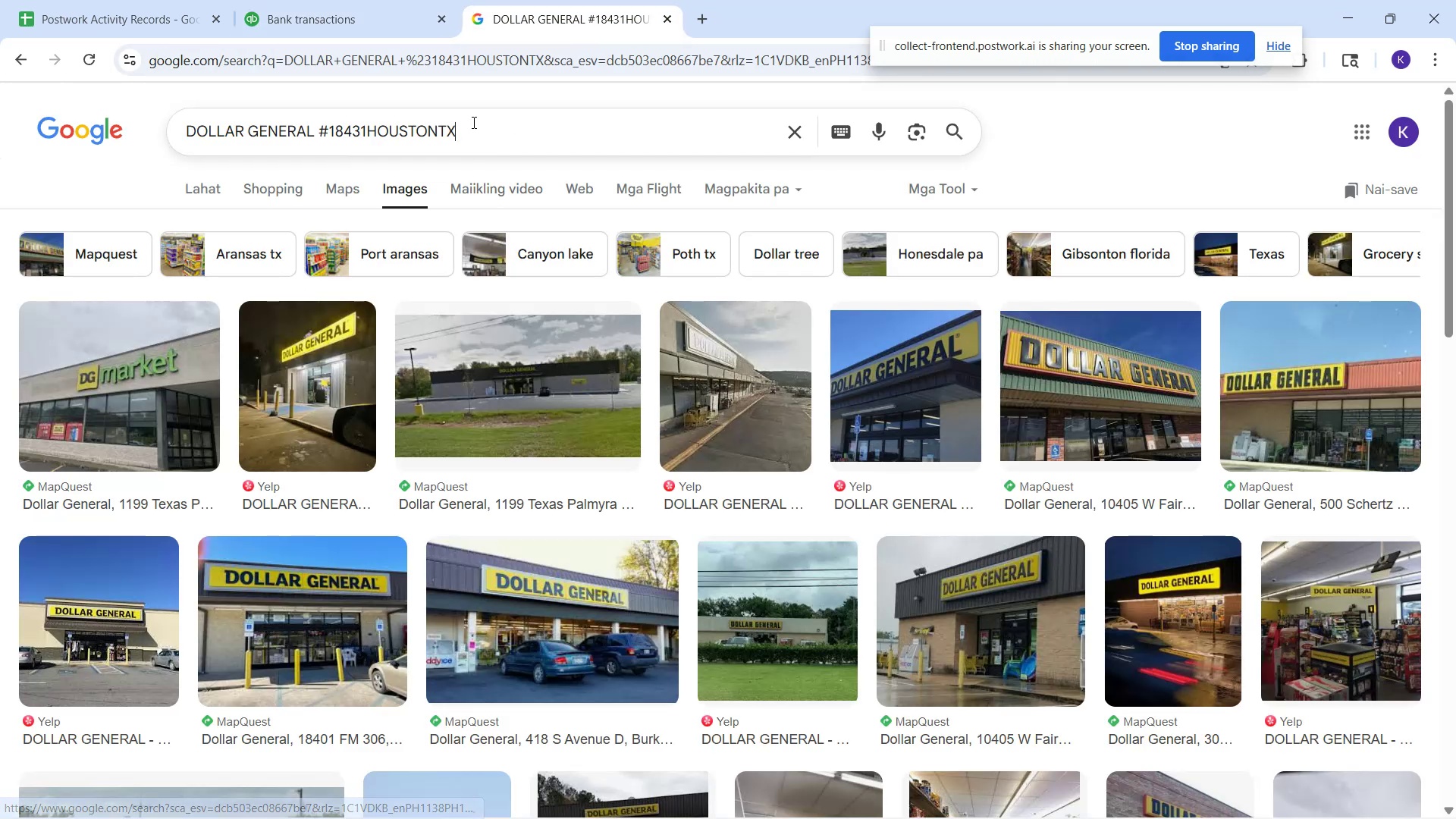 
key(Control+A)
 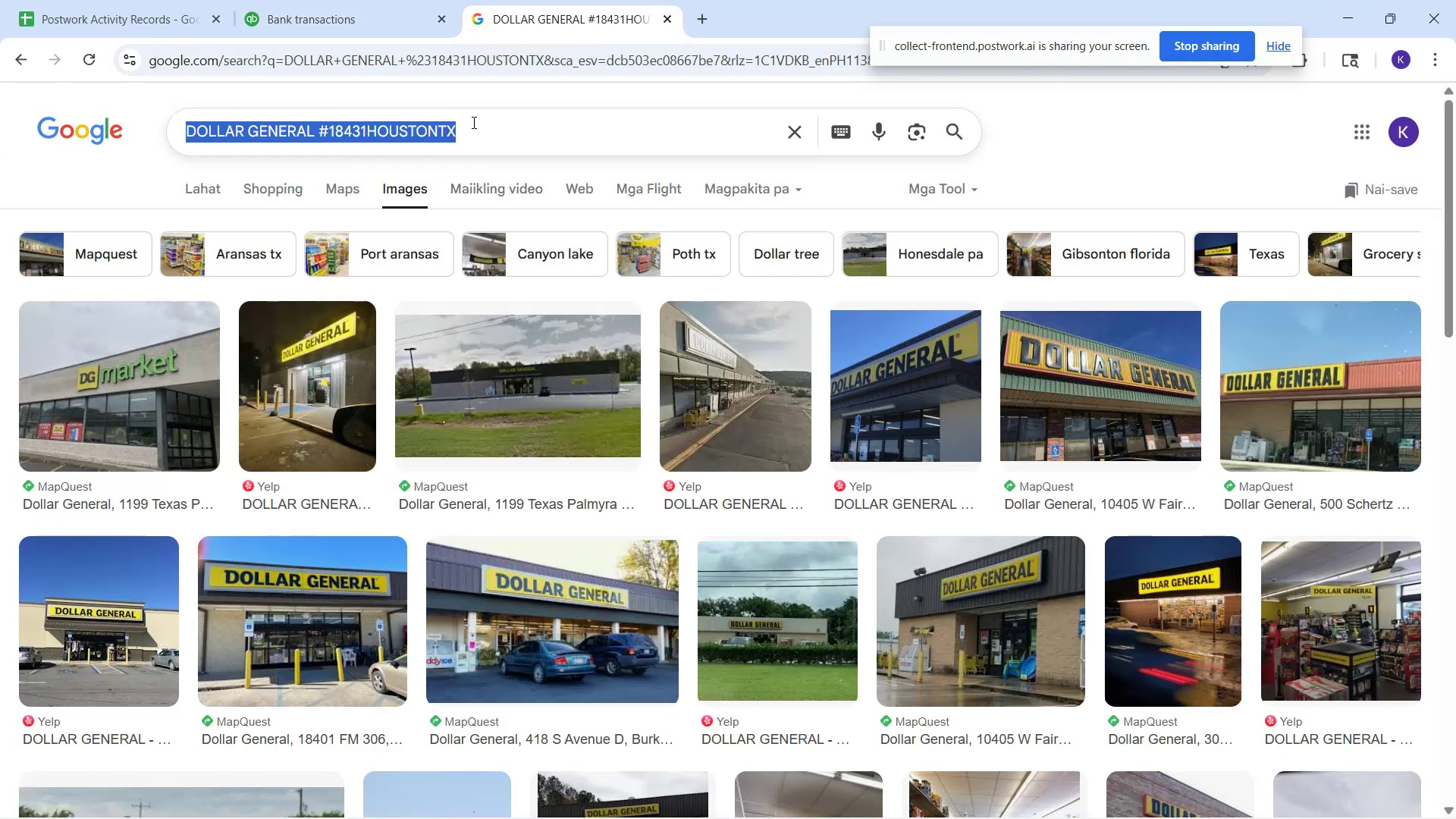 
key(Control+V)
 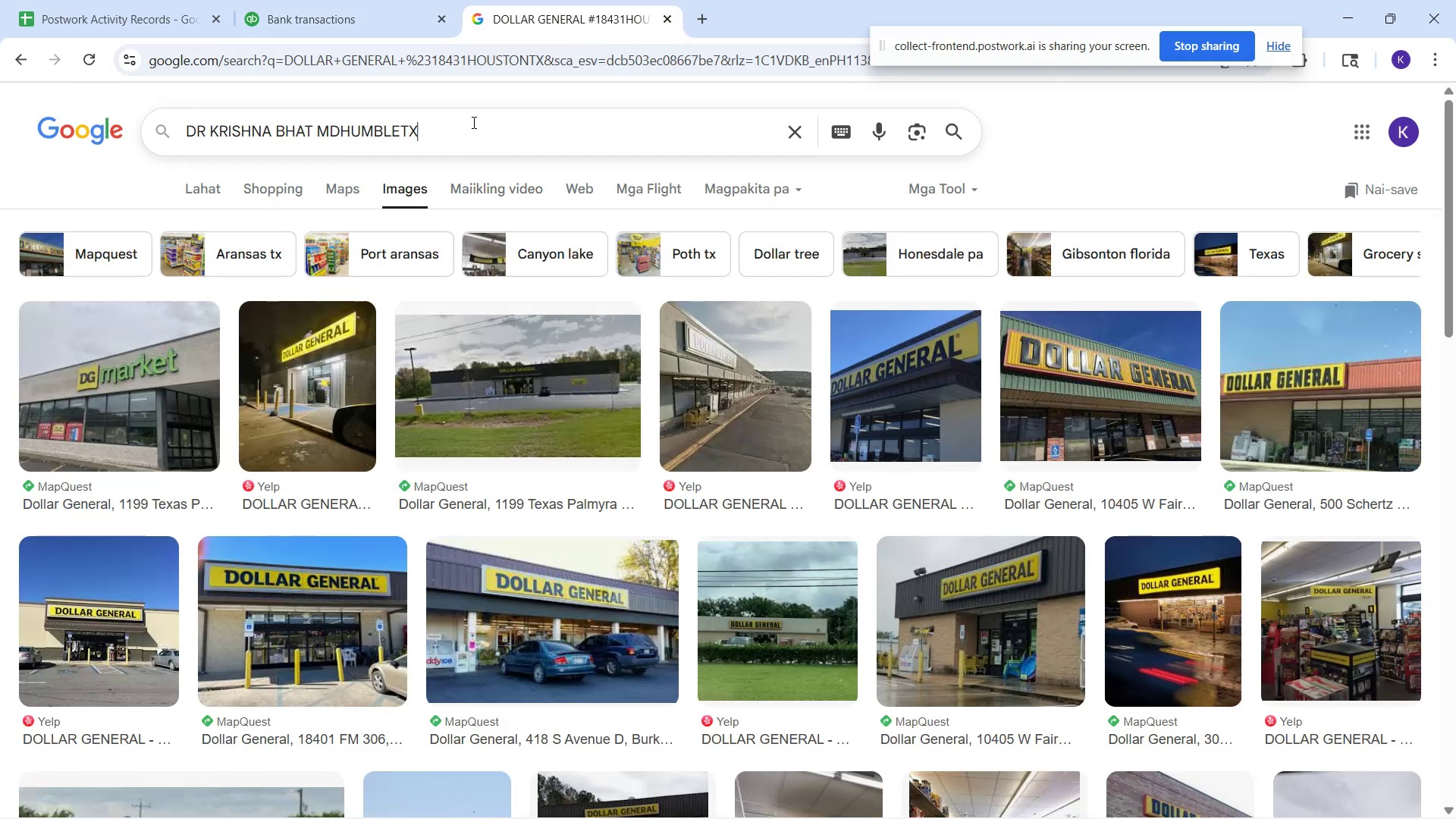 
key(Enter)
 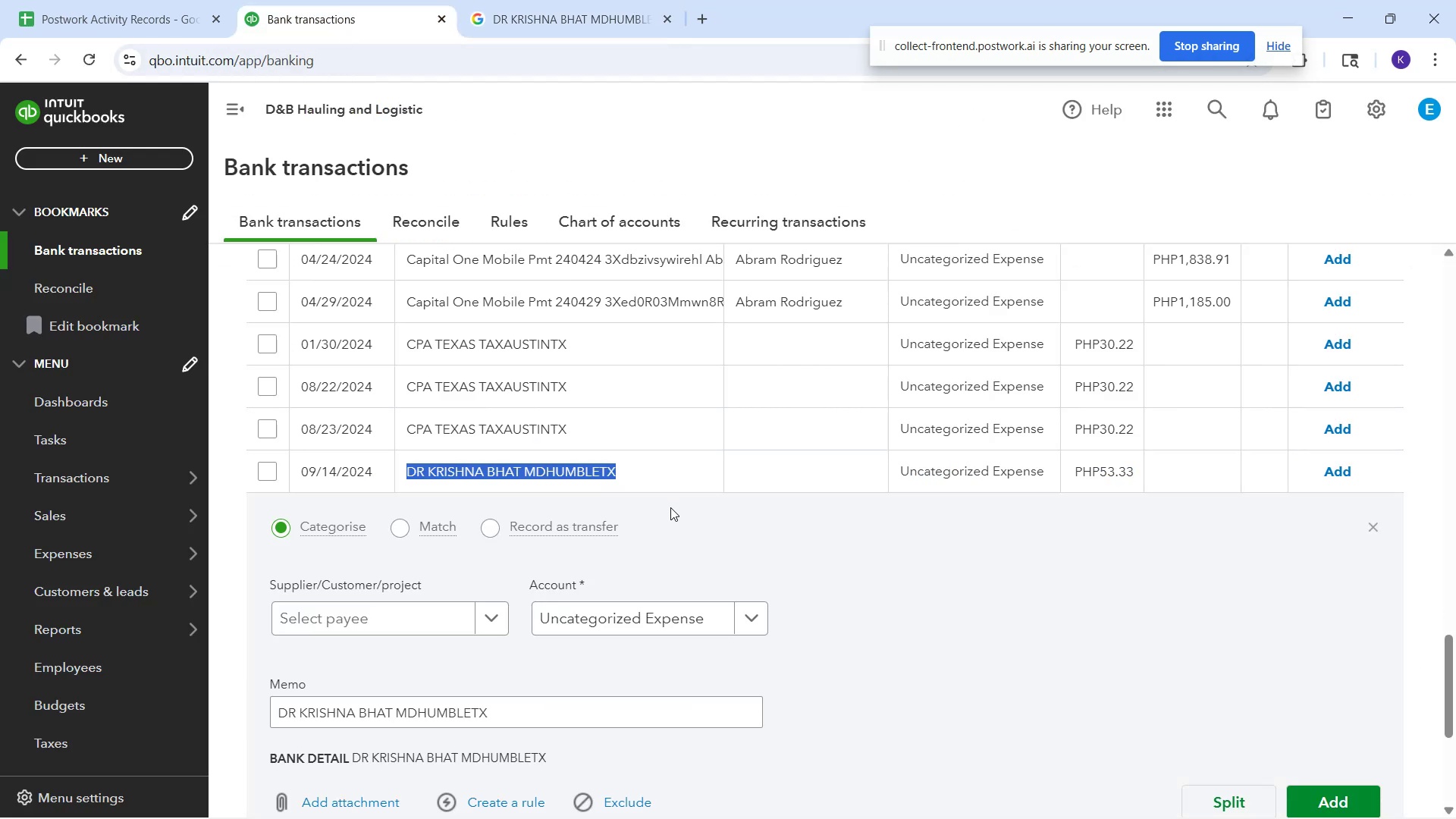 
wait(11.13)
 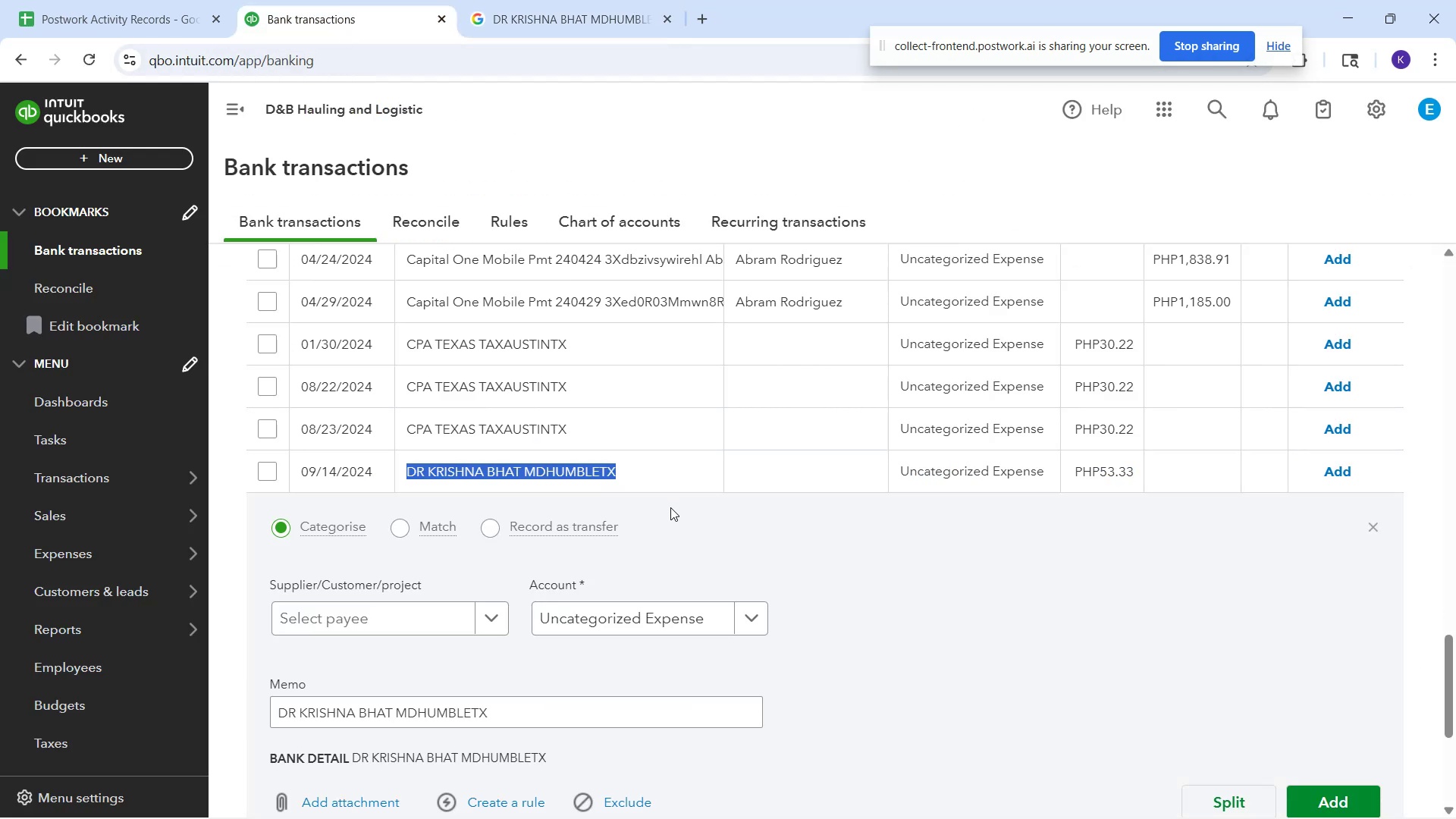 
left_click_drag(start_coordinate=[453, 622], to_coordinate=[445, 623])
 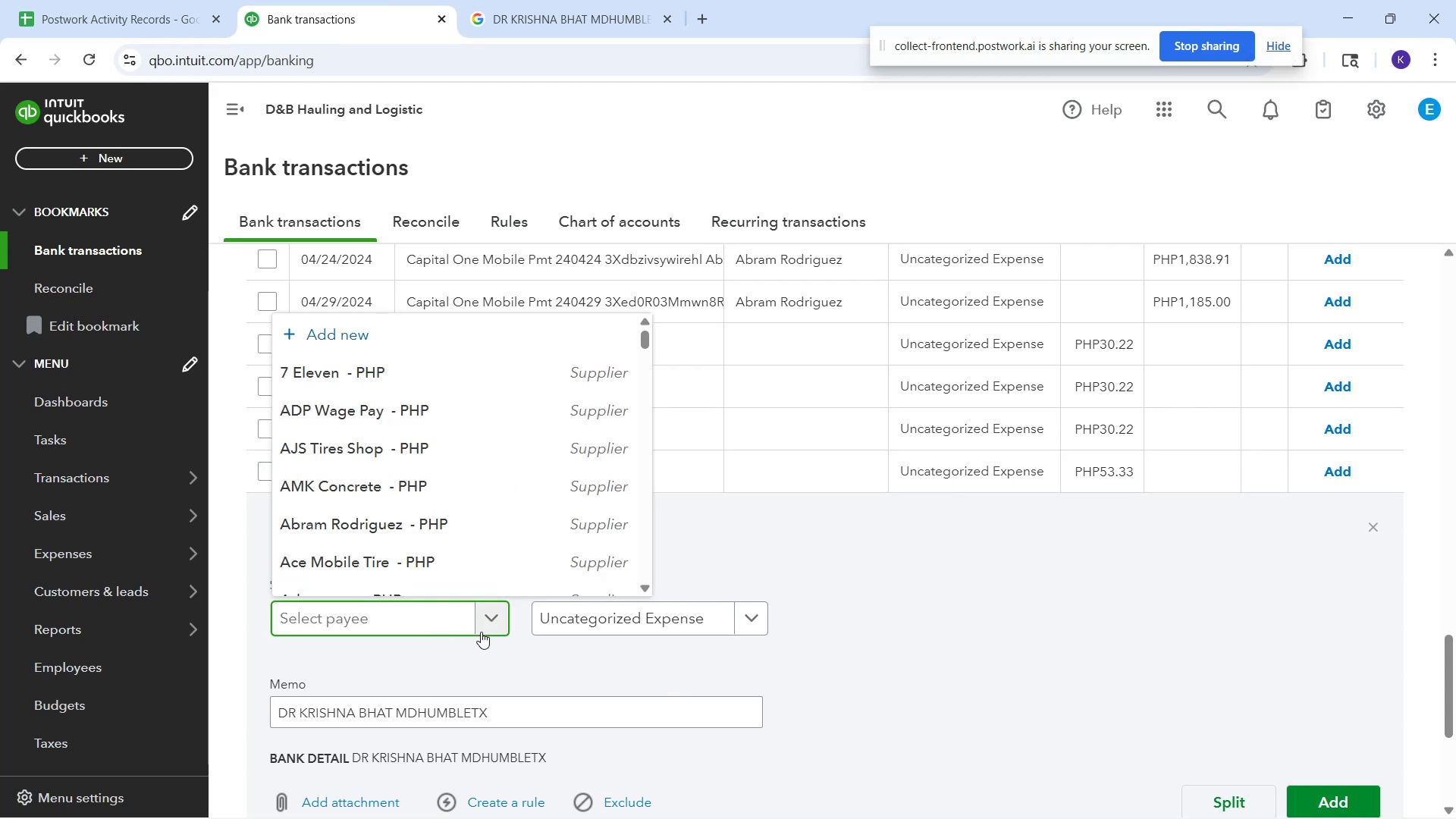 
type(DR )
 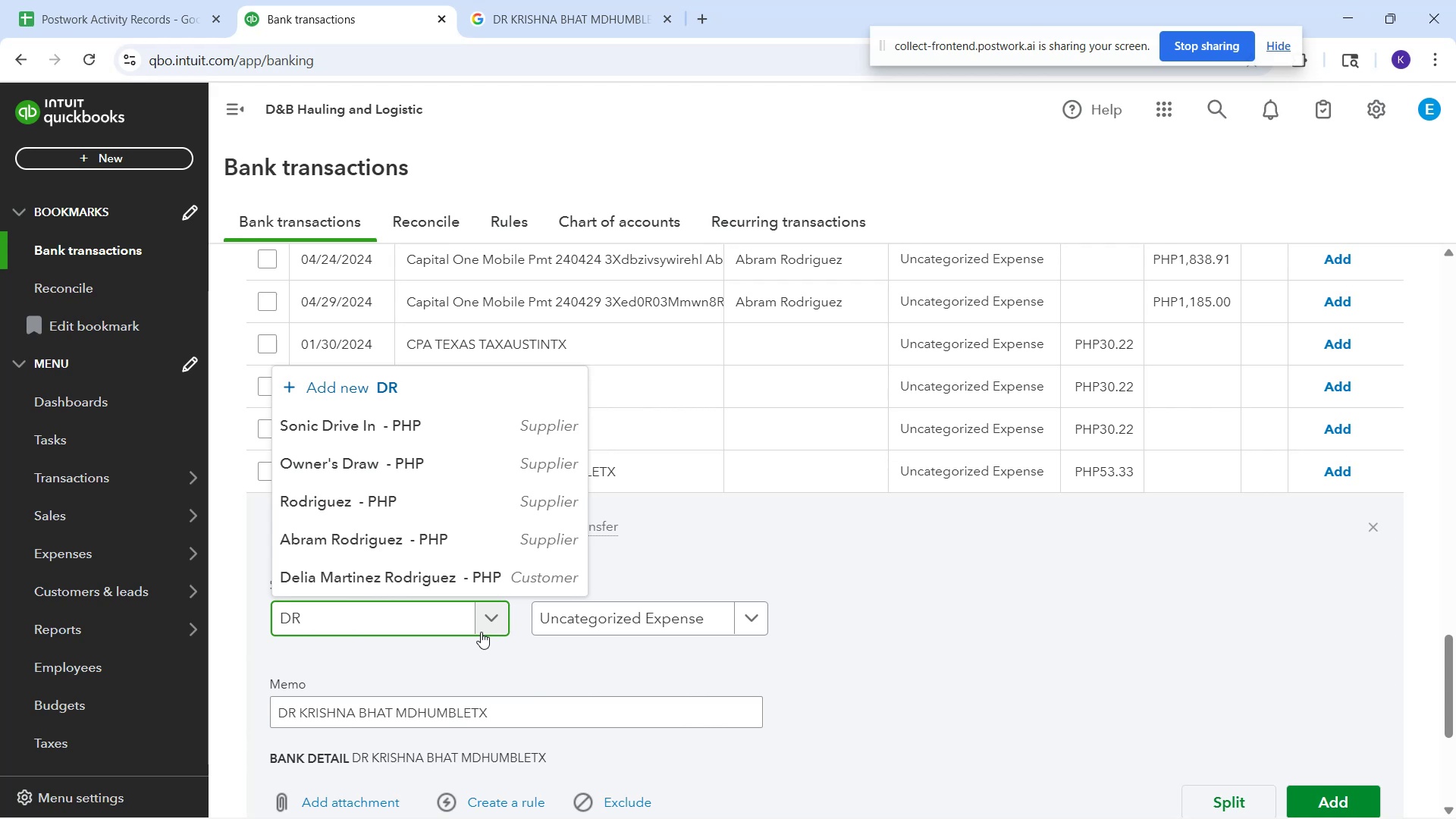 
wait(5.94)
 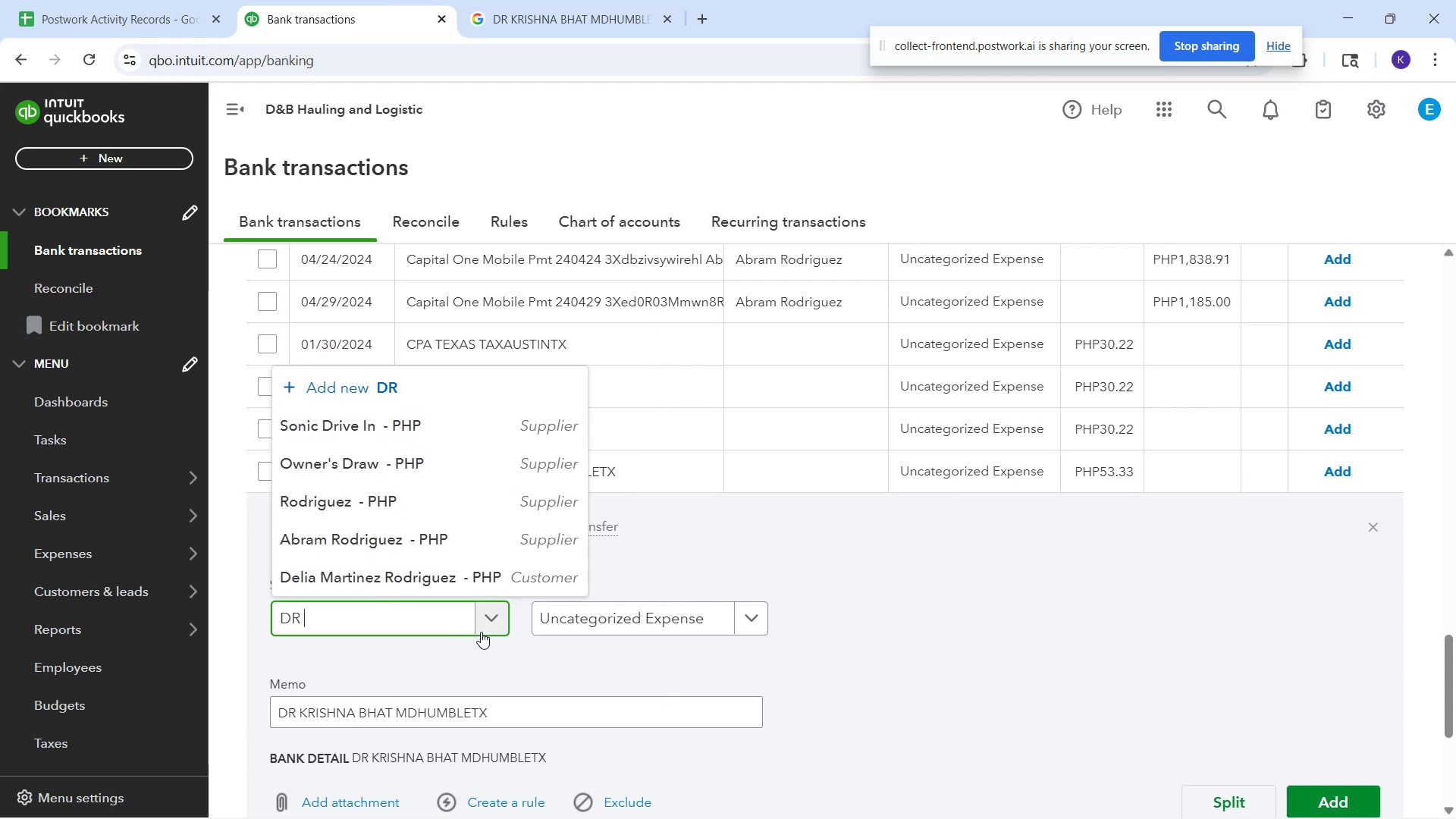 
type(Krishna)
 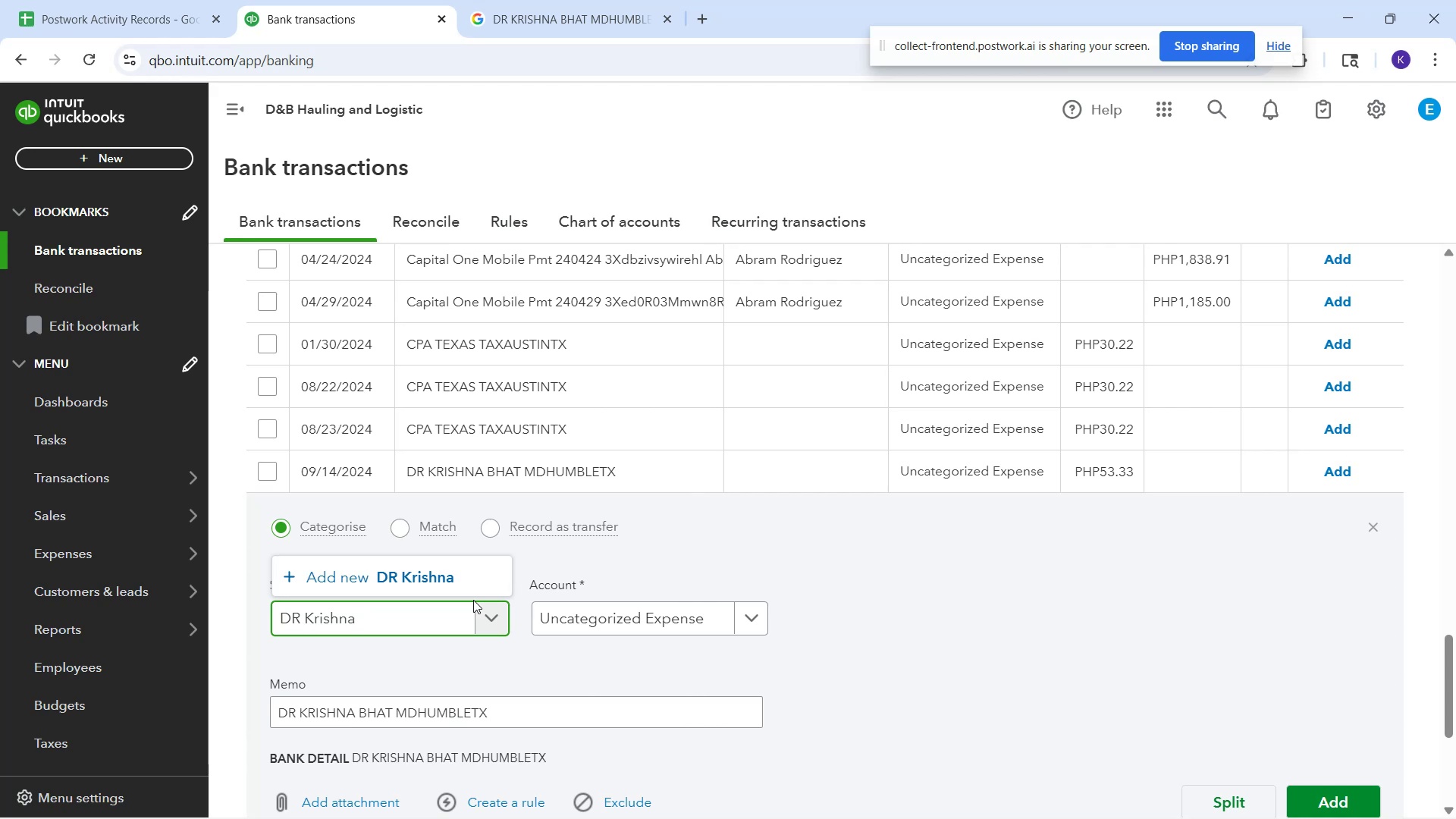 
wait(11.25)
 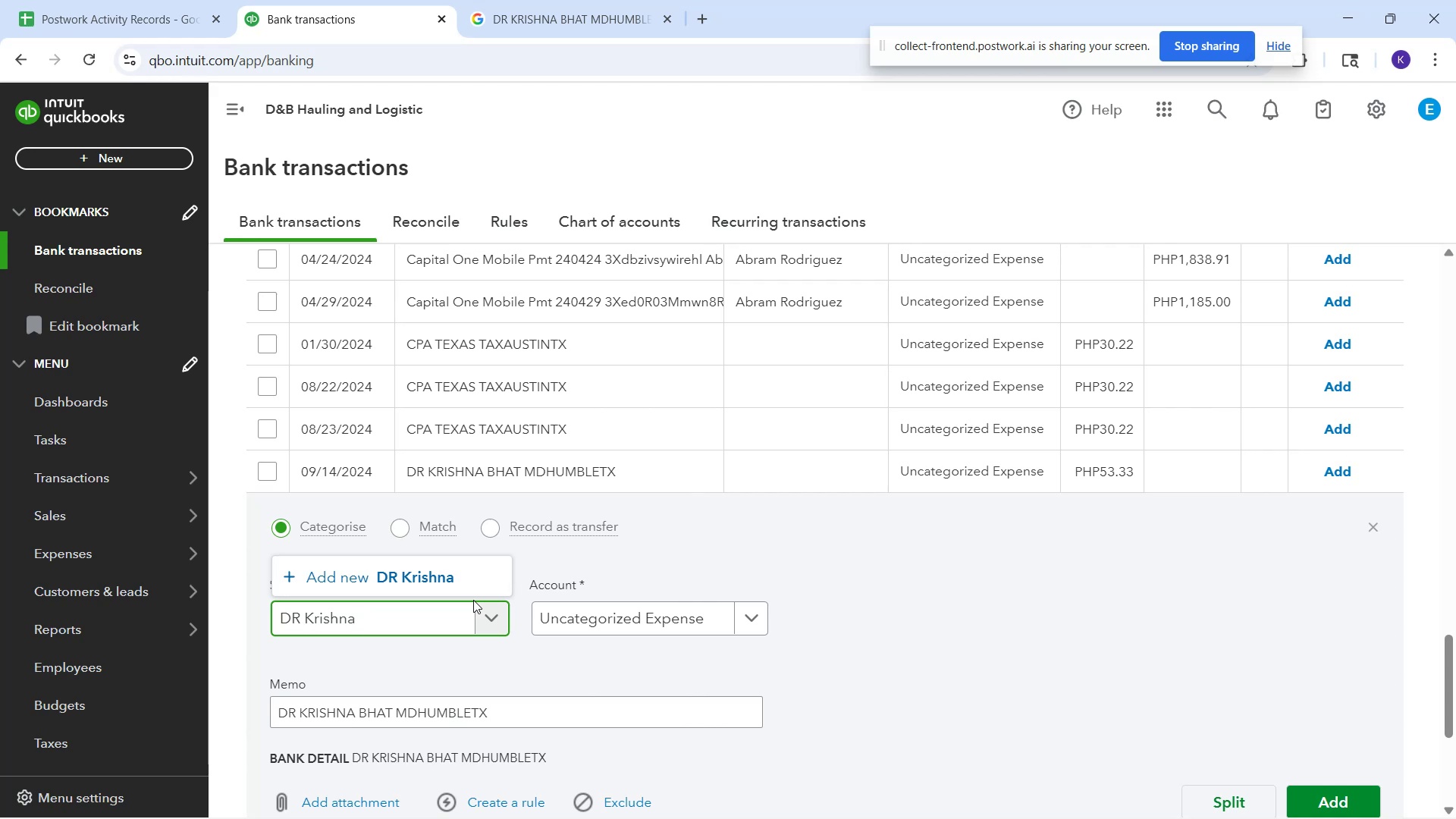 
left_click([562, 628])
 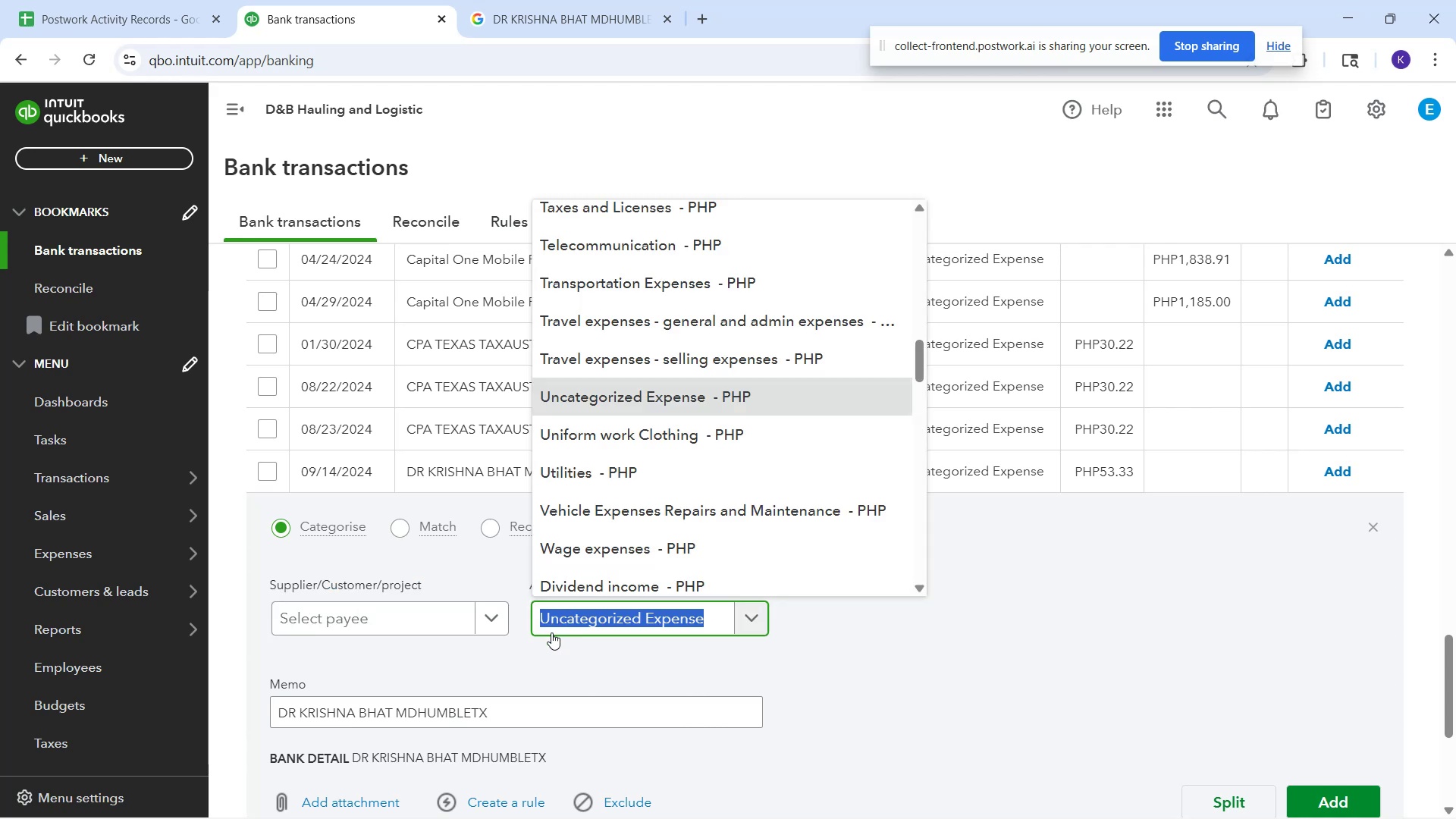 
type(g)
key(Backspace)
type(hea)
 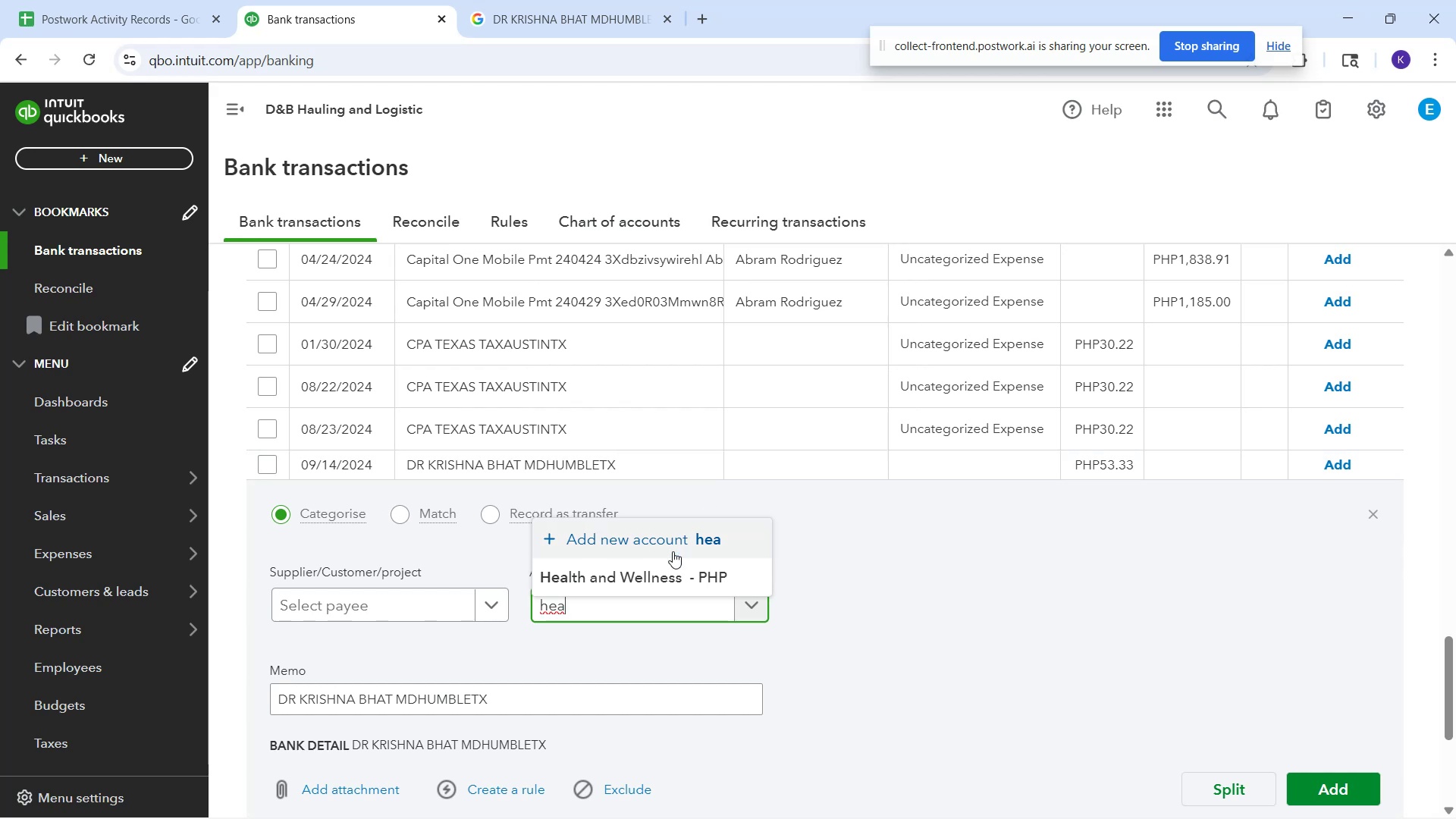 
left_click([653, 586])
 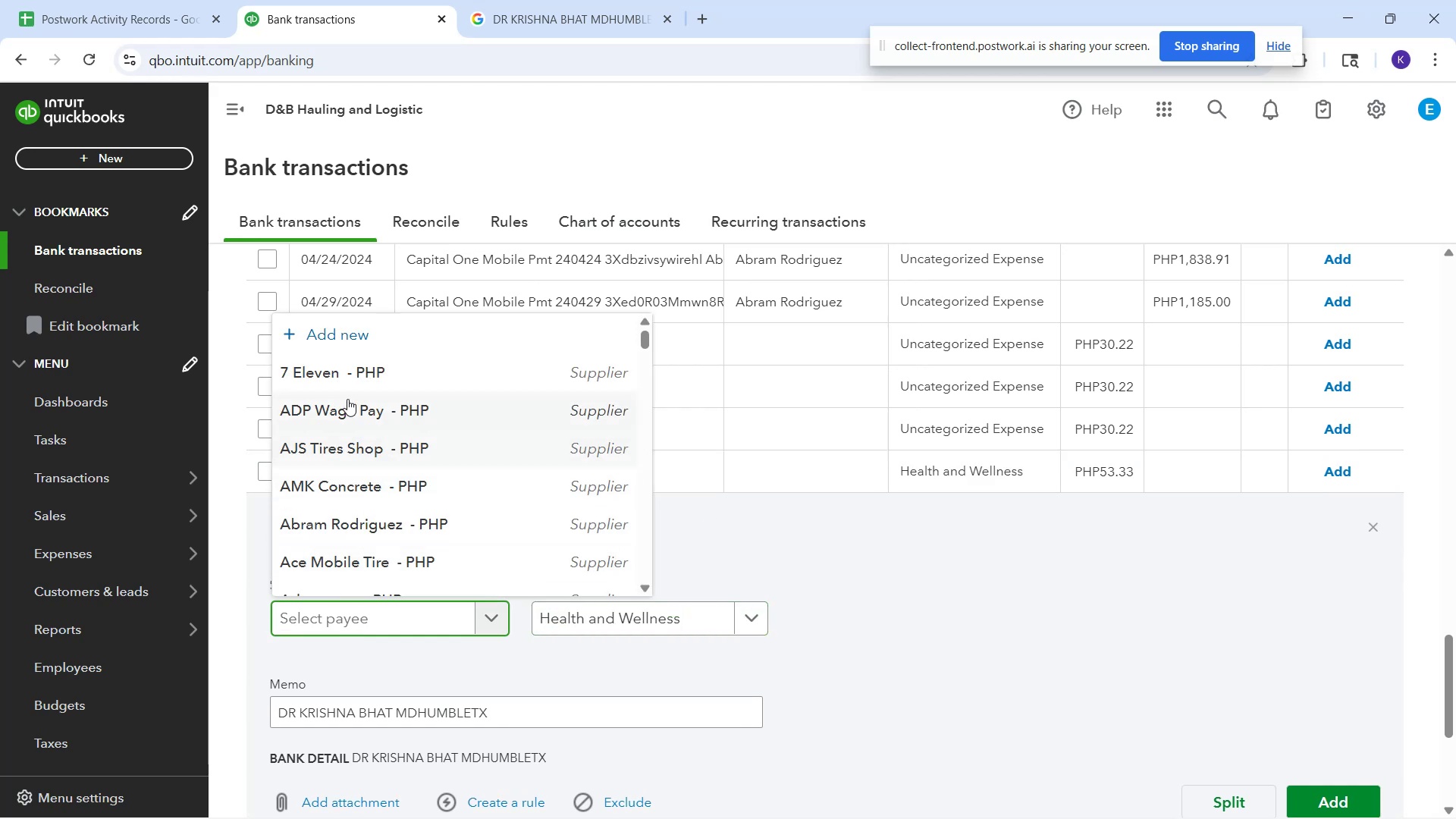 
type(Dr Krishna)
 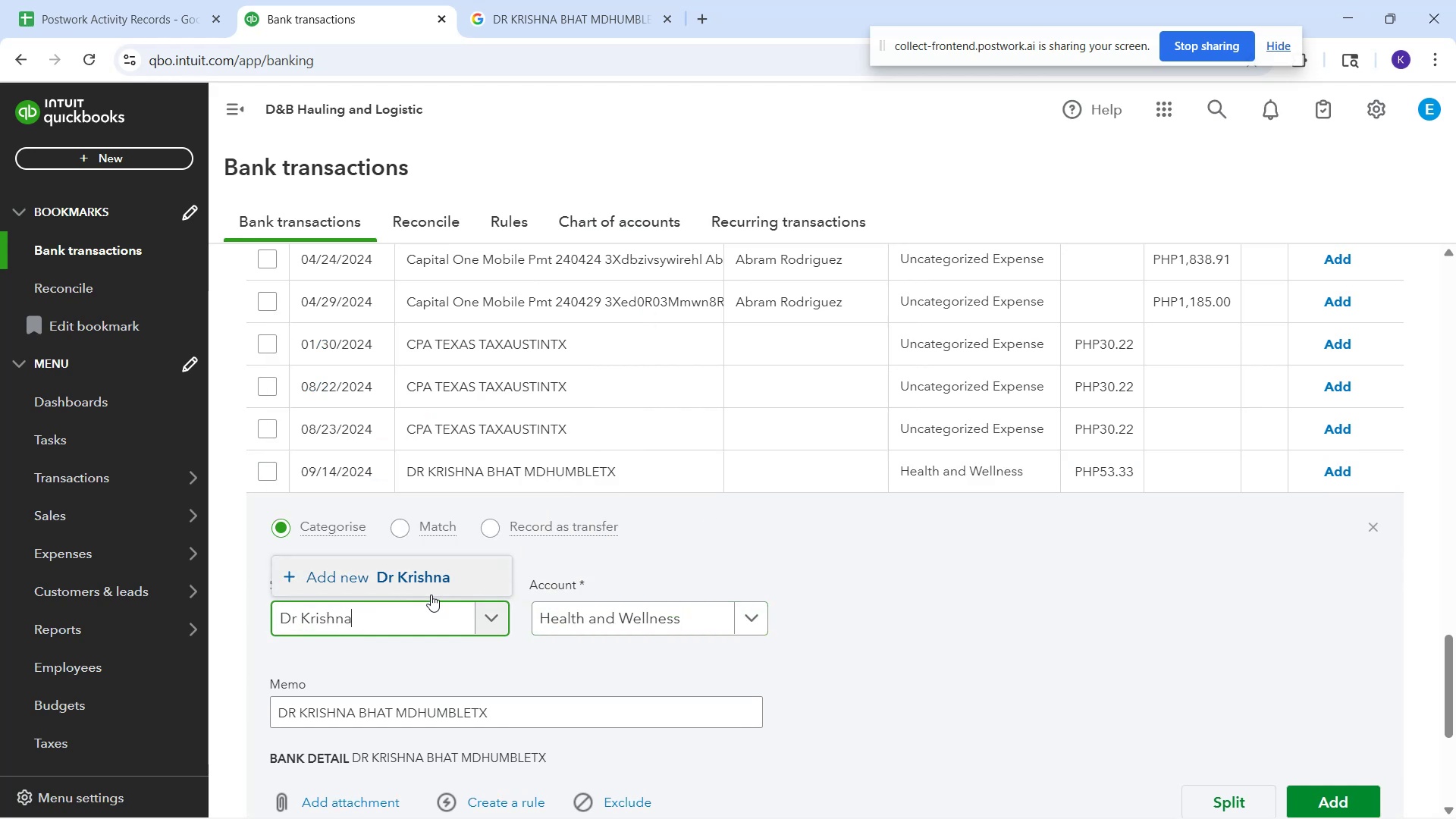 
left_click([467, 573])
 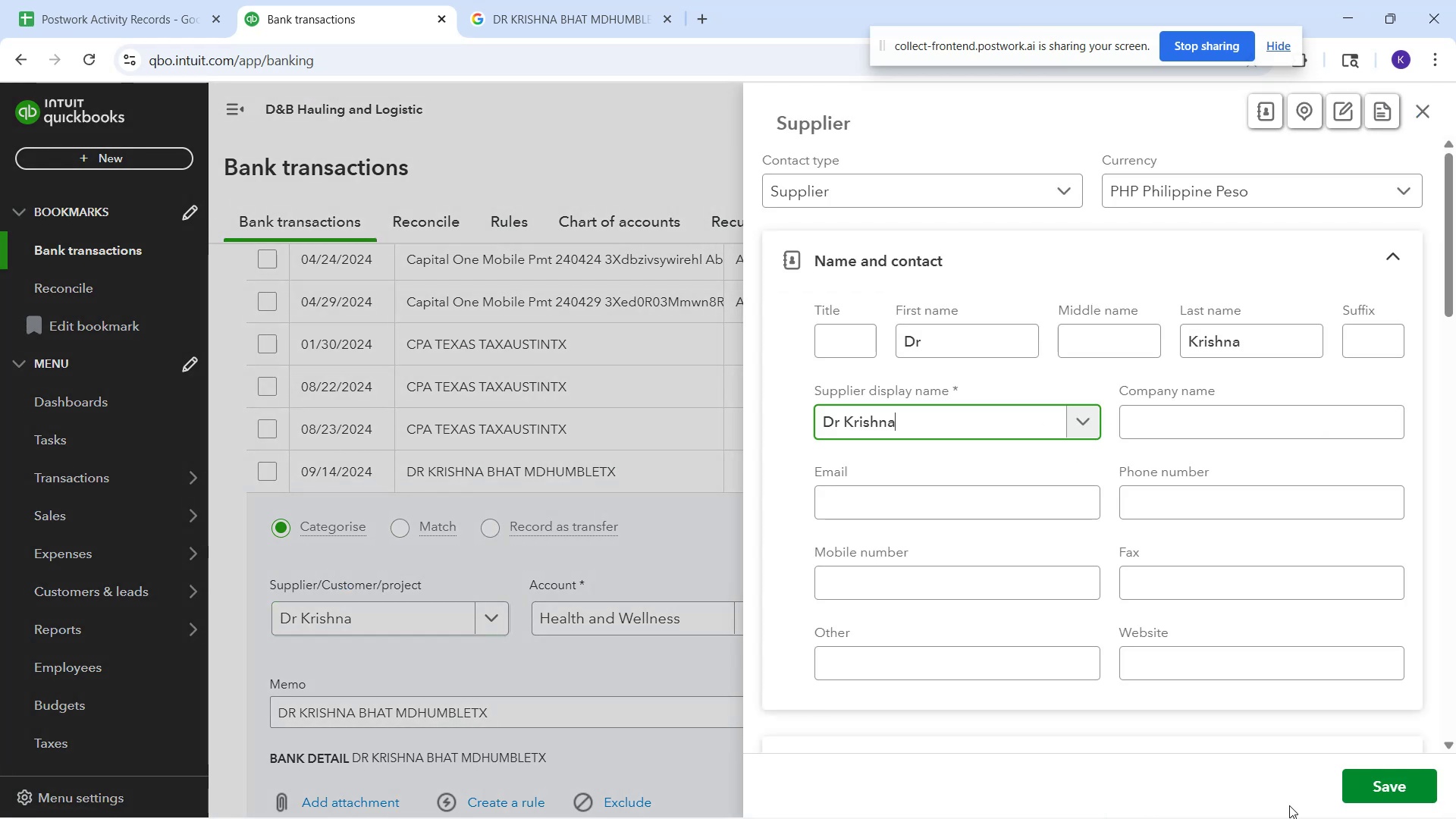 
left_click([1345, 786])
 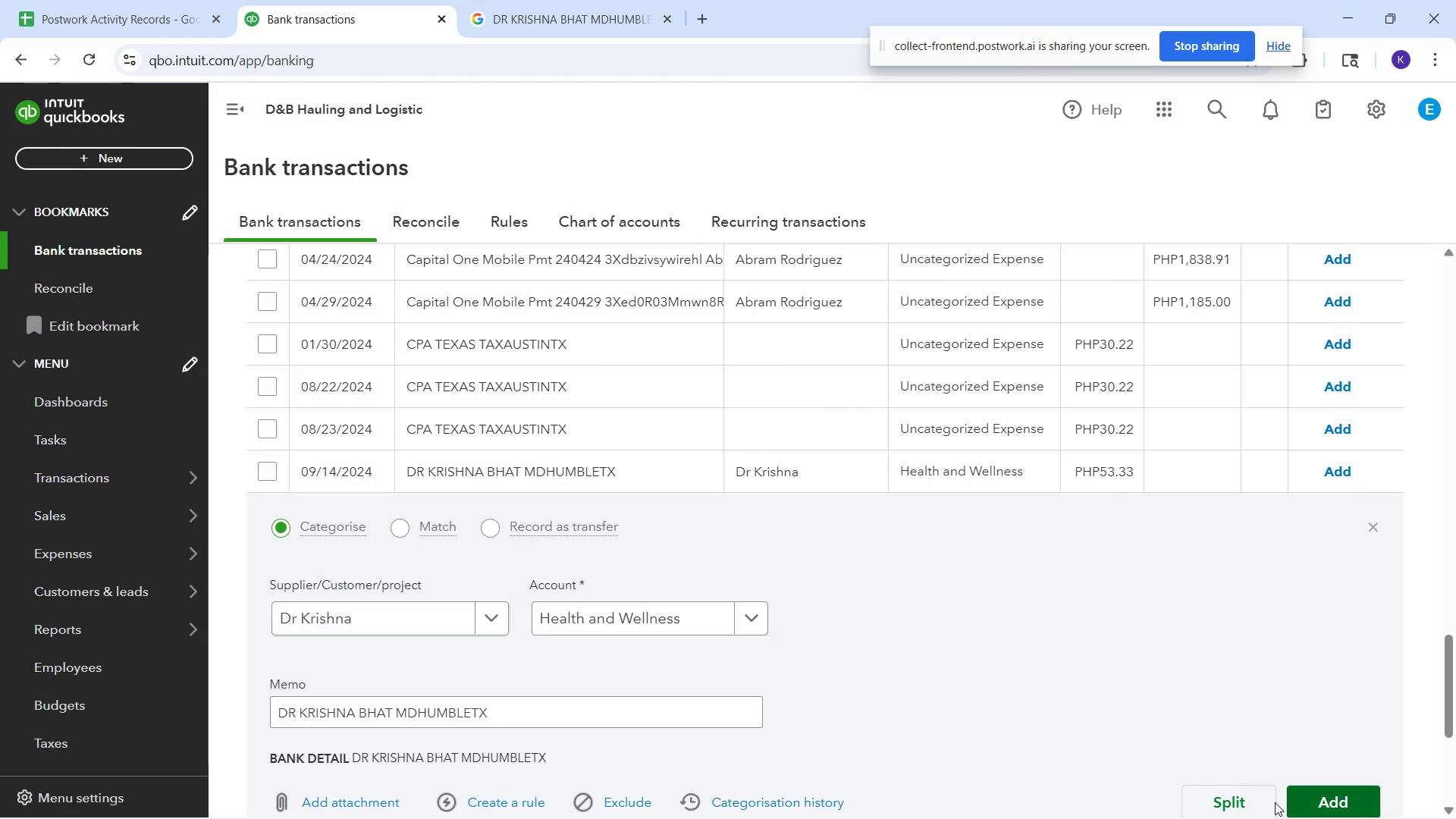 
scroll: coordinate [1151, 699], scroll_direction: down, amount: 1.0
 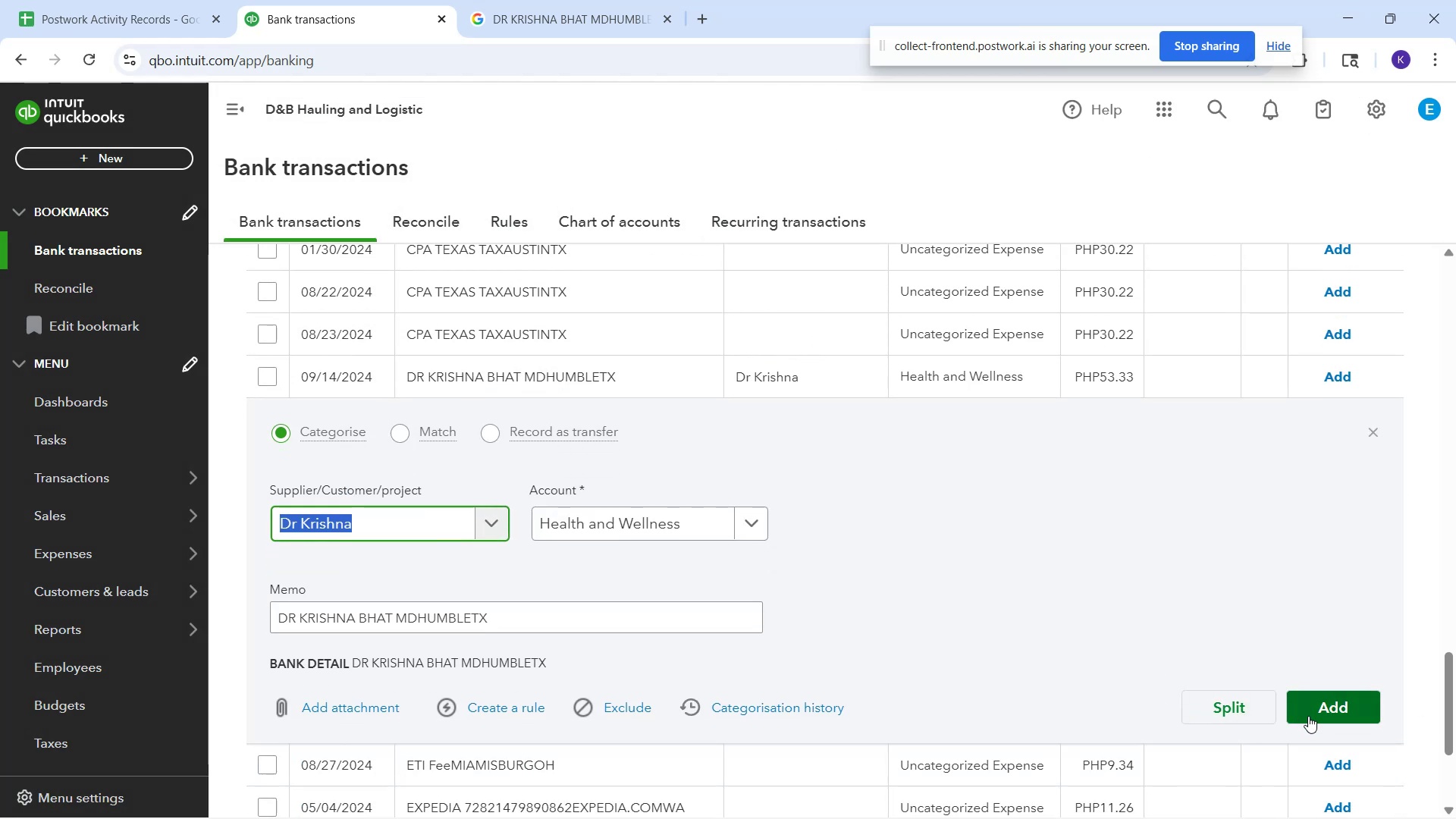 
left_click([1308, 716])
 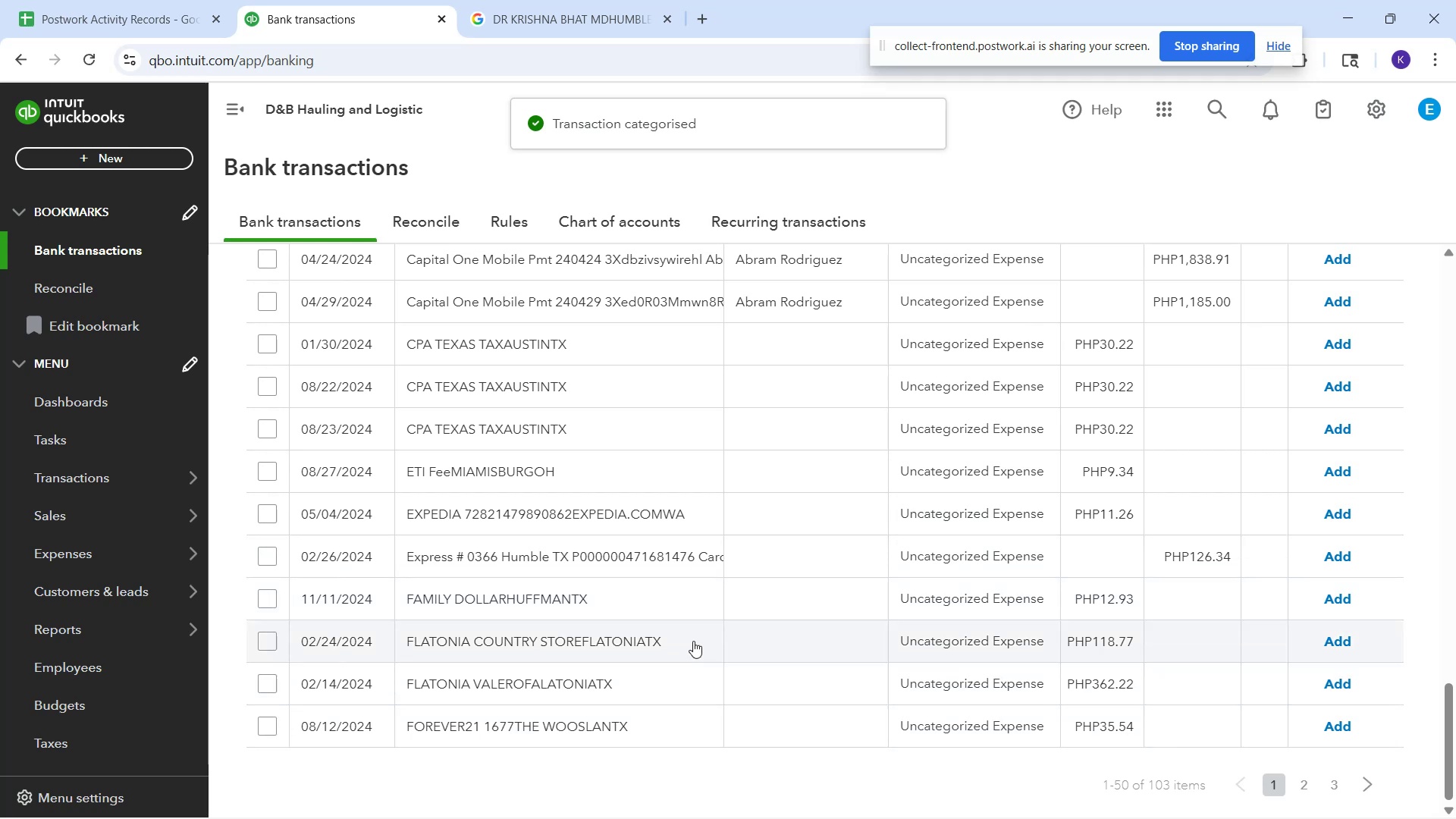 
wait(10.5)
 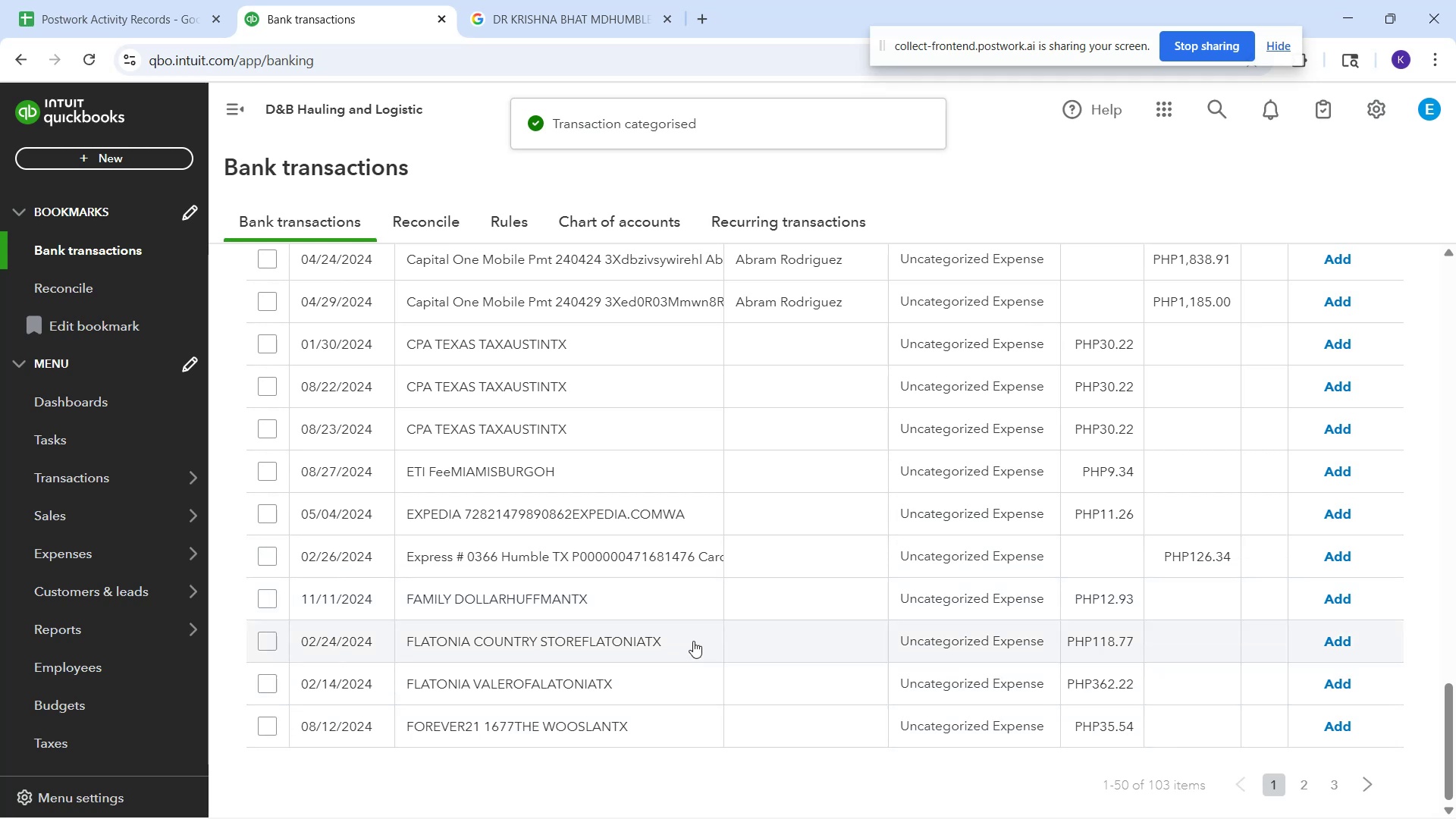 
left_click([567, 718])
 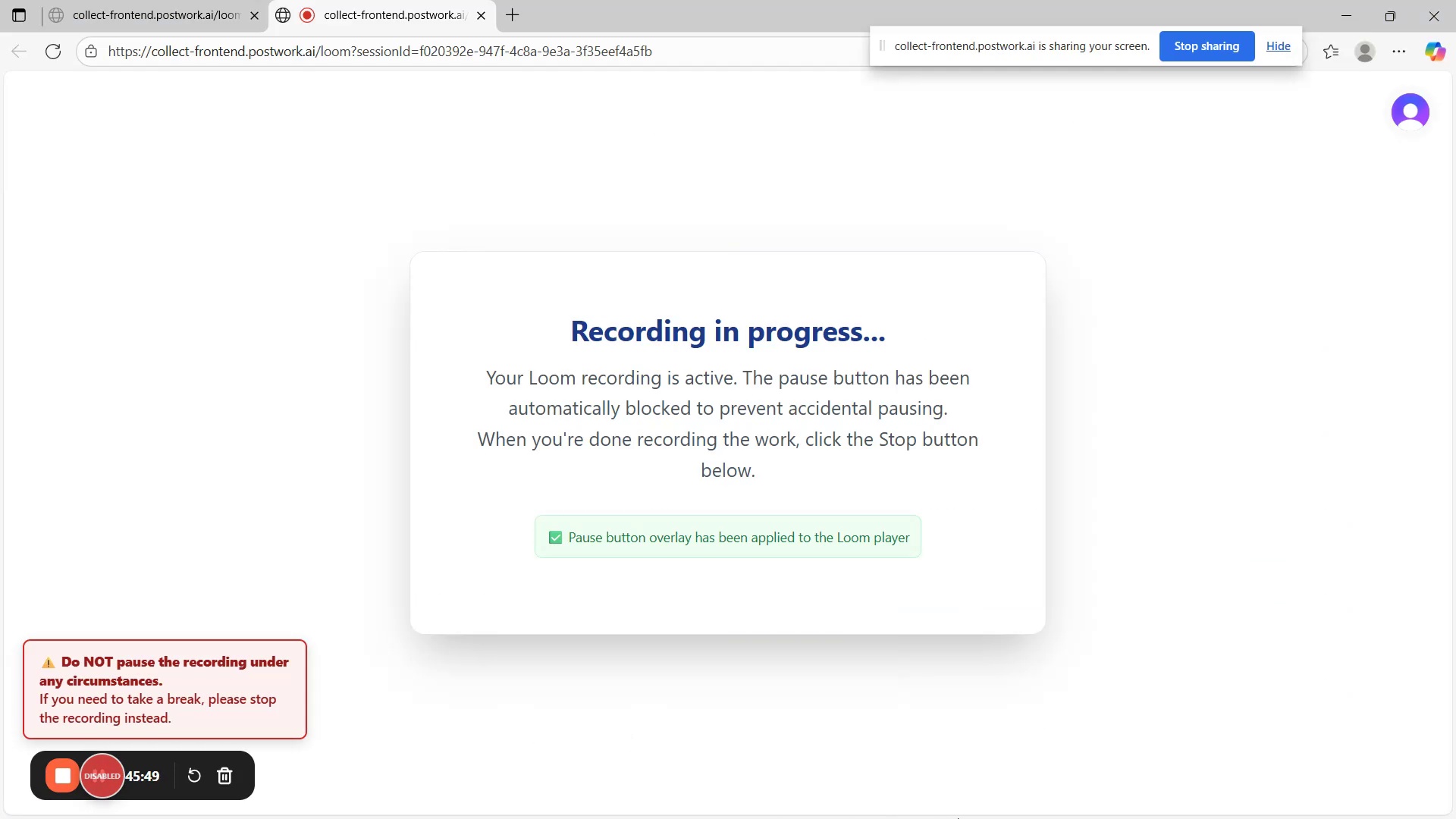 
left_click([977, 793])
 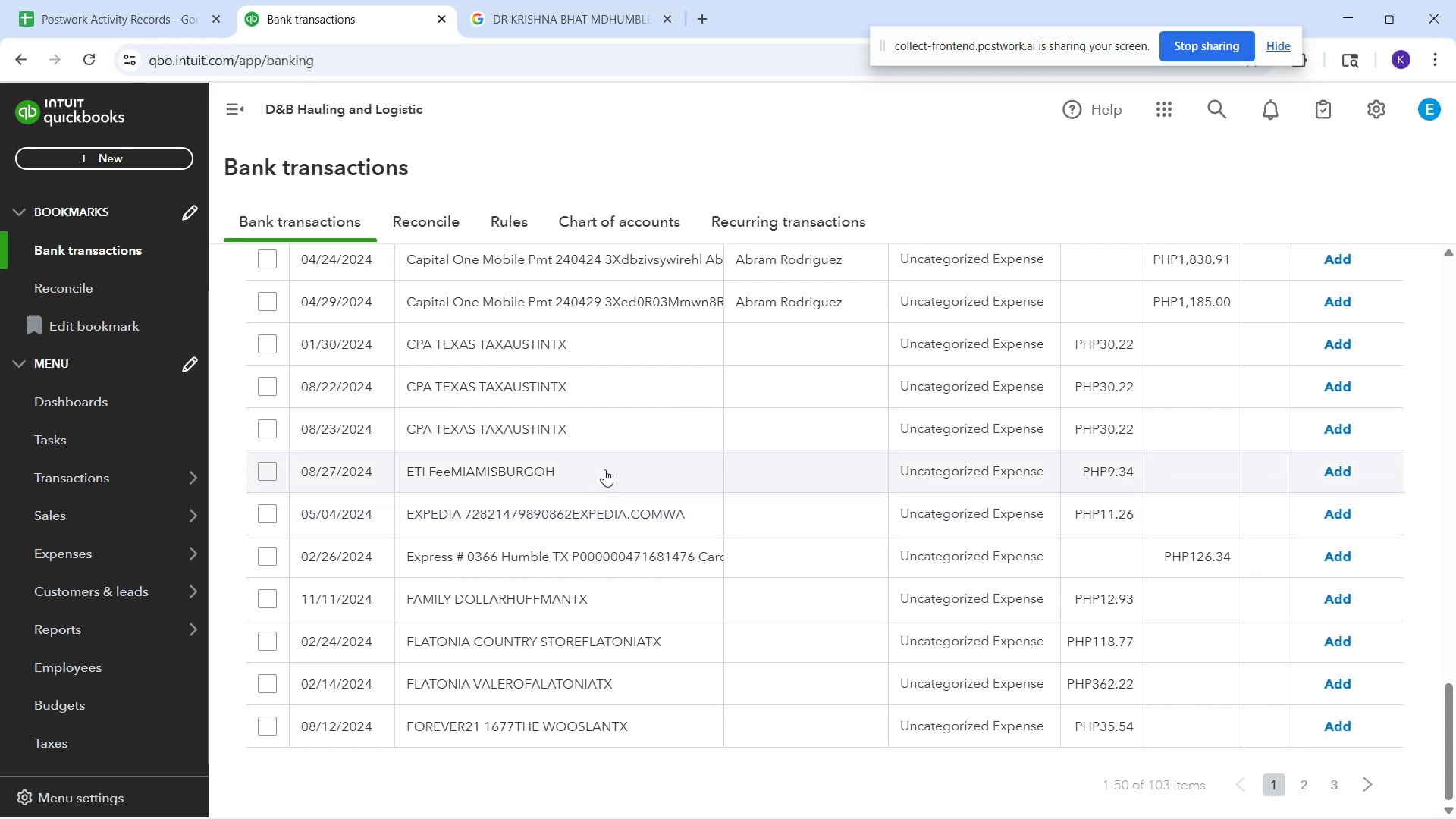 
wait(31.71)
 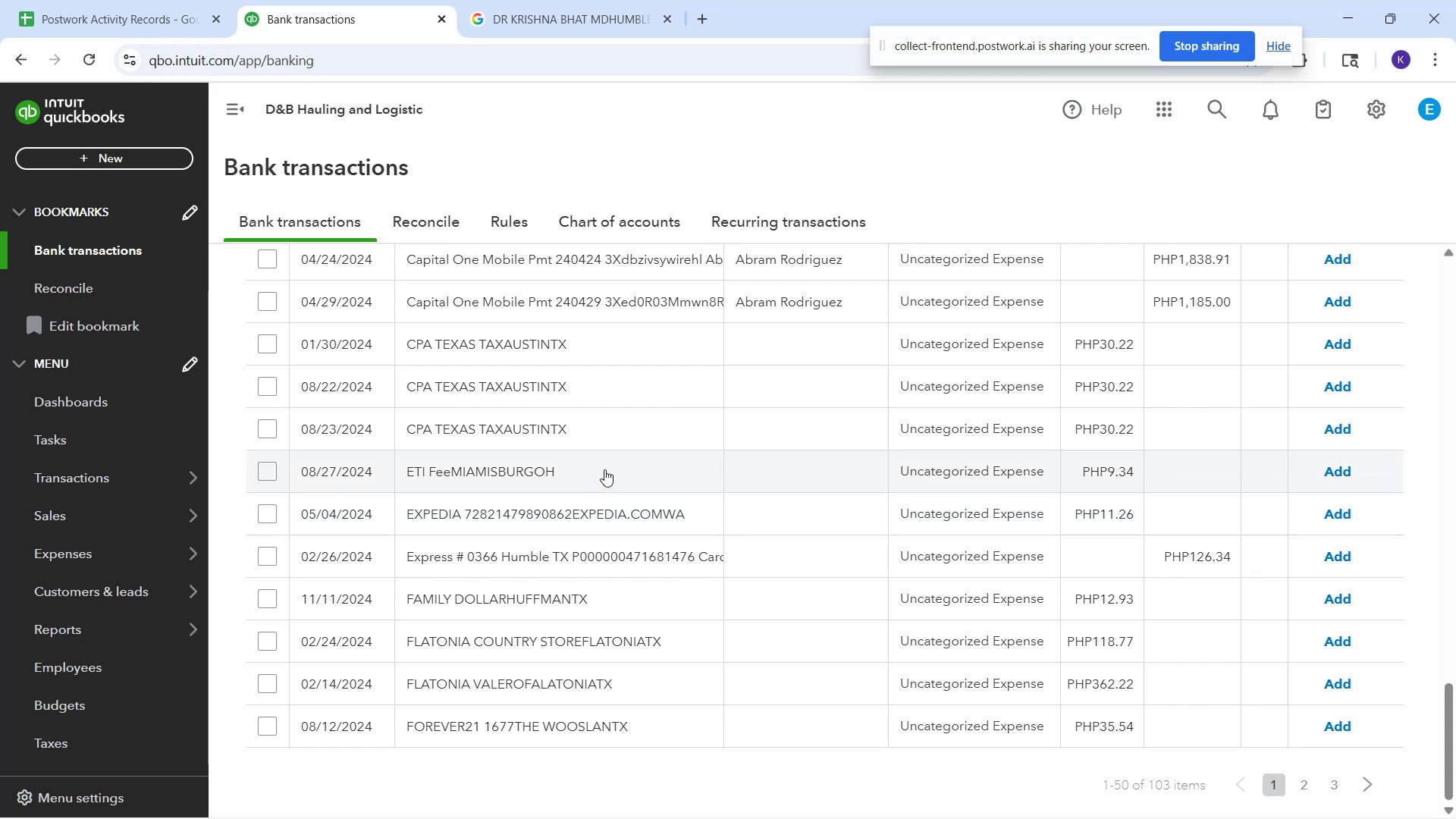 
left_click([380, 627])
 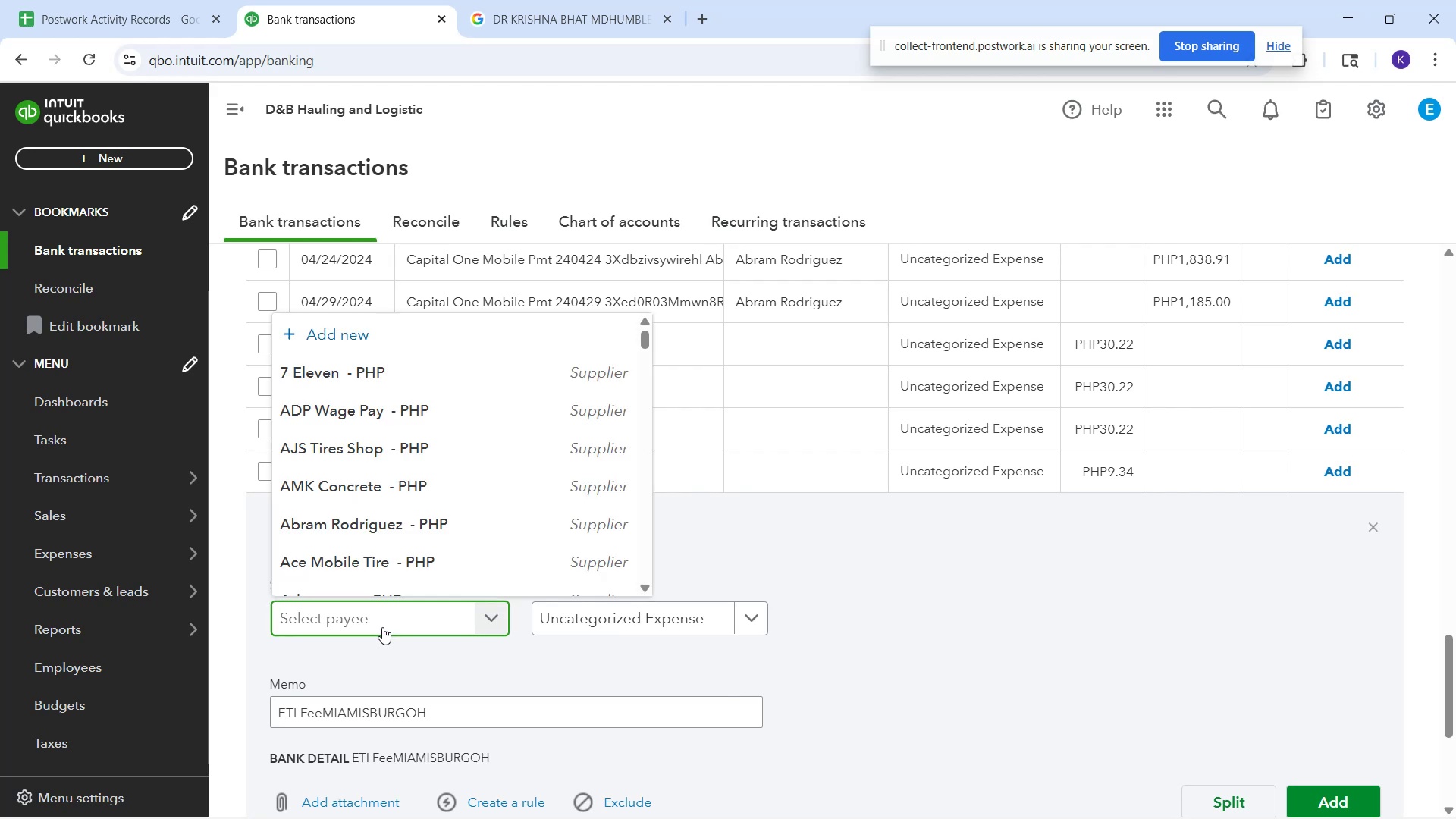 
type(Eto Feel)
 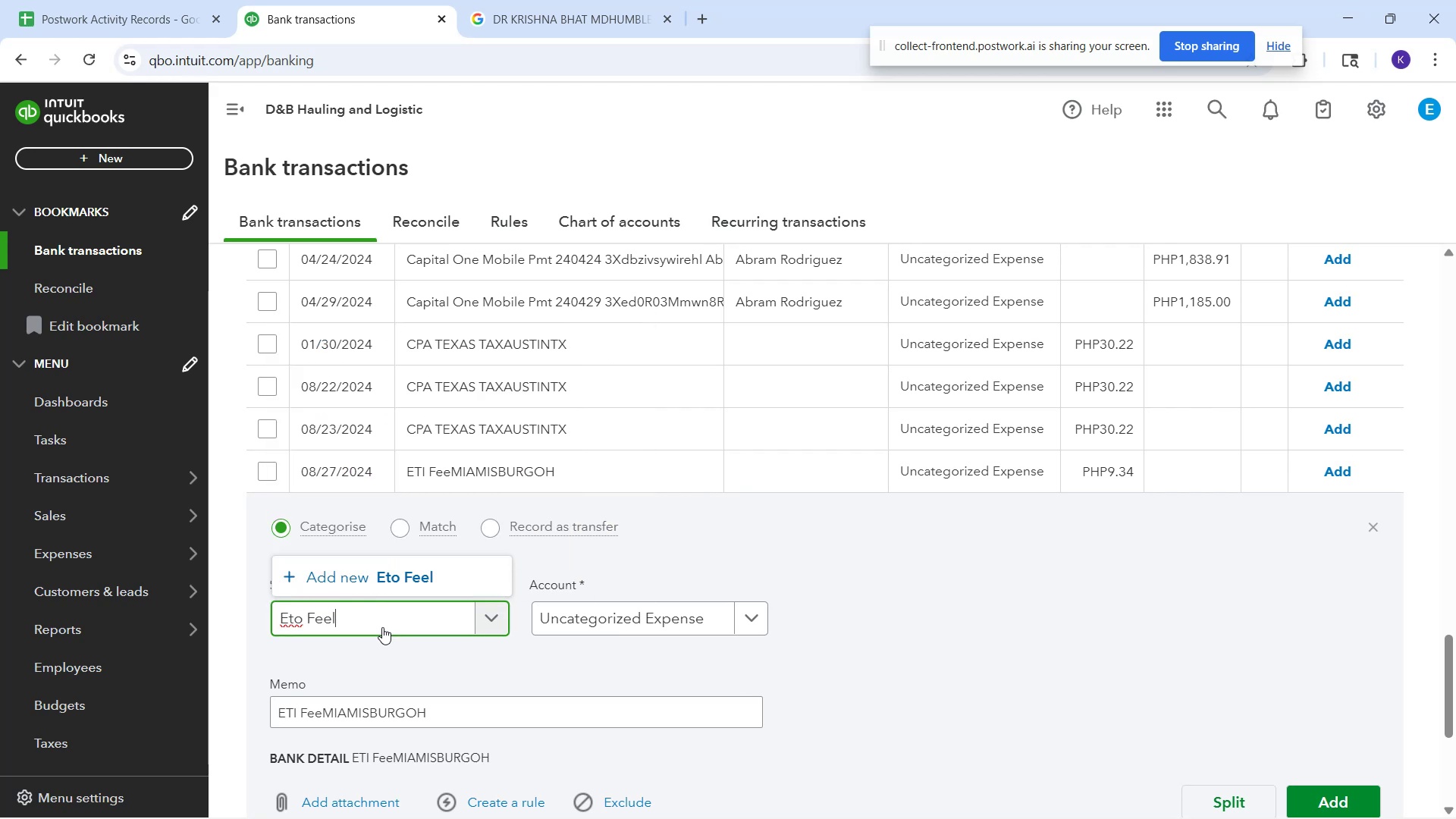 
left_click([593, 616])
 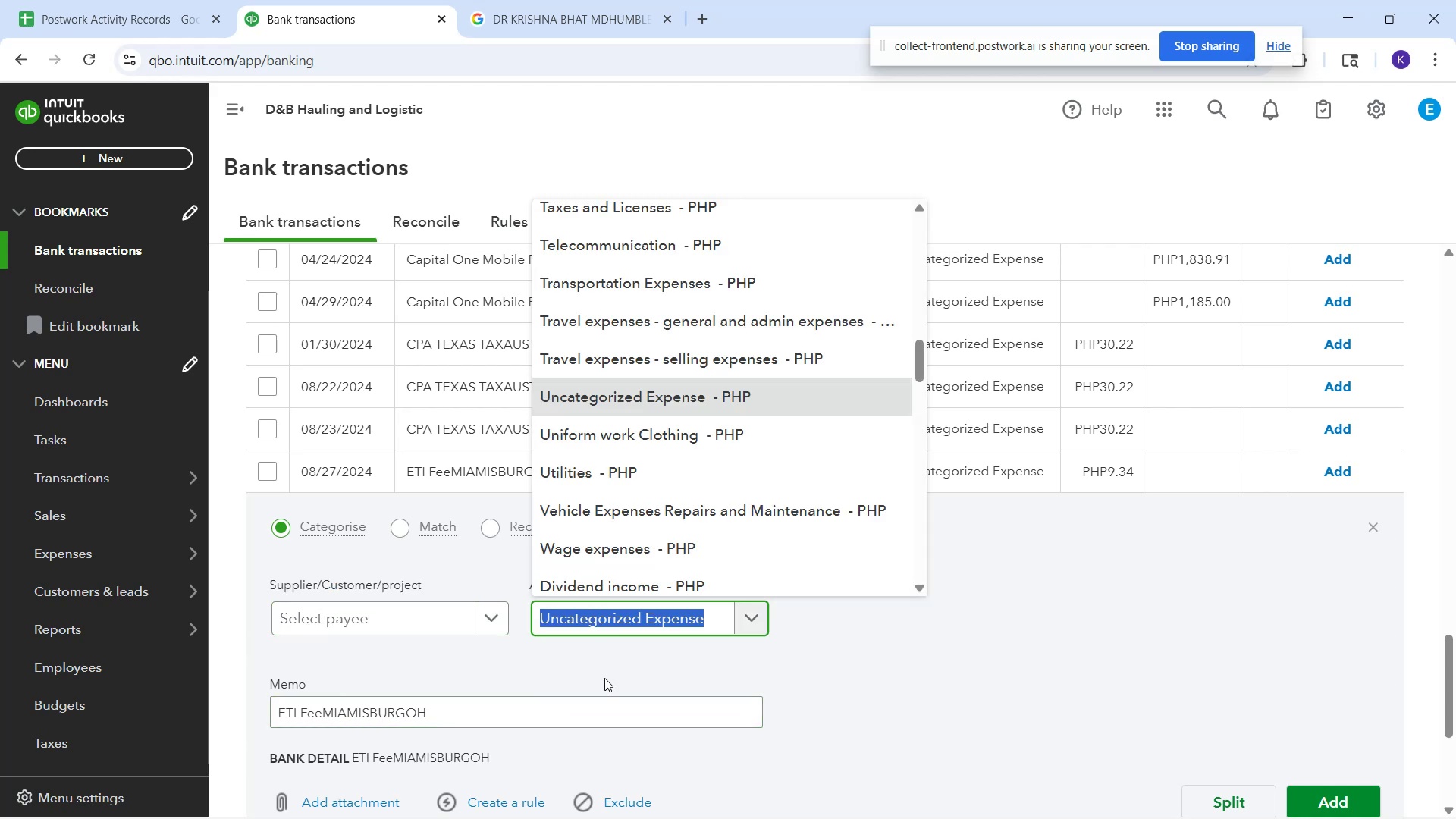 
type(meal)
 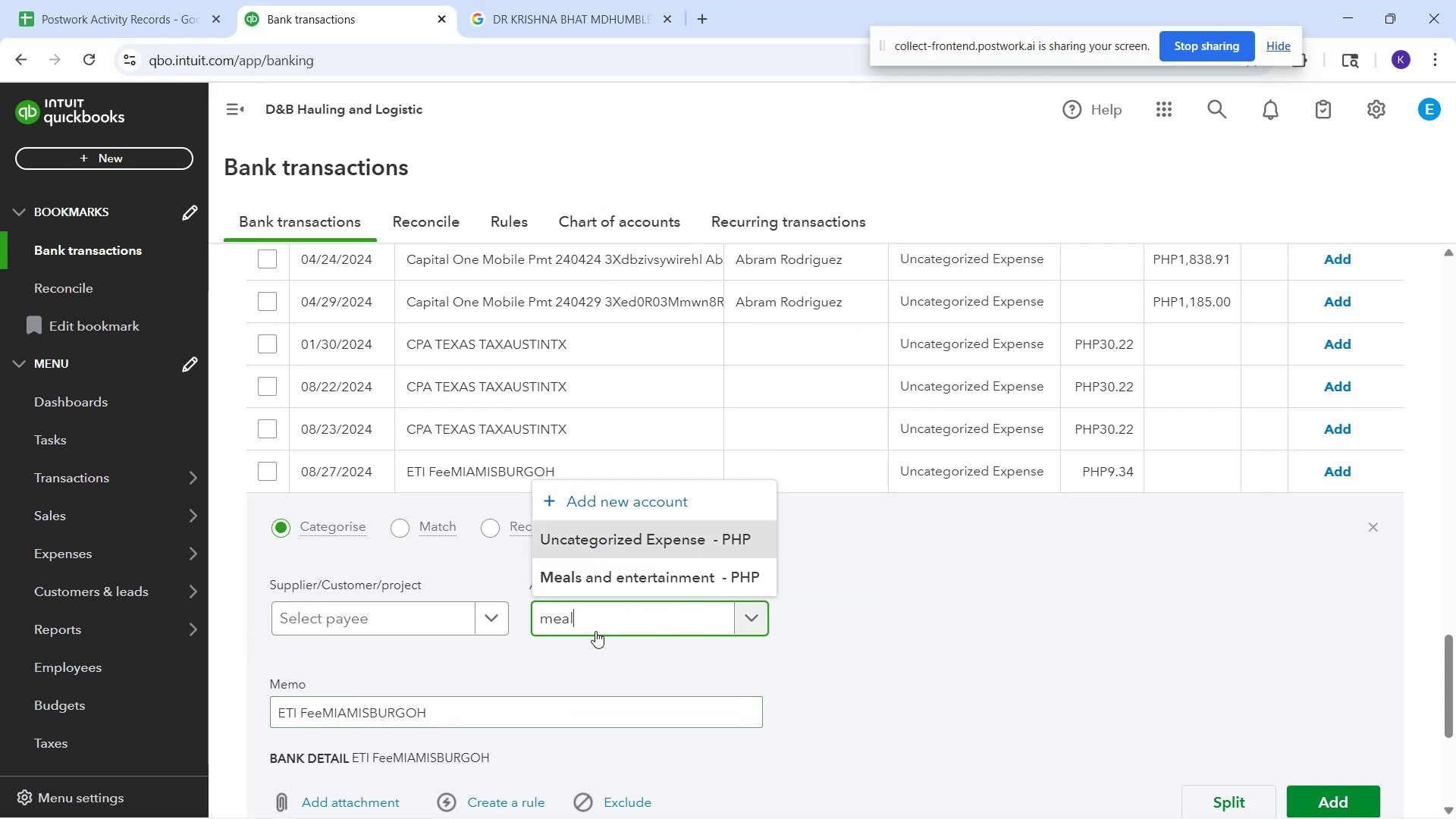 
left_click([604, 588])
 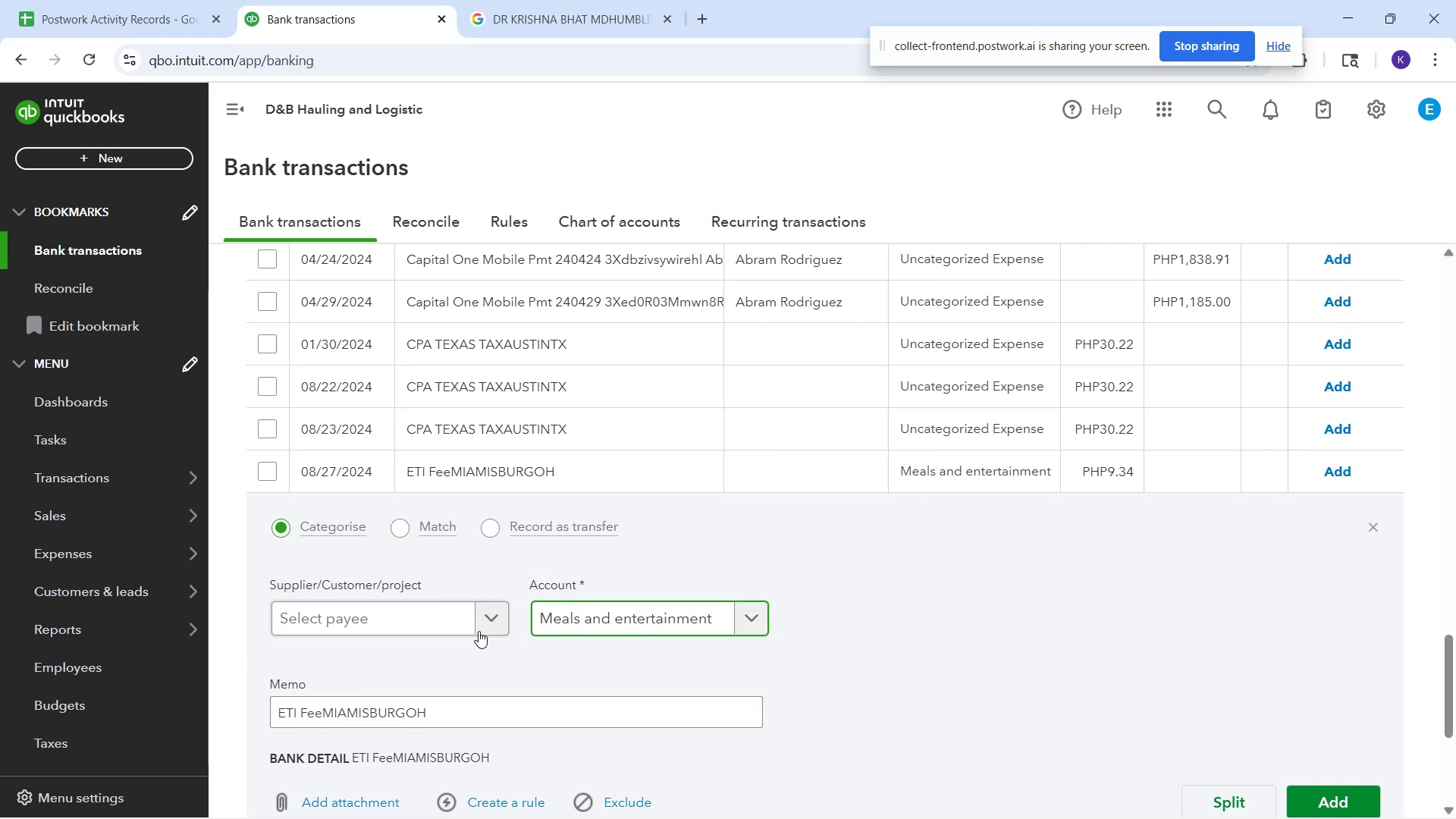 
left_click([449, 631])
 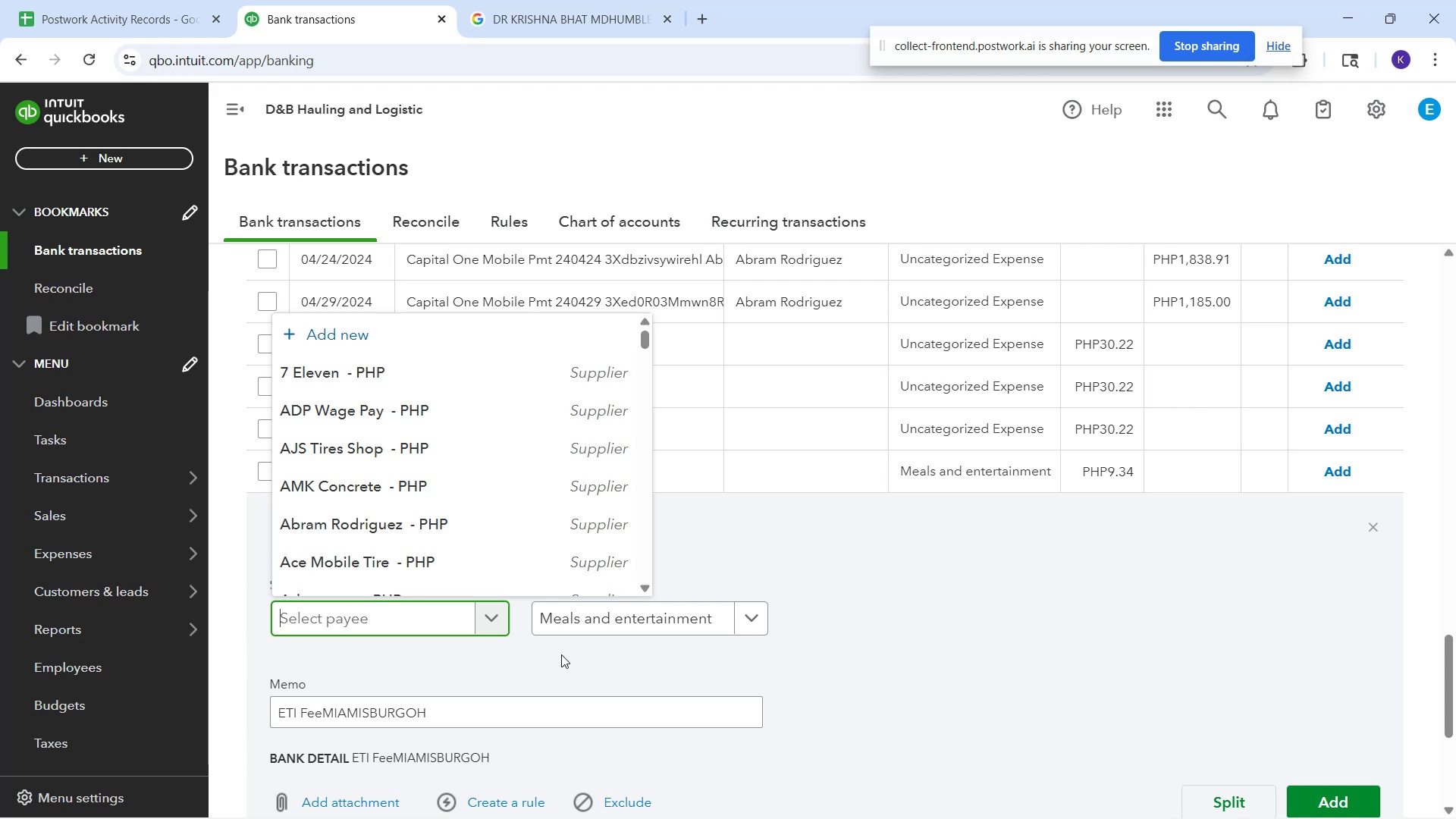 
wait(18.88)
 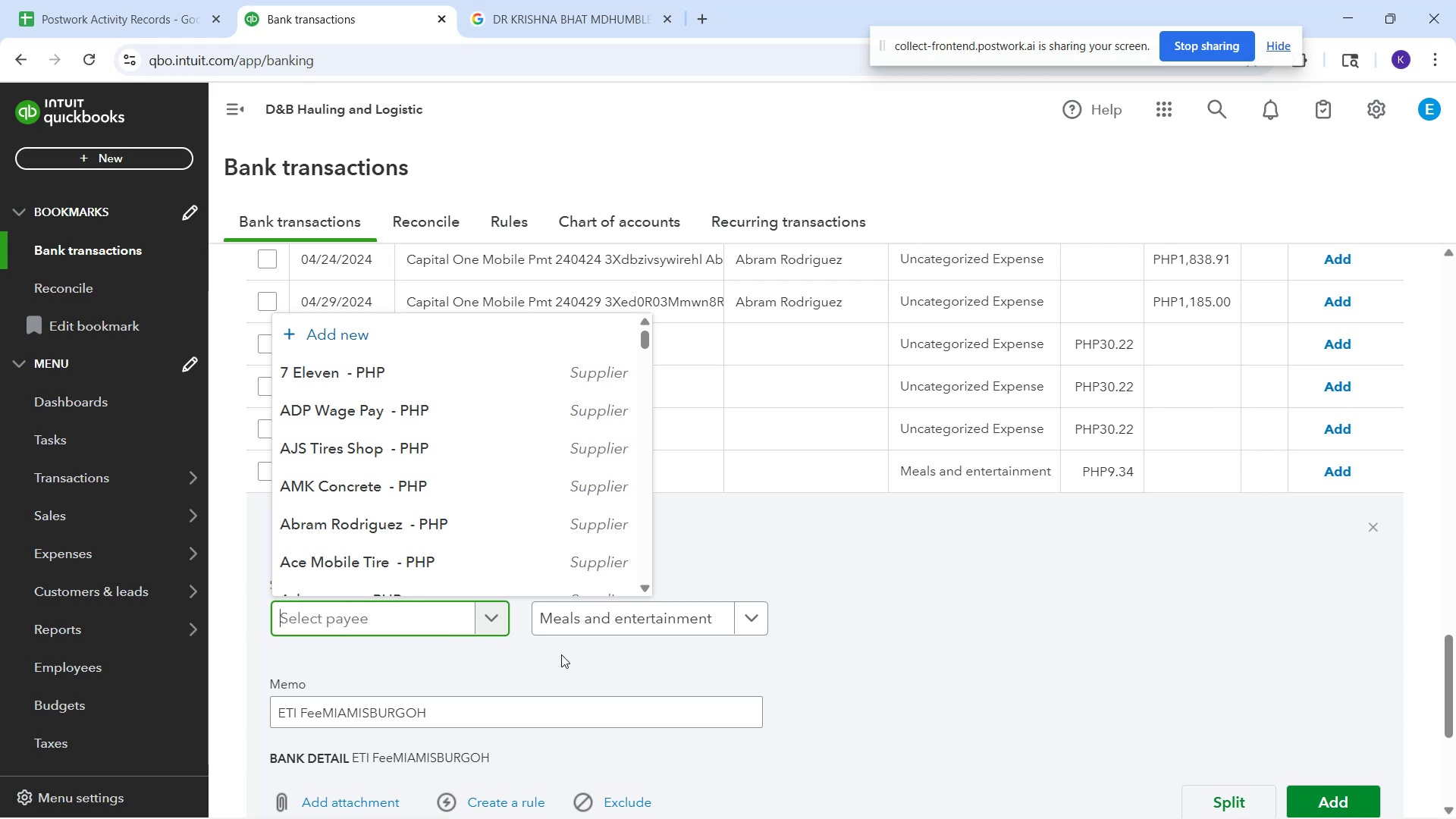 
left_click_drag(start_coordinate=[492, 714], to_coordinate=[201, 711])
 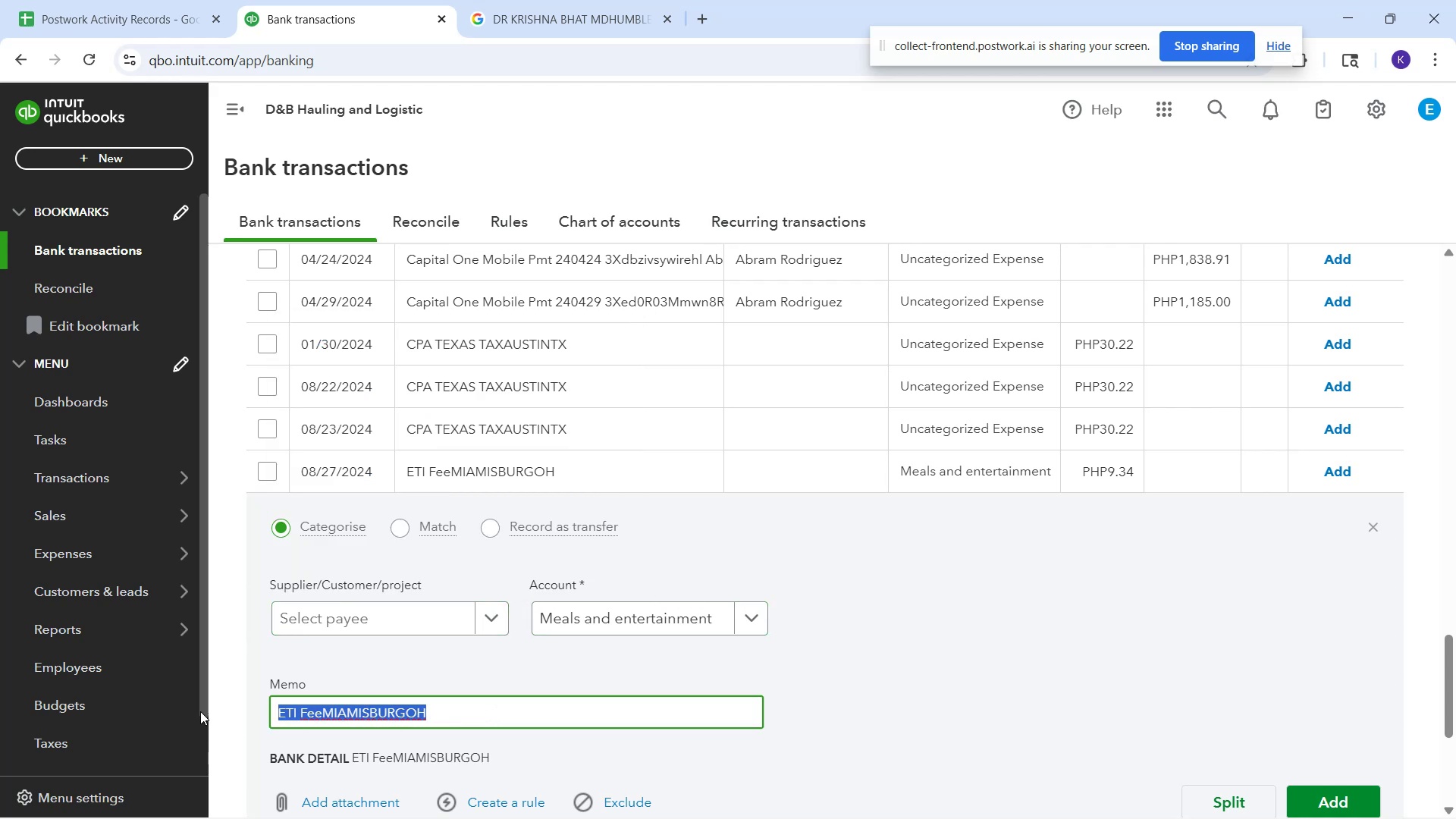 
key(Control+C)
 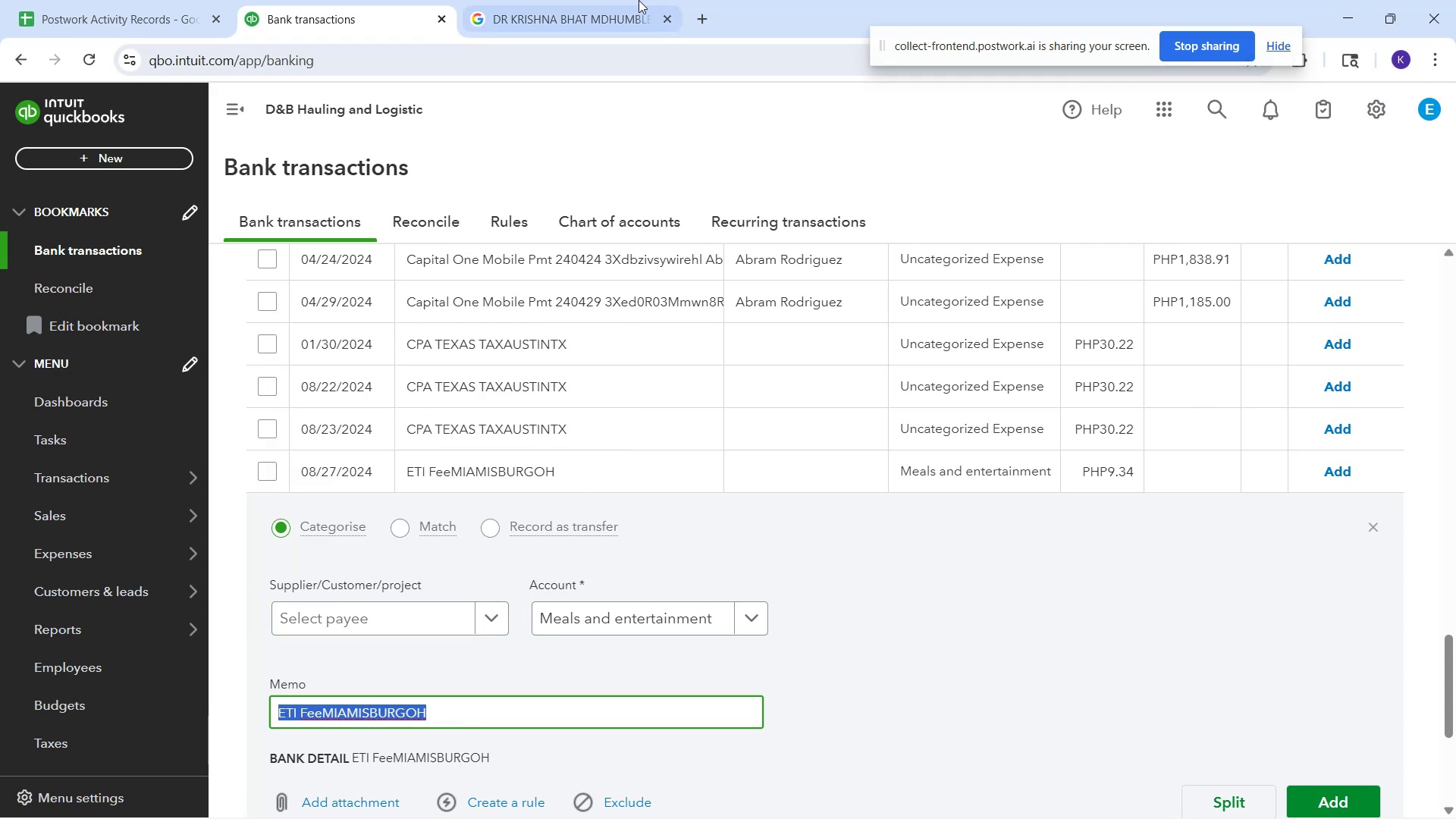 
left_click([629, 0])
 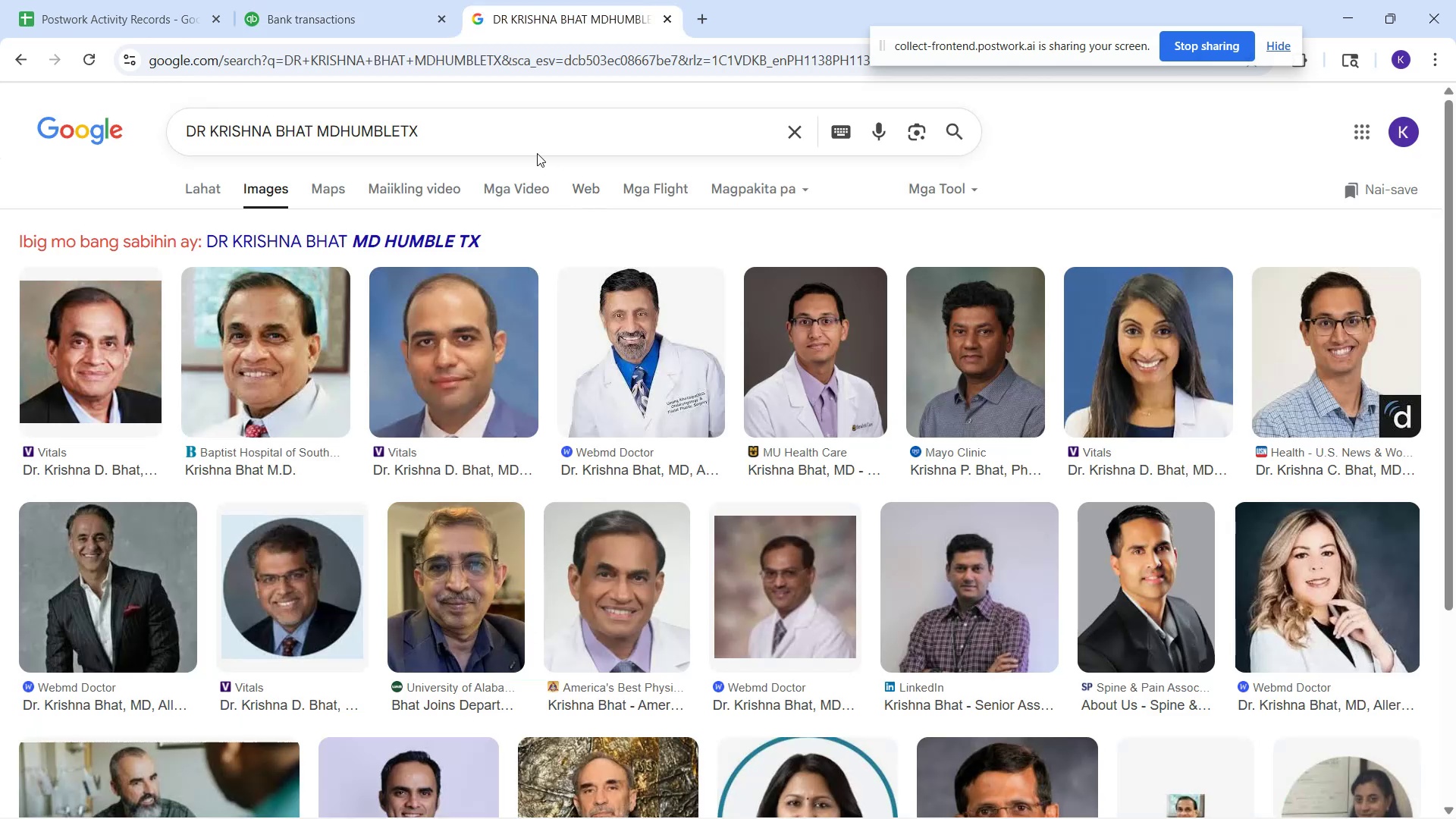 
left_click_drag(start_coordinate=[513, 121], to_coordinate=[508, 123])
 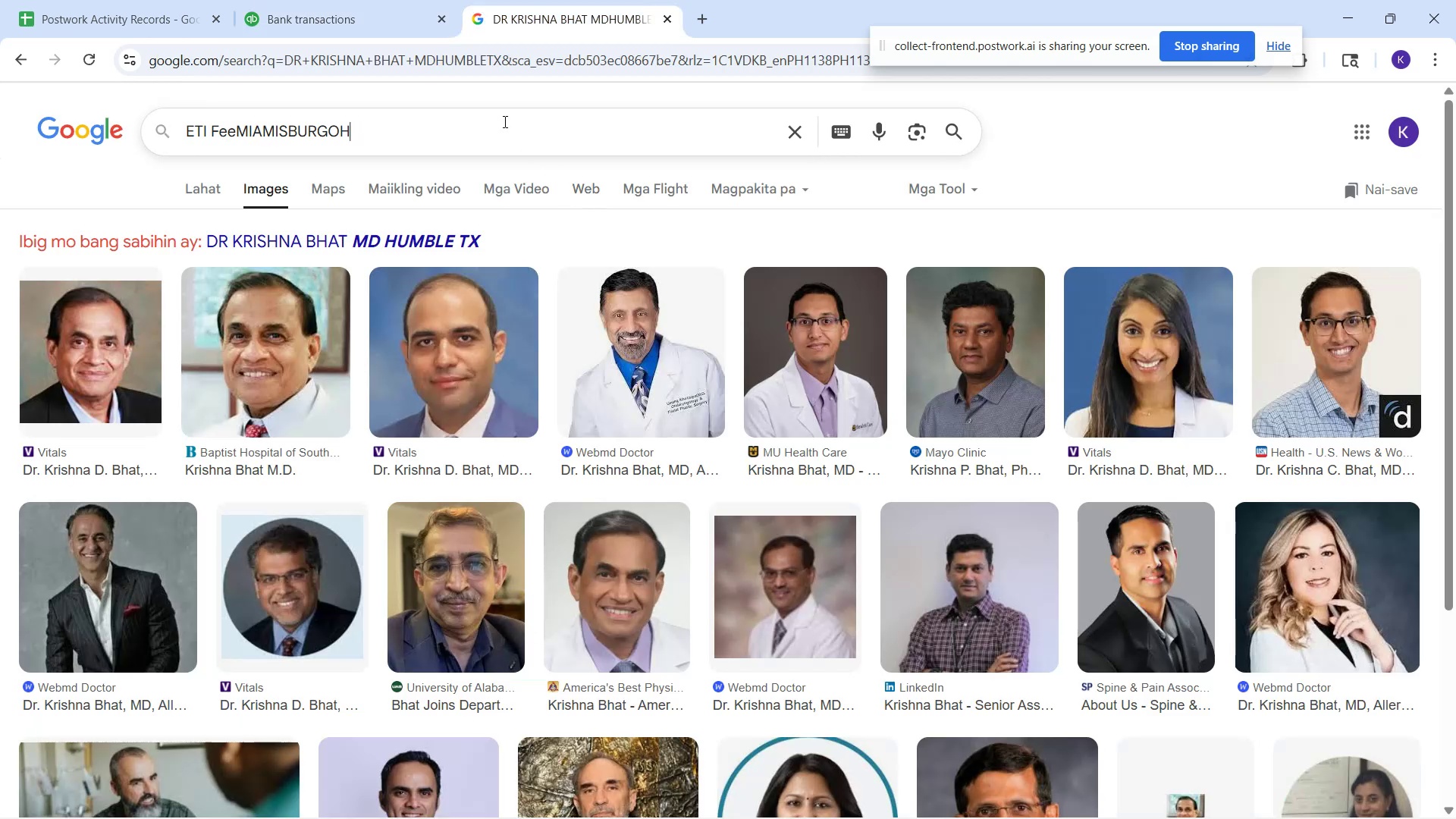 
key(Control+A)
 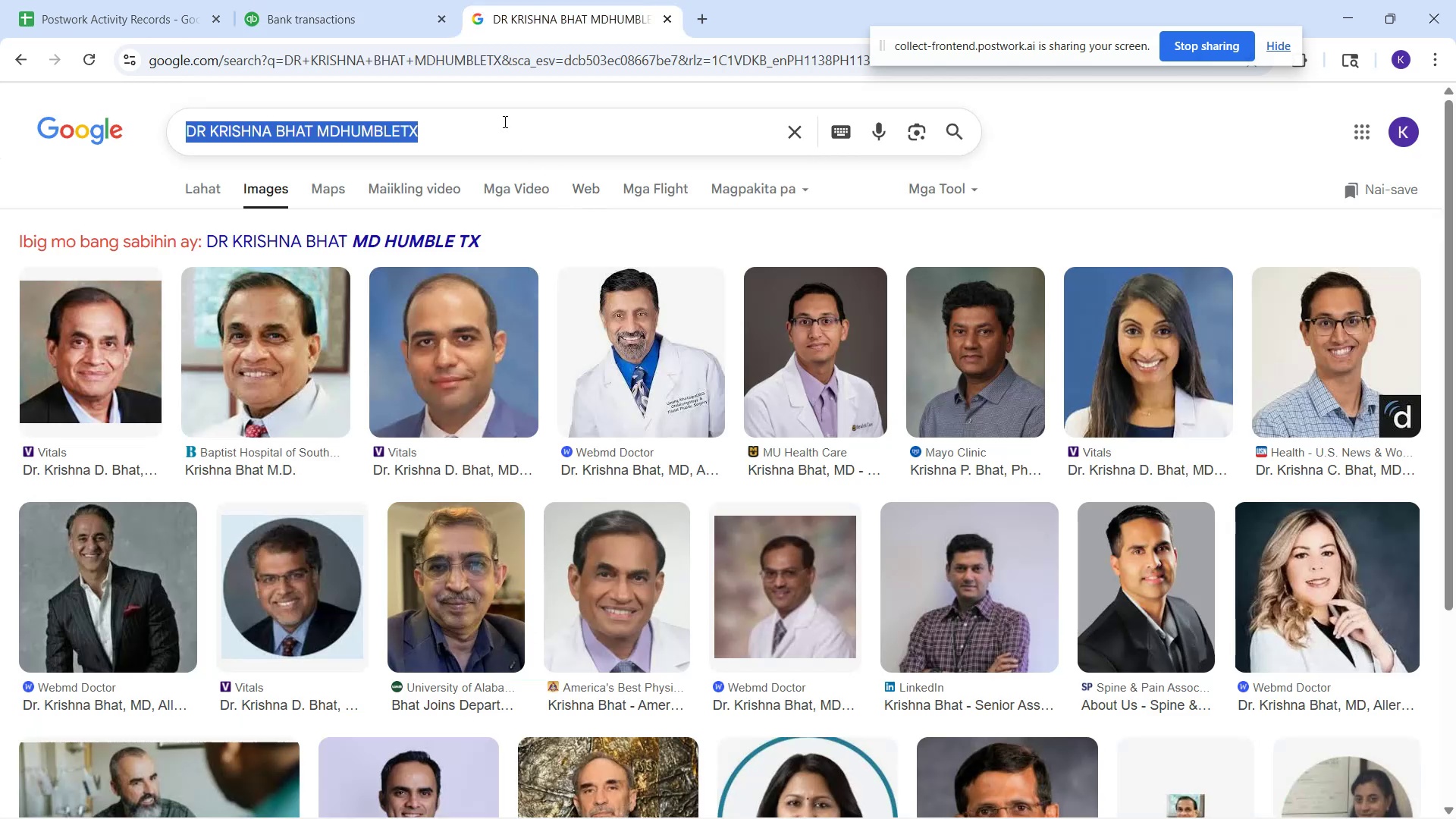 
key(Control+V)
 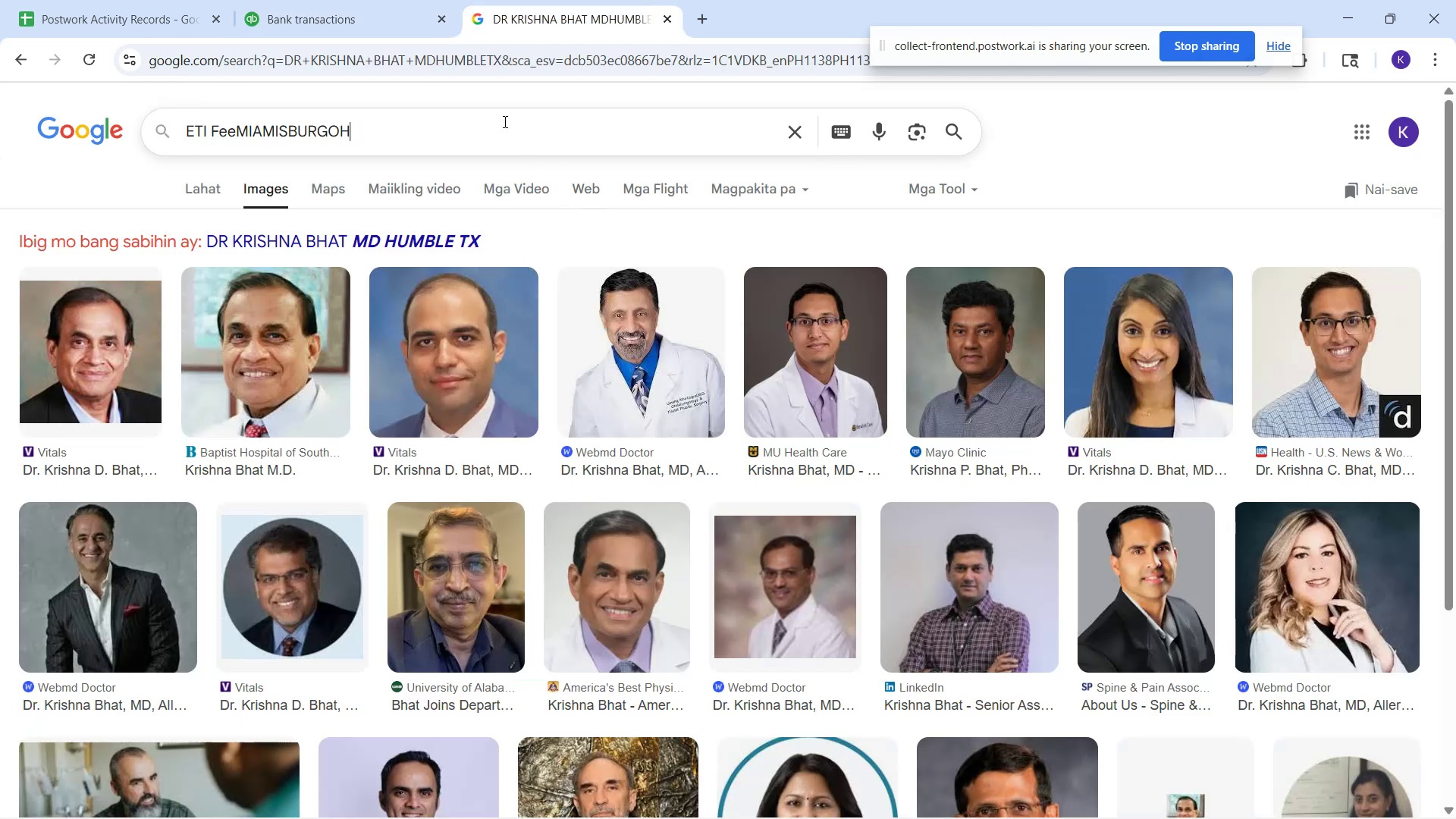 
key(Enter)
 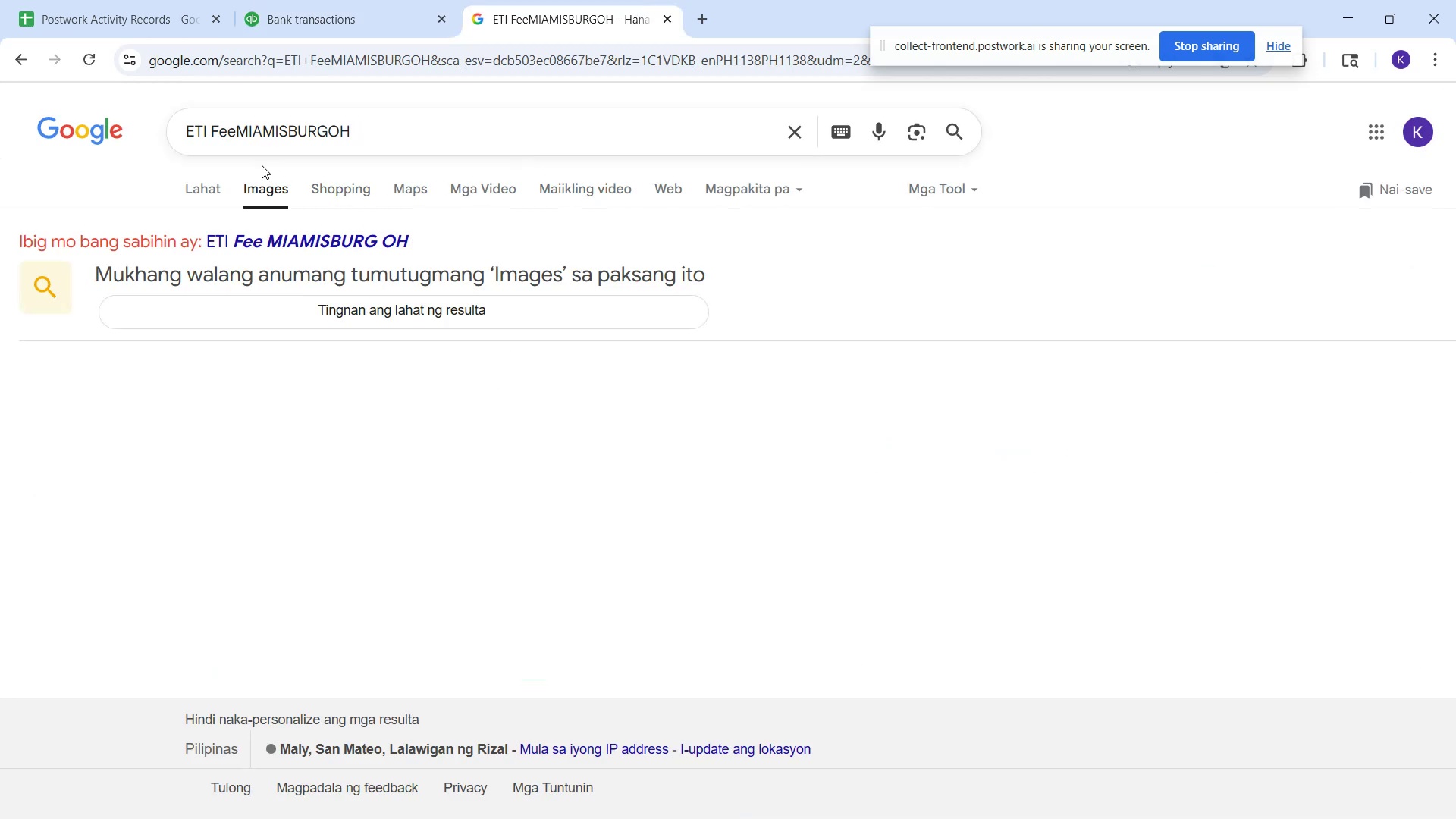 
left_click([206, 183])
 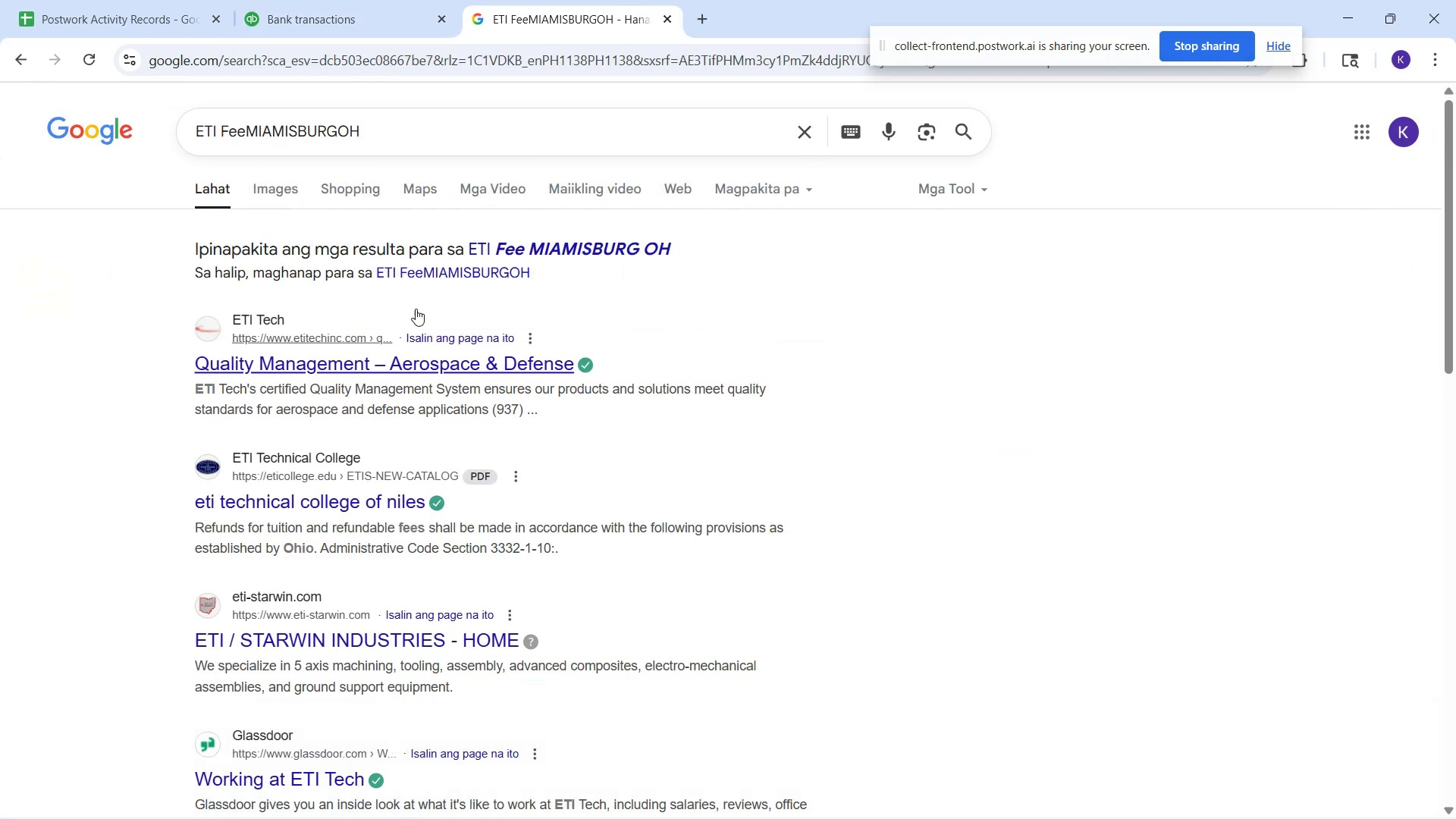 
wait(5.15)
 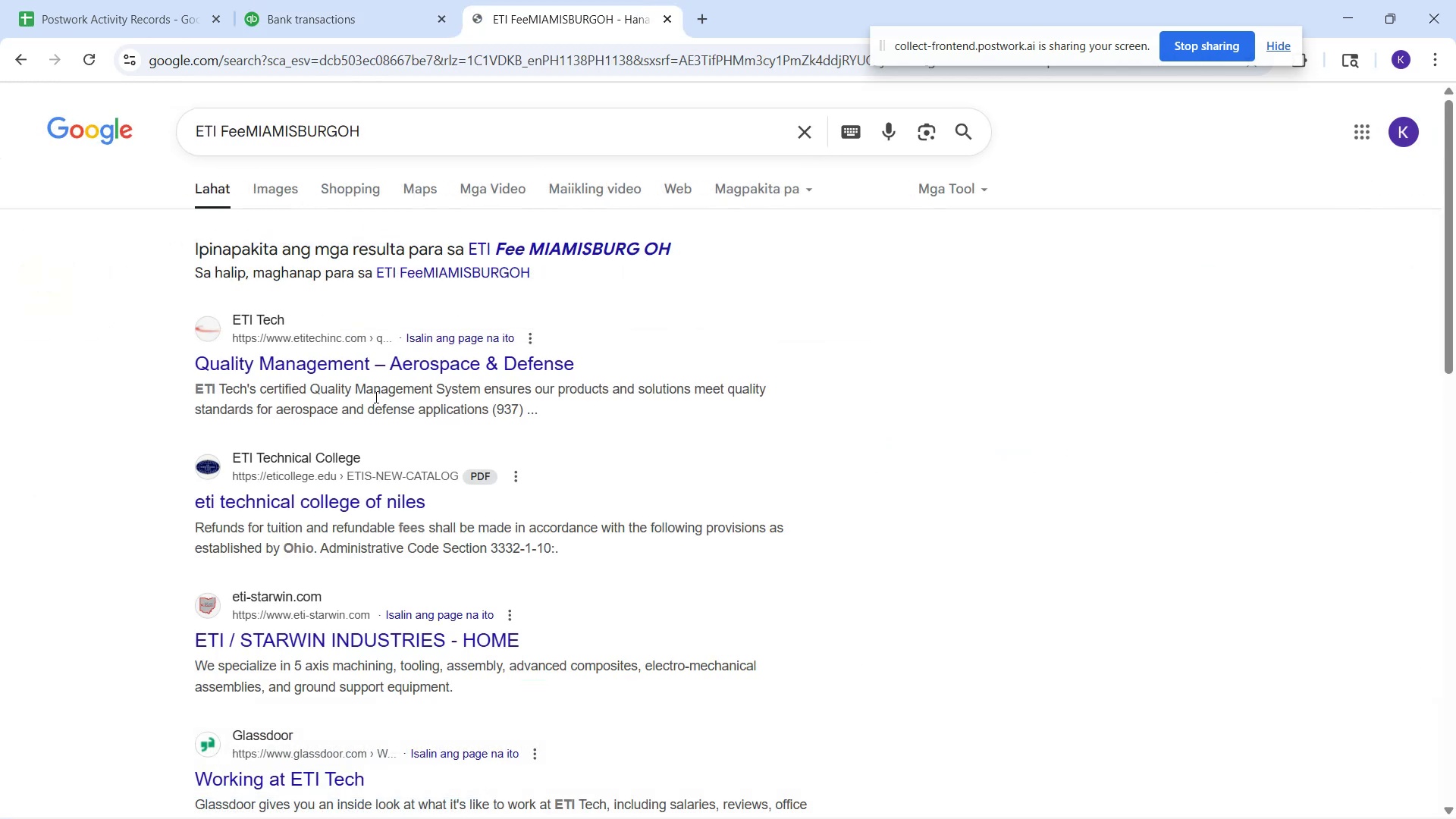 
left_click([326, 0])
 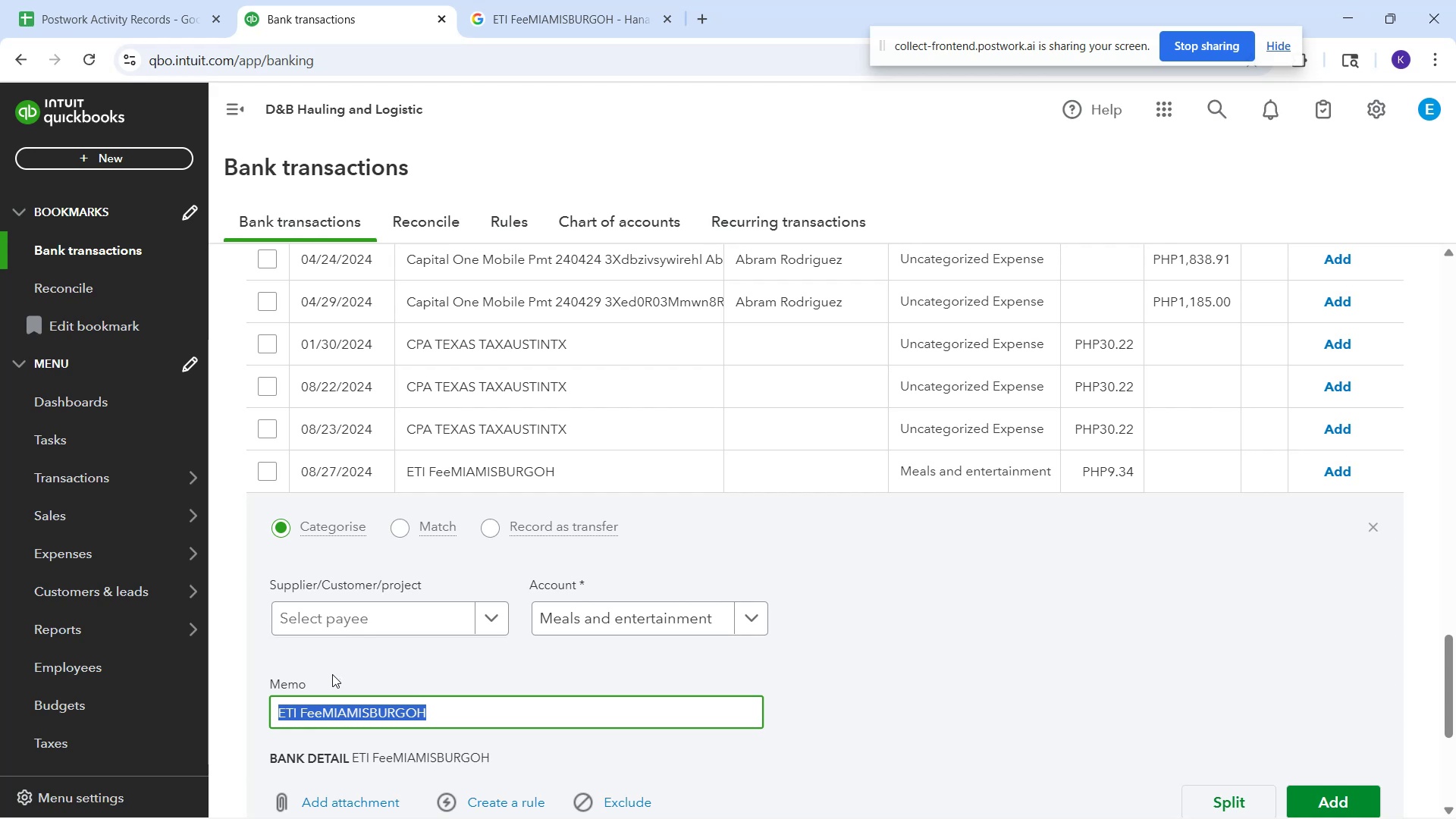 
wait(18.71)
 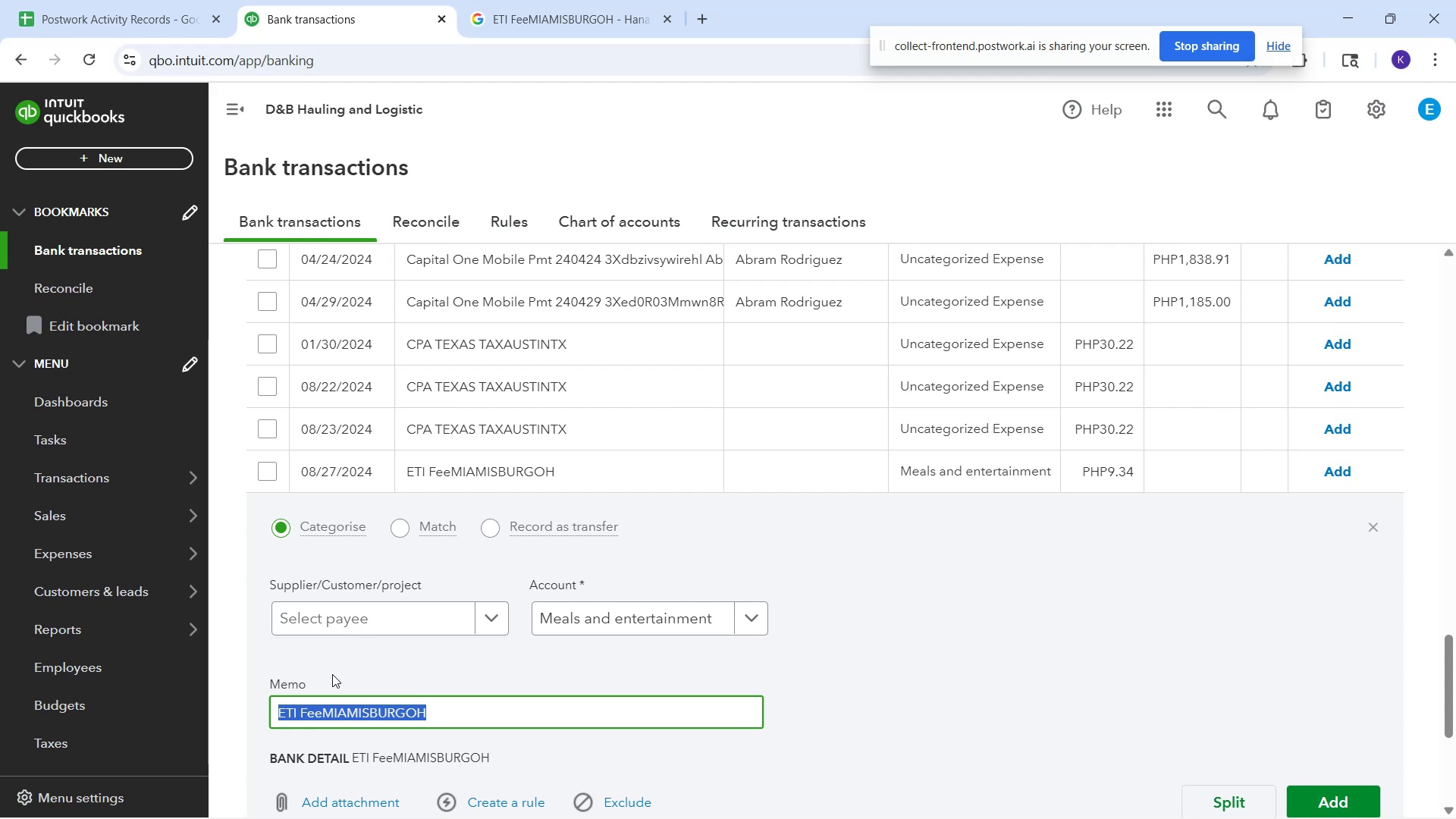 
mouse_move([276, 661])
 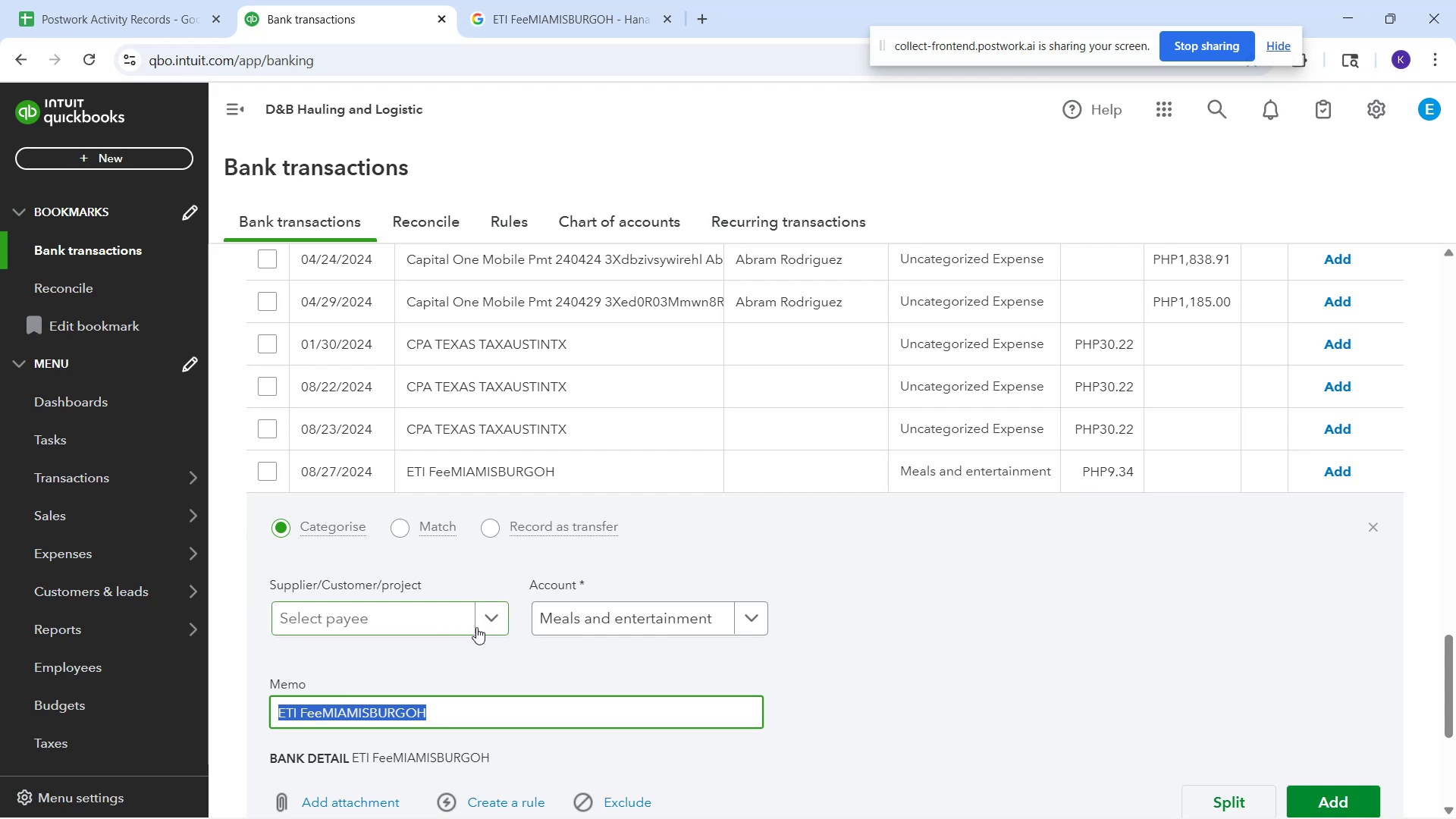 
wait(24.81)
 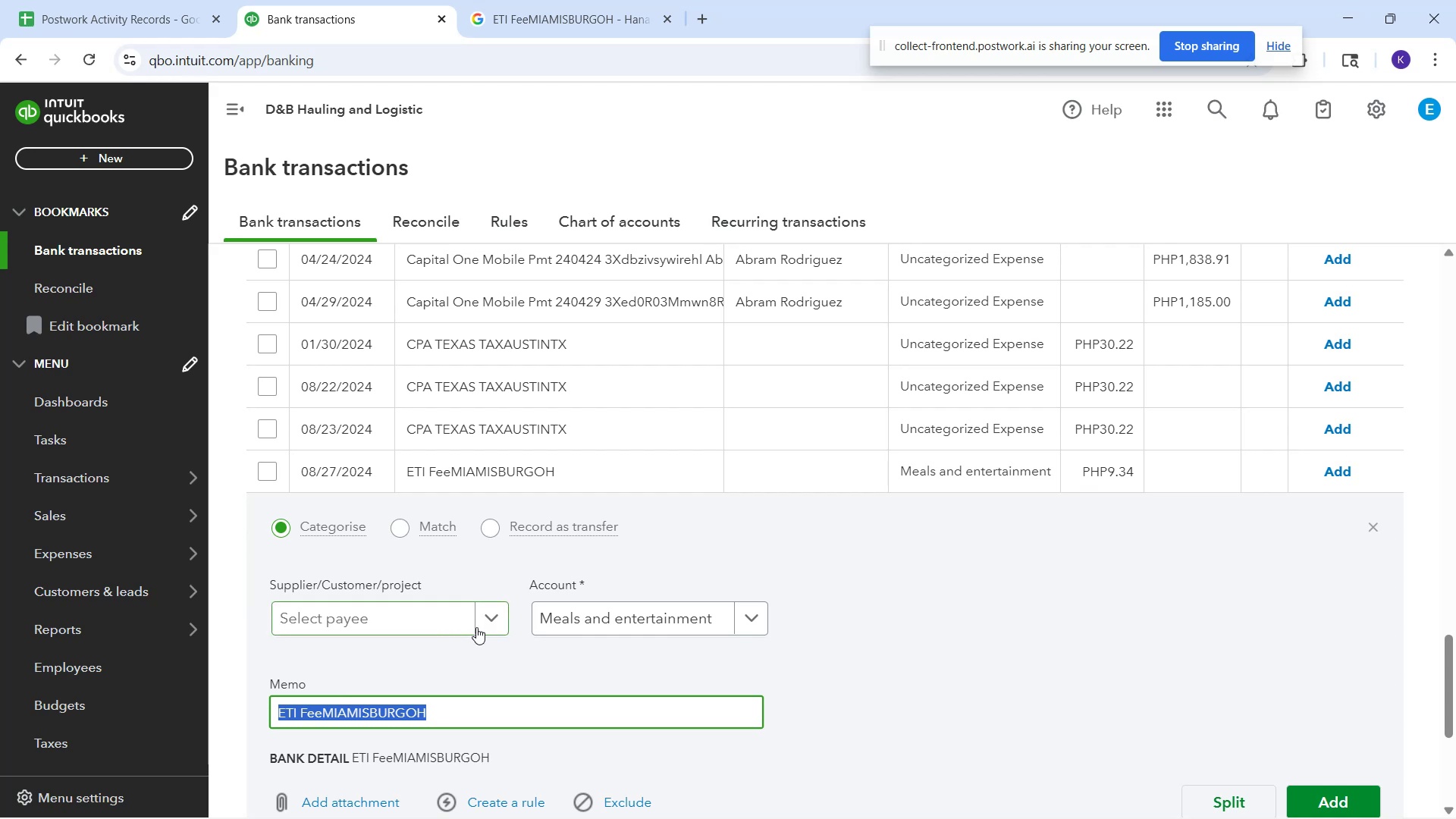 
left_click([357, 604])
 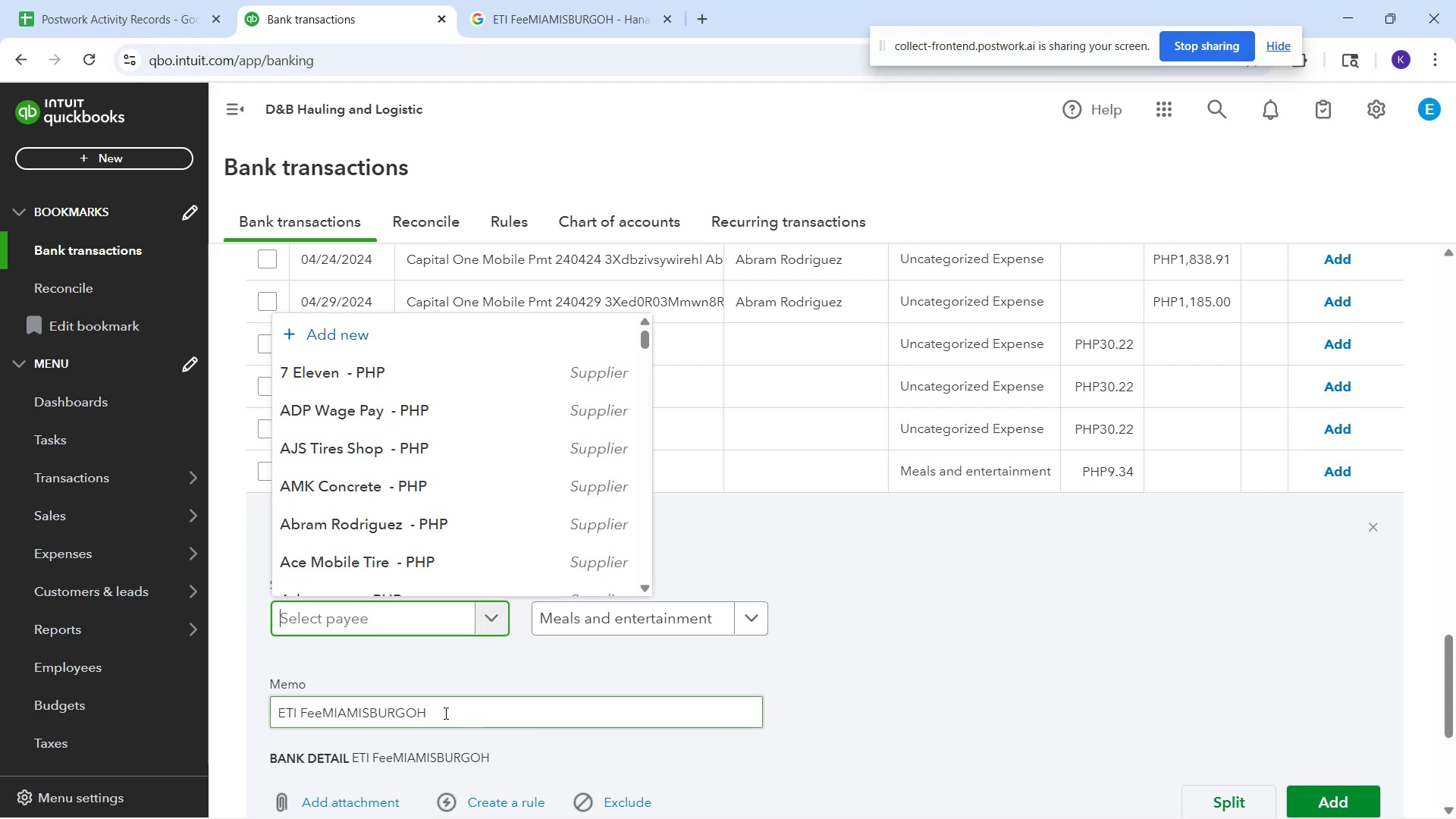 
type(Eti G)
key(Backspace)
type(Fee)
 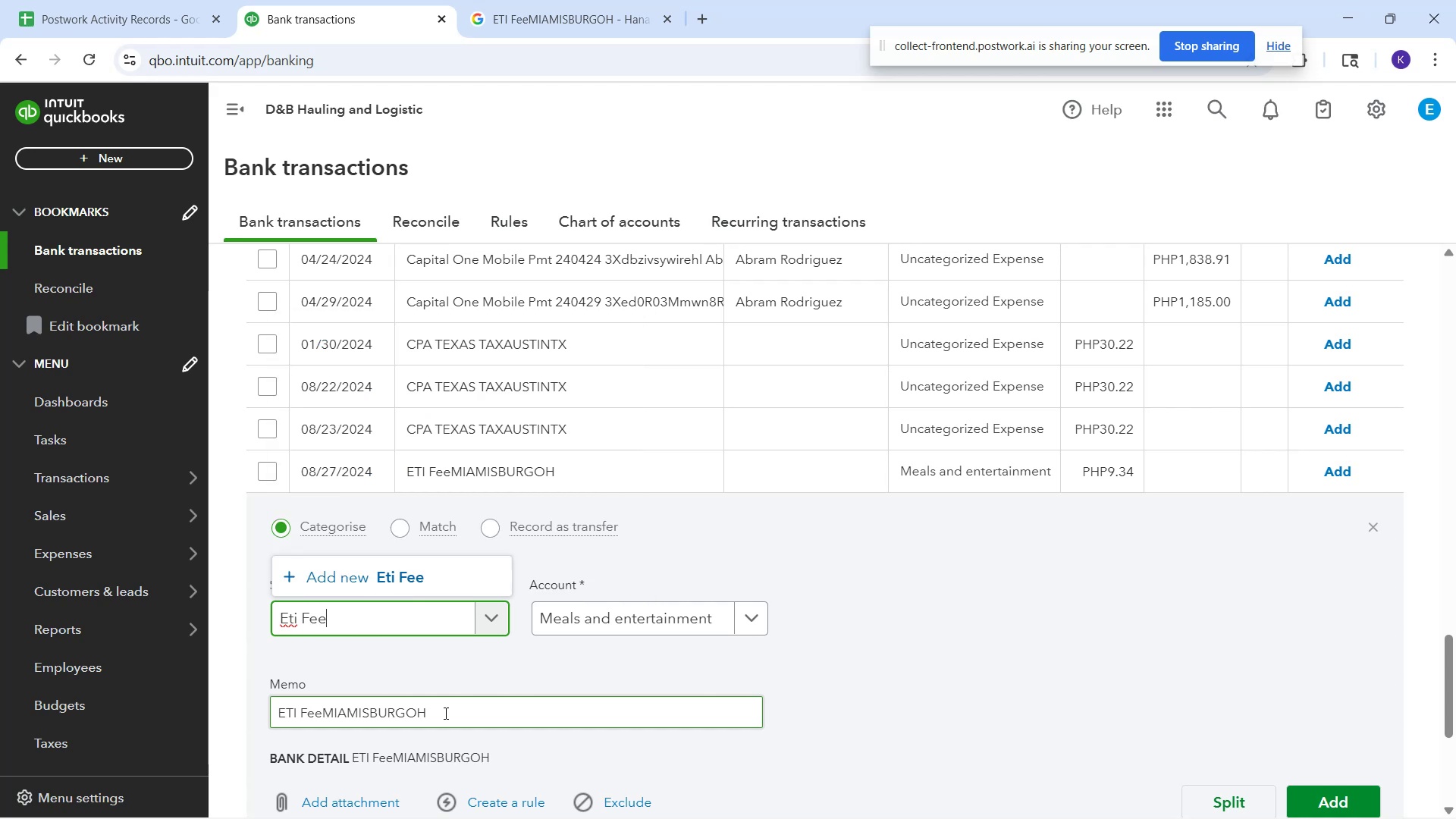 
left_click([1046, 708])
 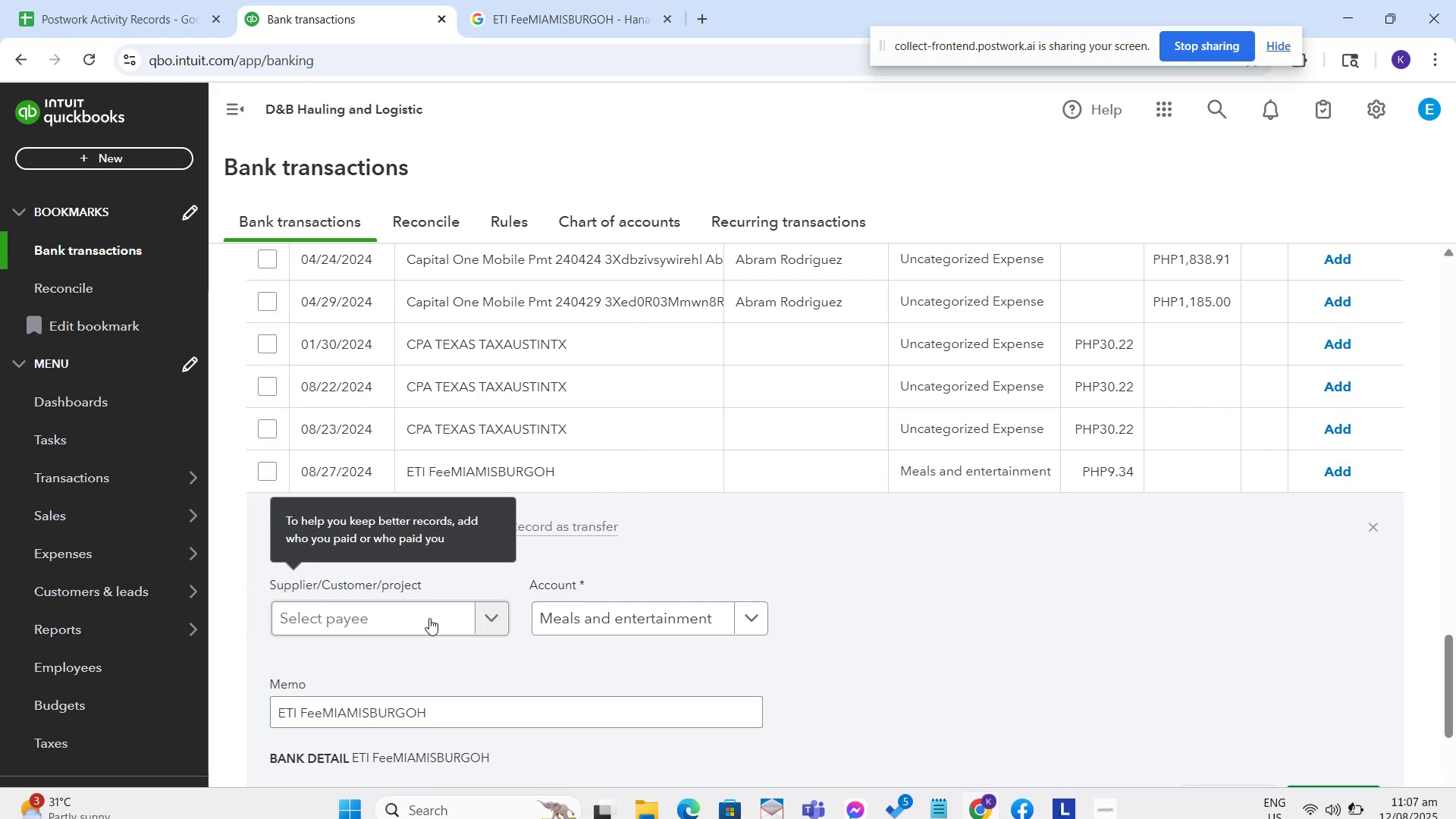 
left_click([436, 632])
 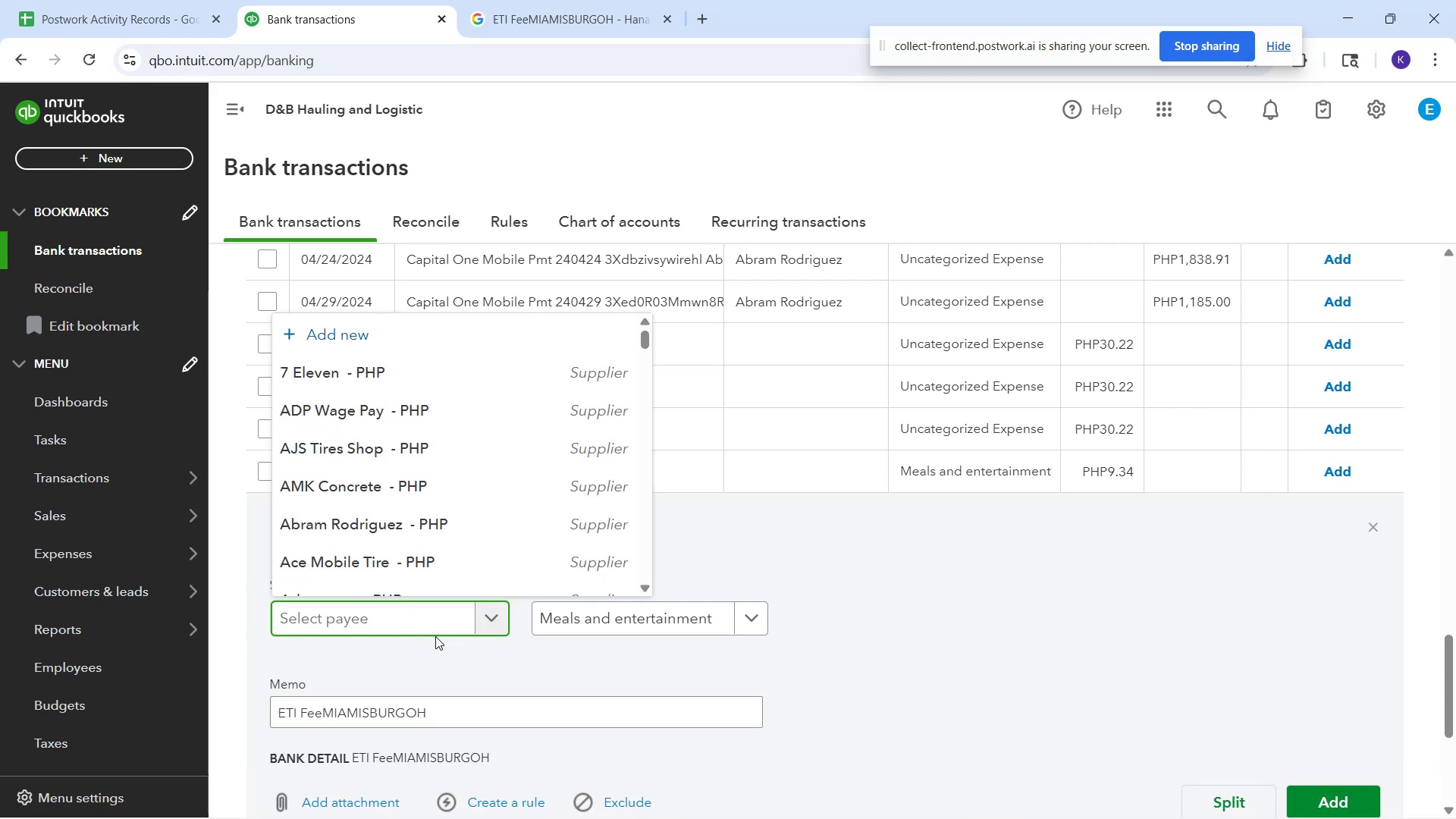 
type(Et )
key(Backspace)
type(i Fee)
 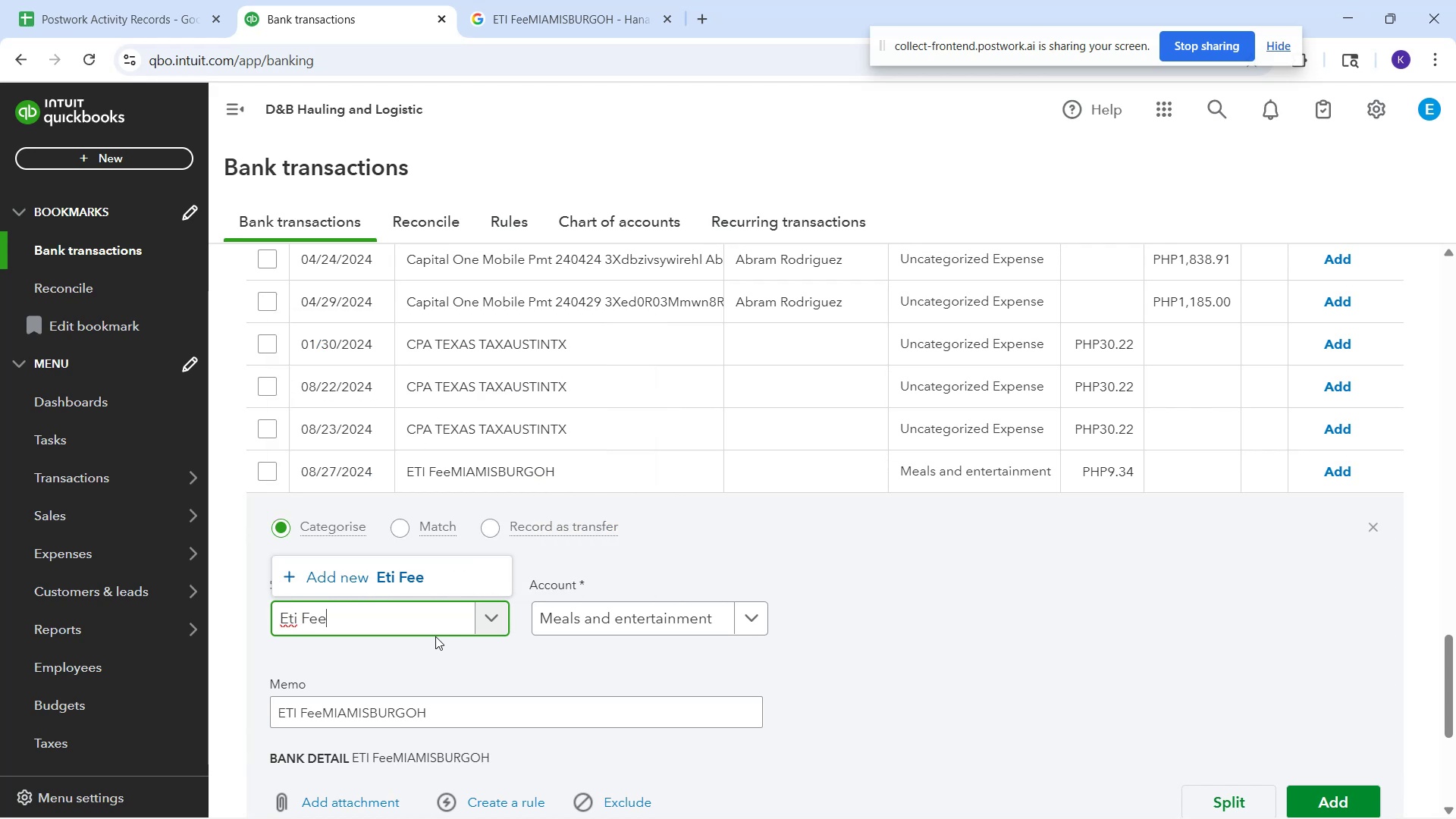 
left_click([407, 583])
 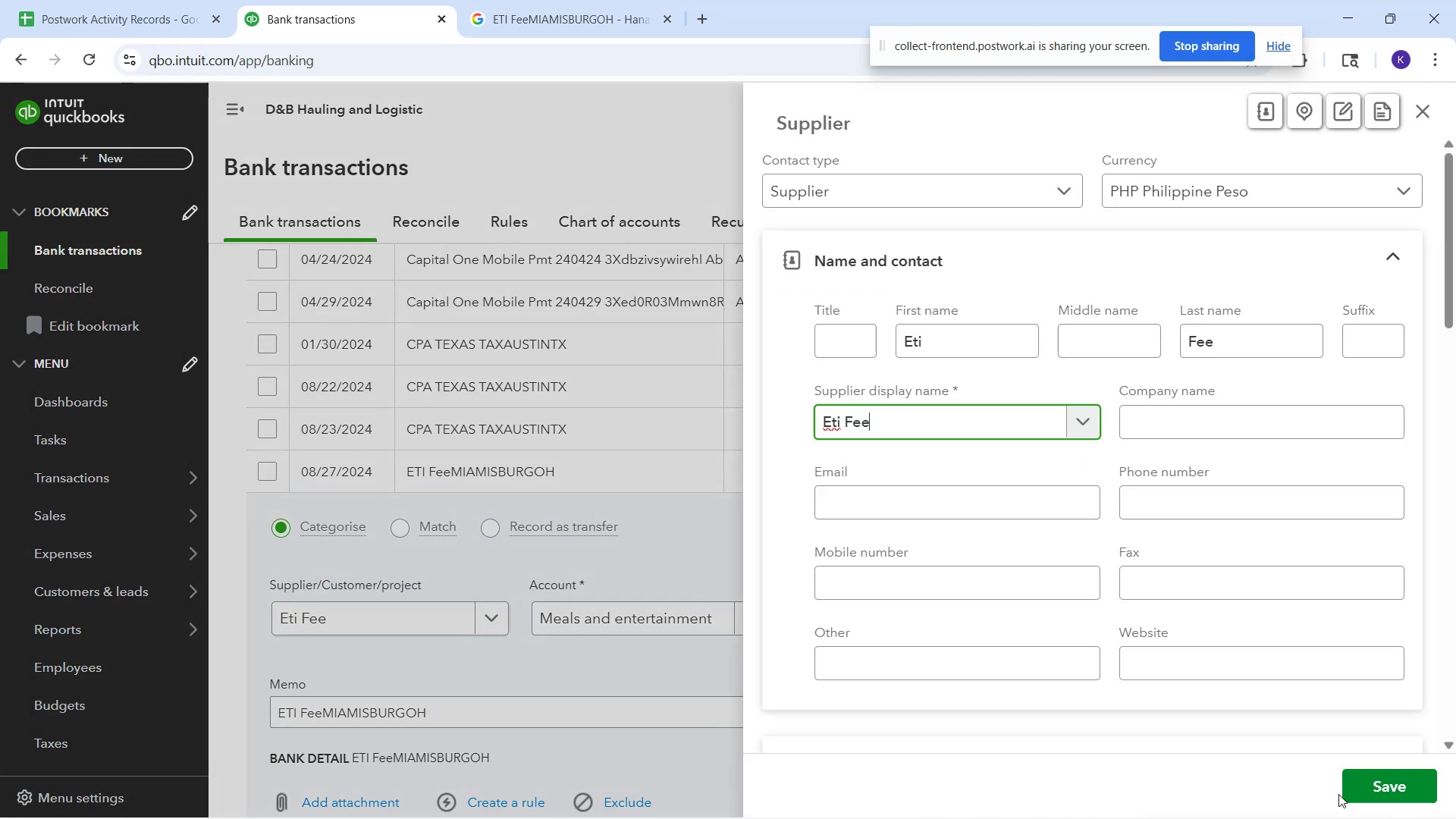 
left_click([1389, 792])
 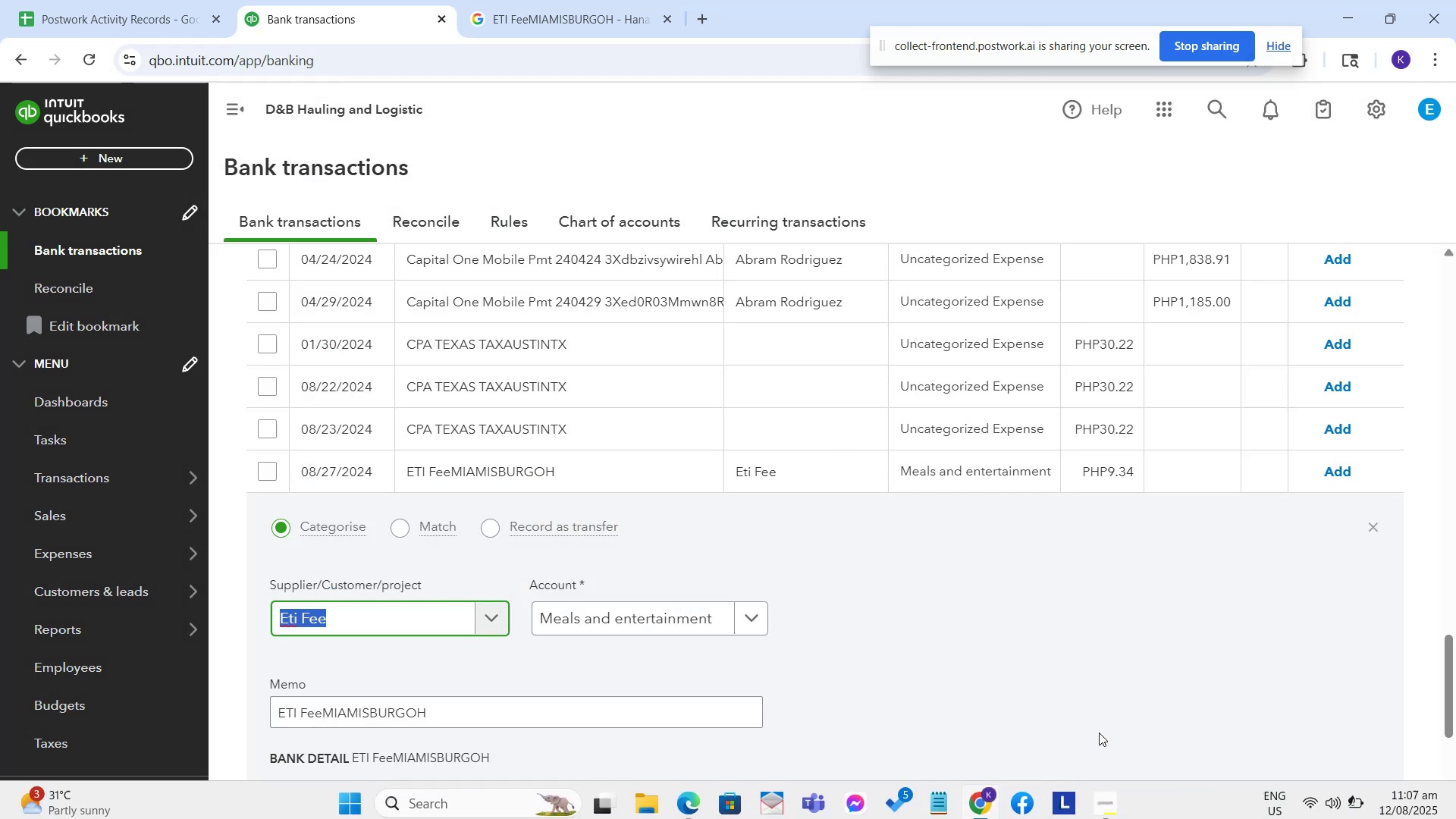 
scroll: coordinate [1080, 678], scroll_direction: down, amount: 1.0
 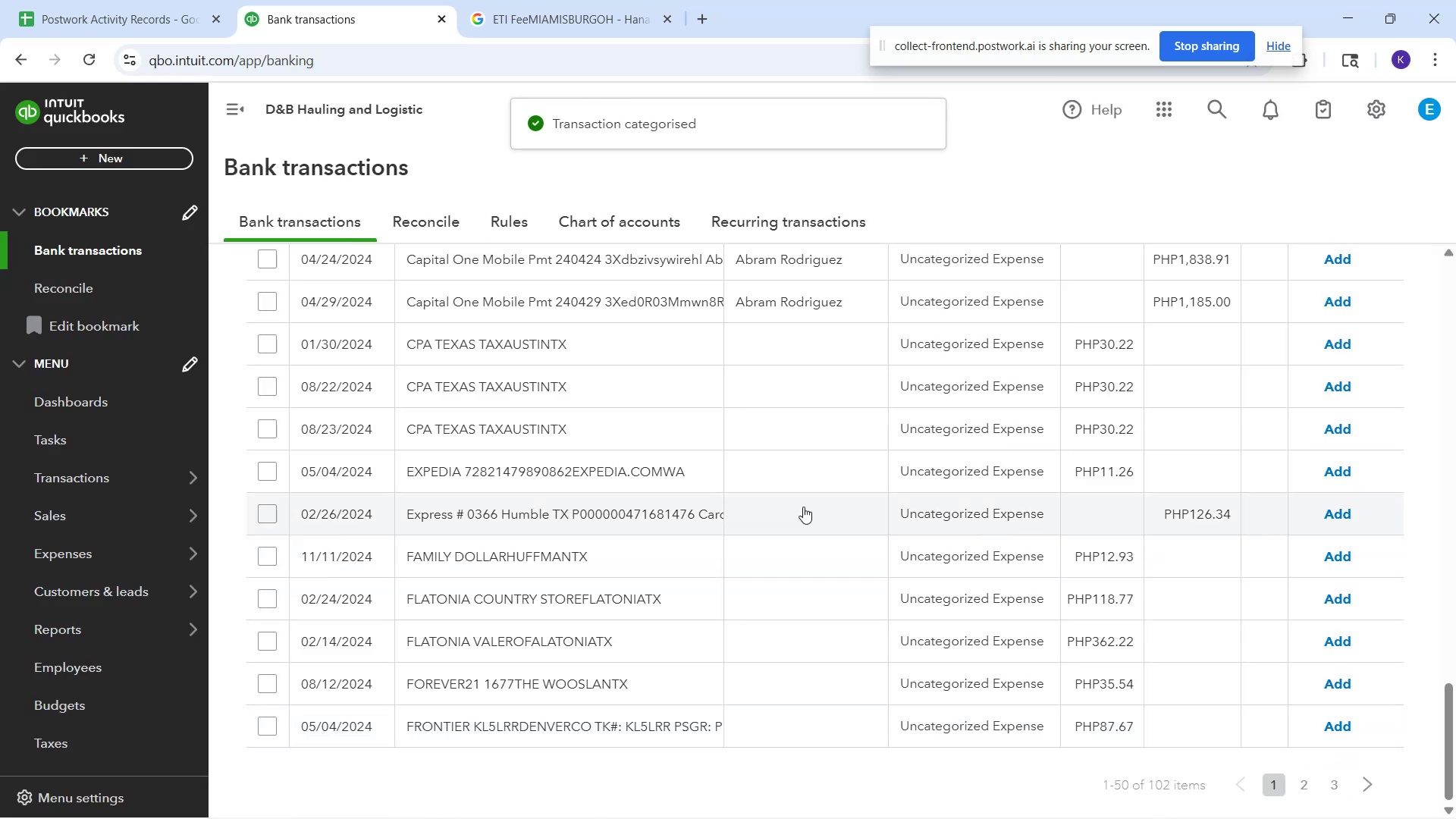 
wait(10.93)
 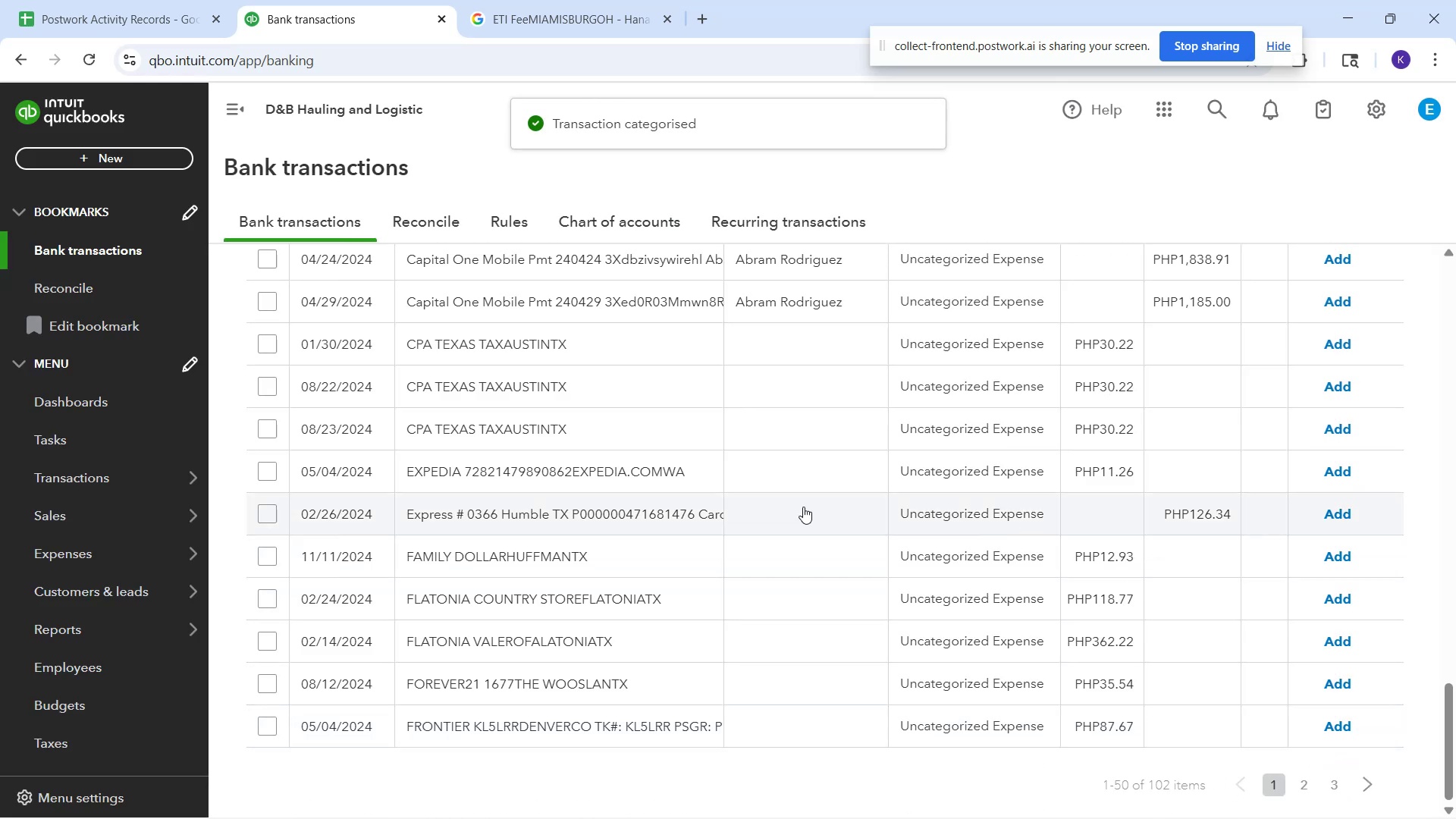 
left_click_drag(start_coordinate=[685, 481], to_coordinate=[394, 482])
 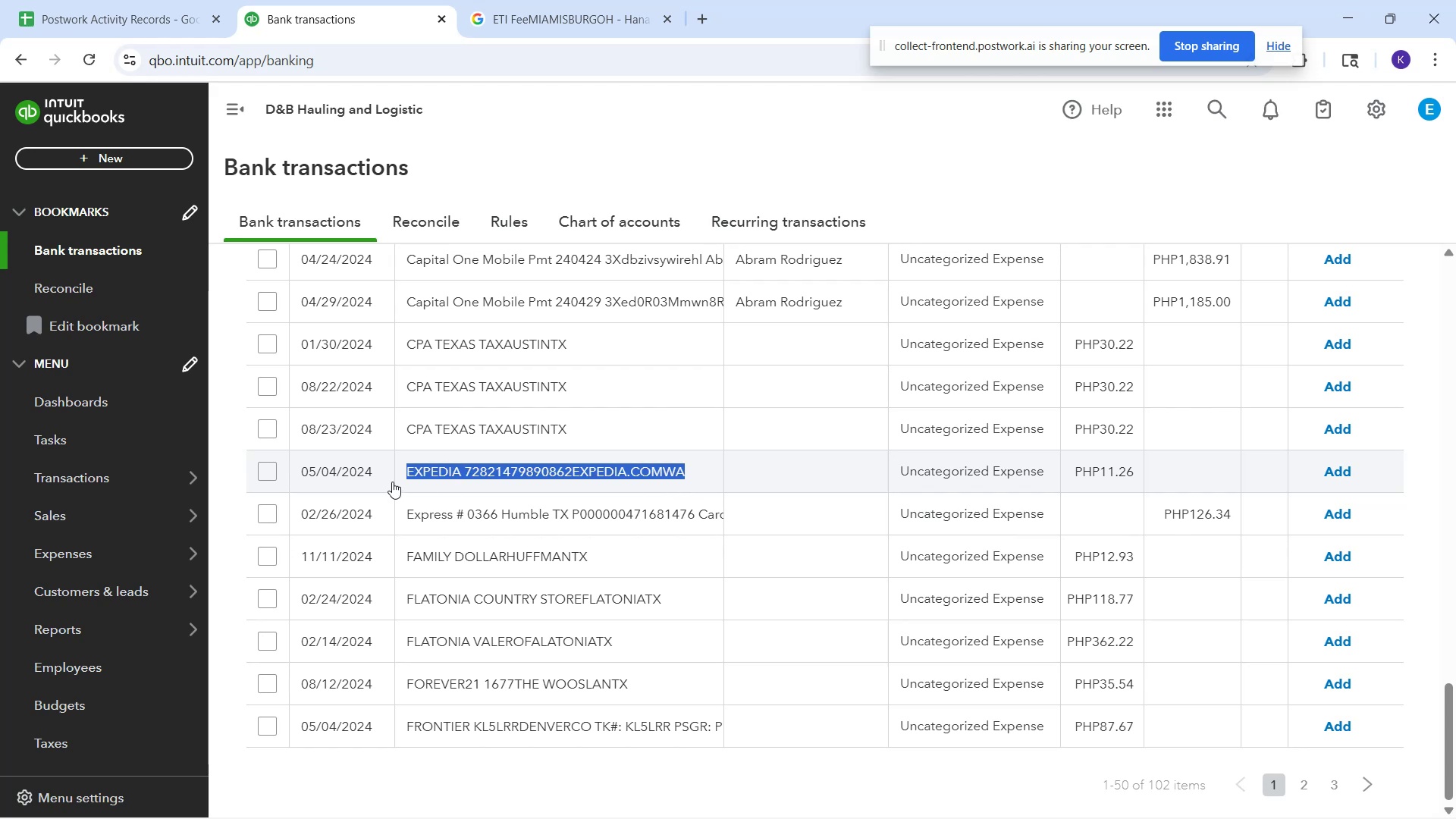 
key(Control+C)
 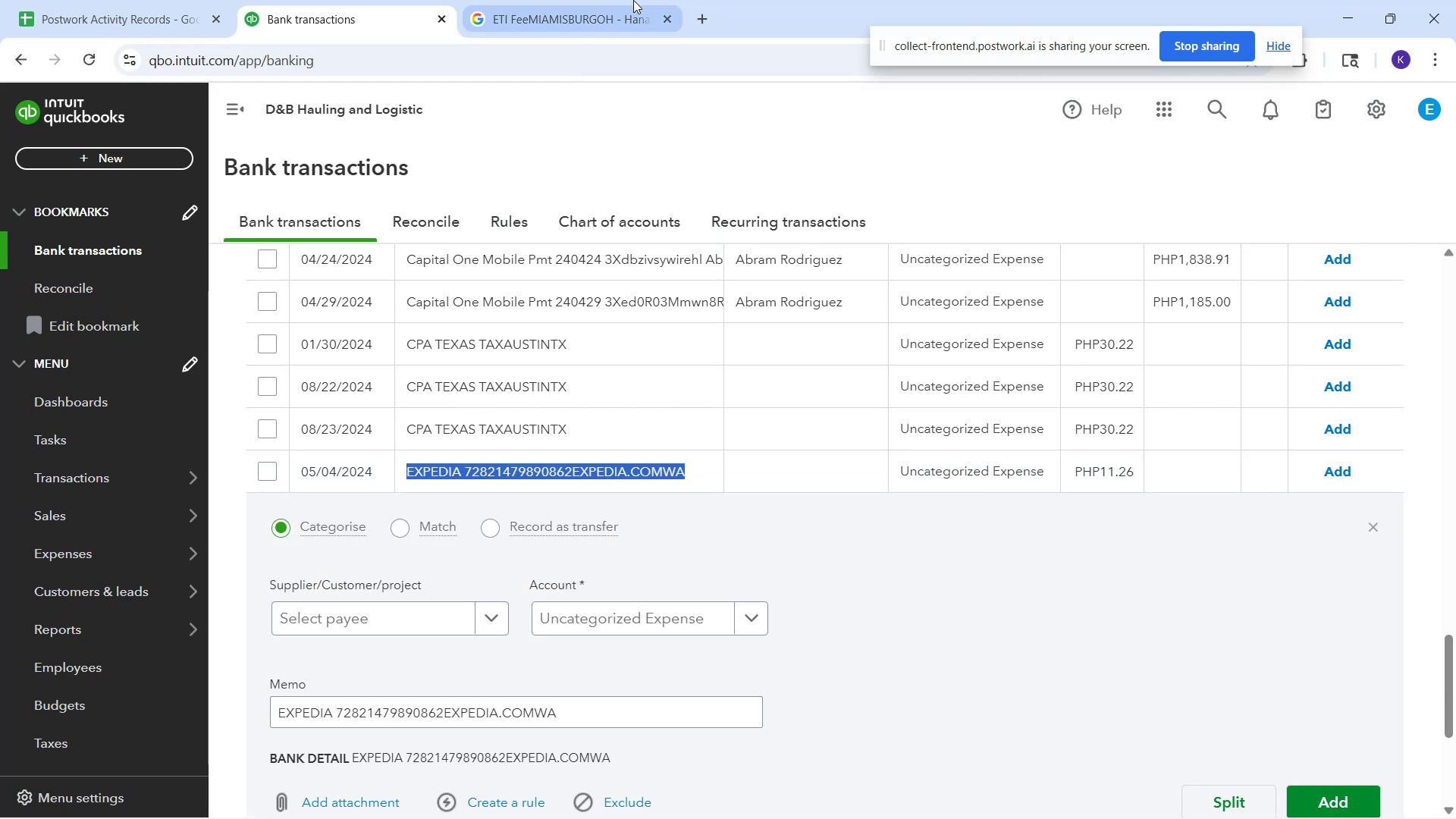 
left_click([633, 0])
 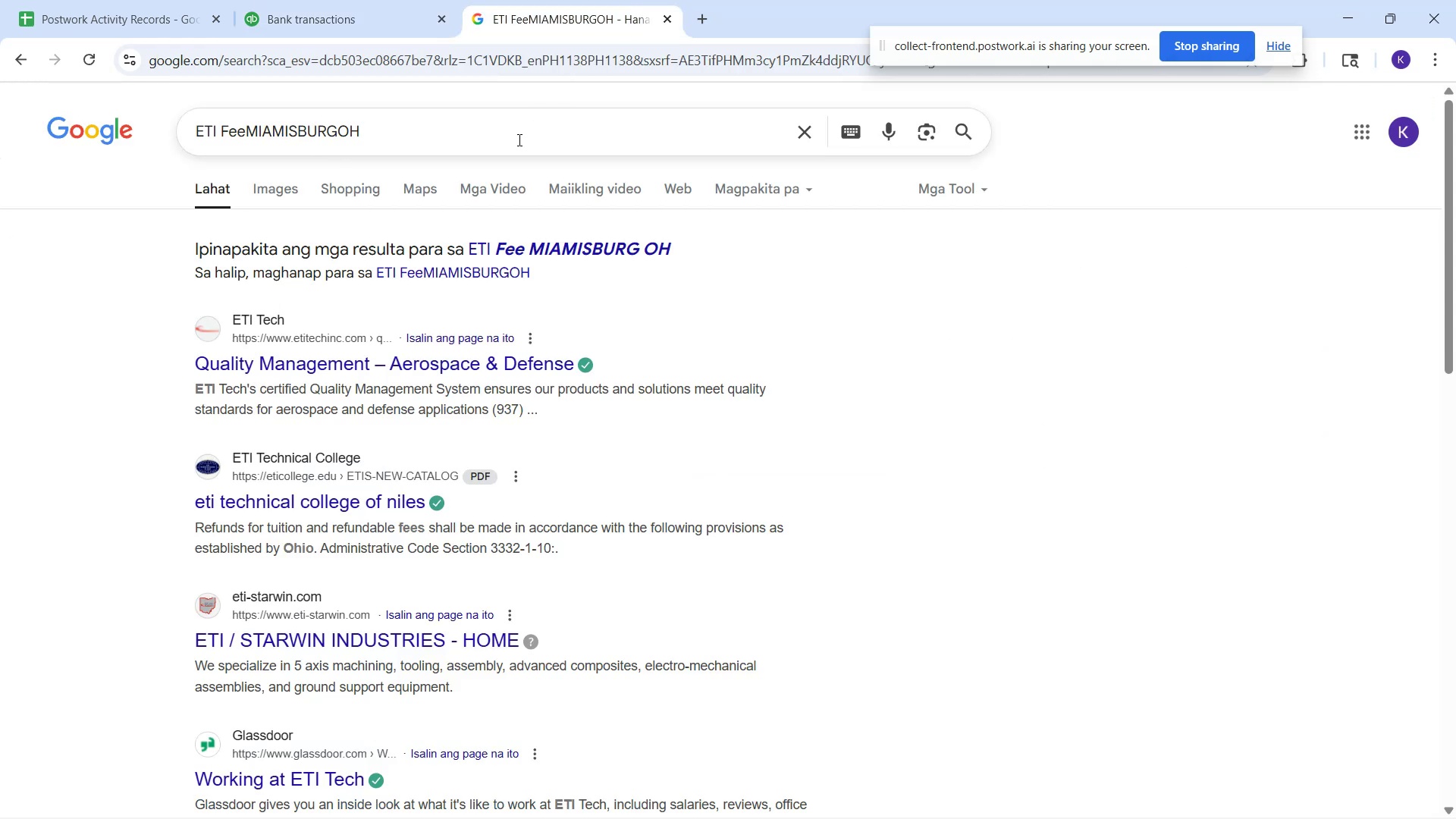 
key(Control+A)
 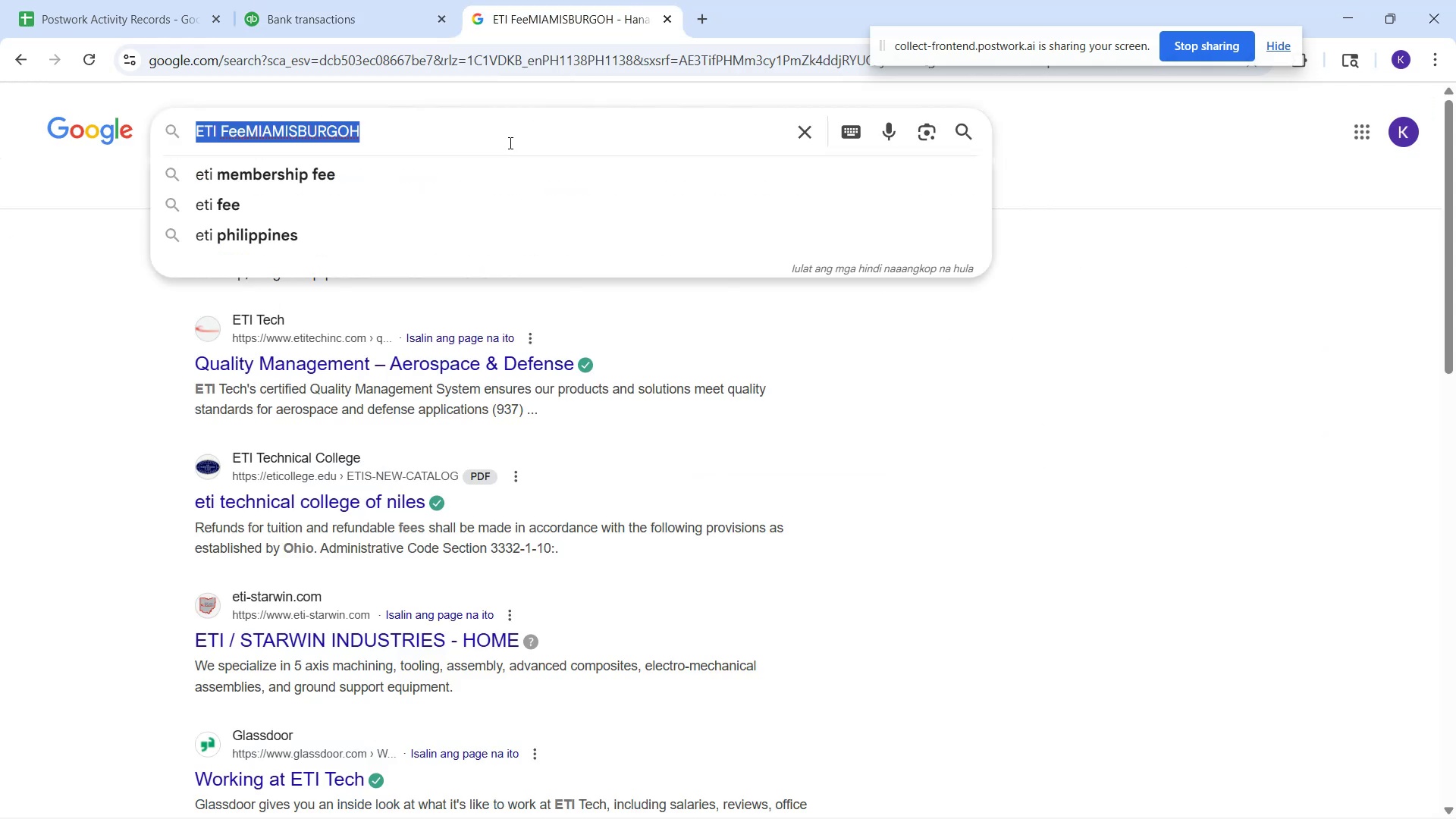 
key(Control+V)
 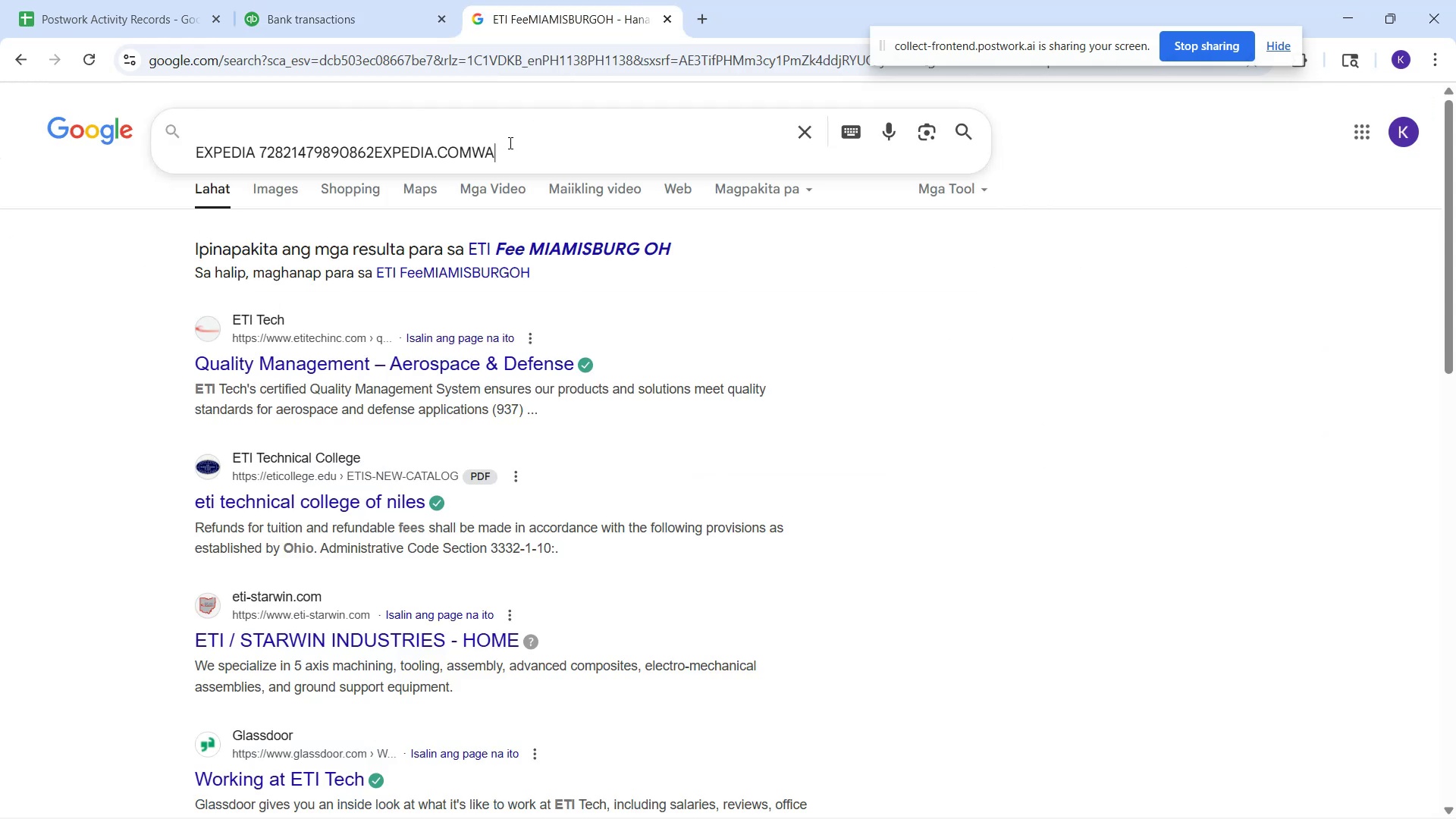 
key(Enter)
 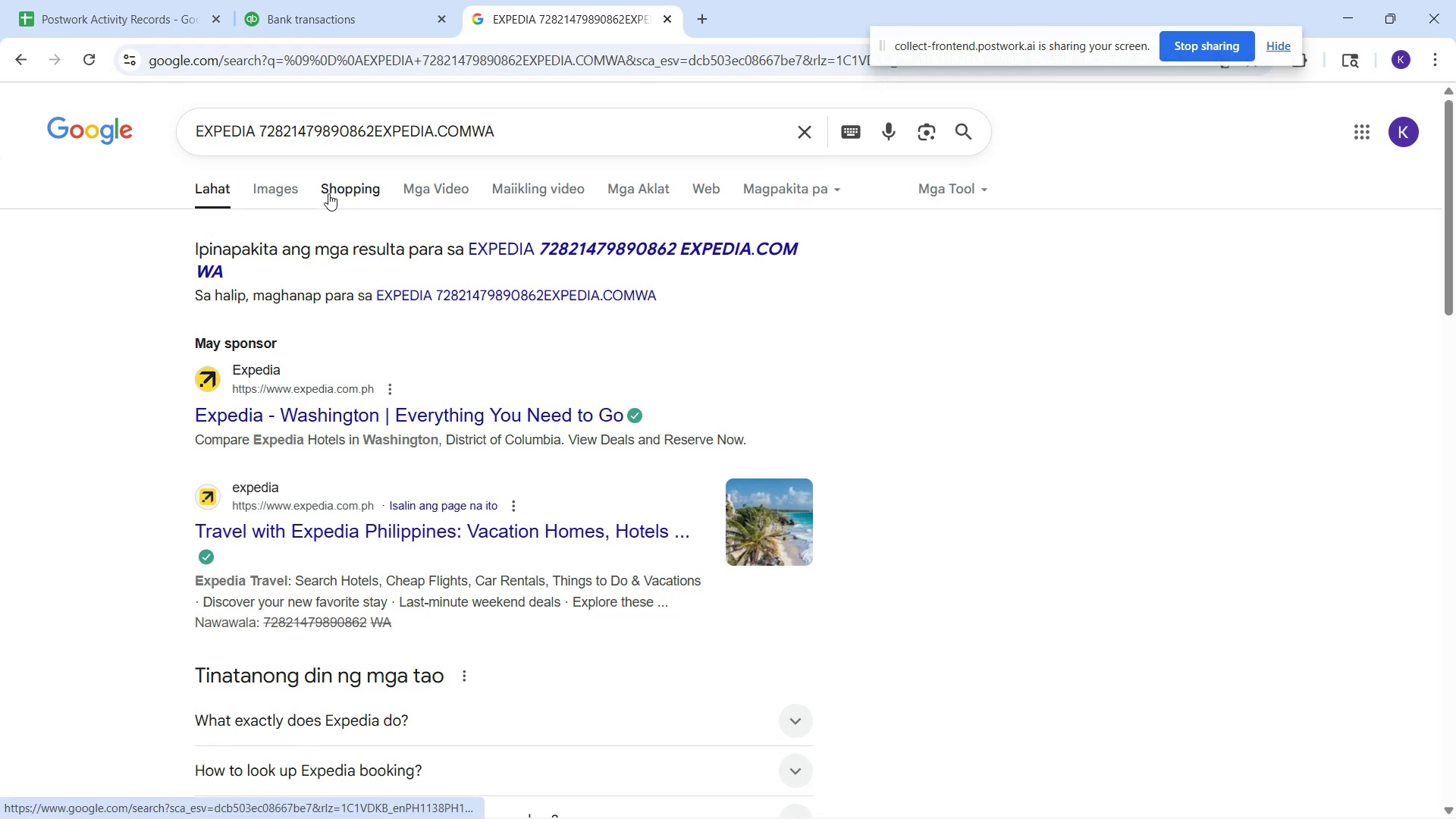 
wait(7.9)
 